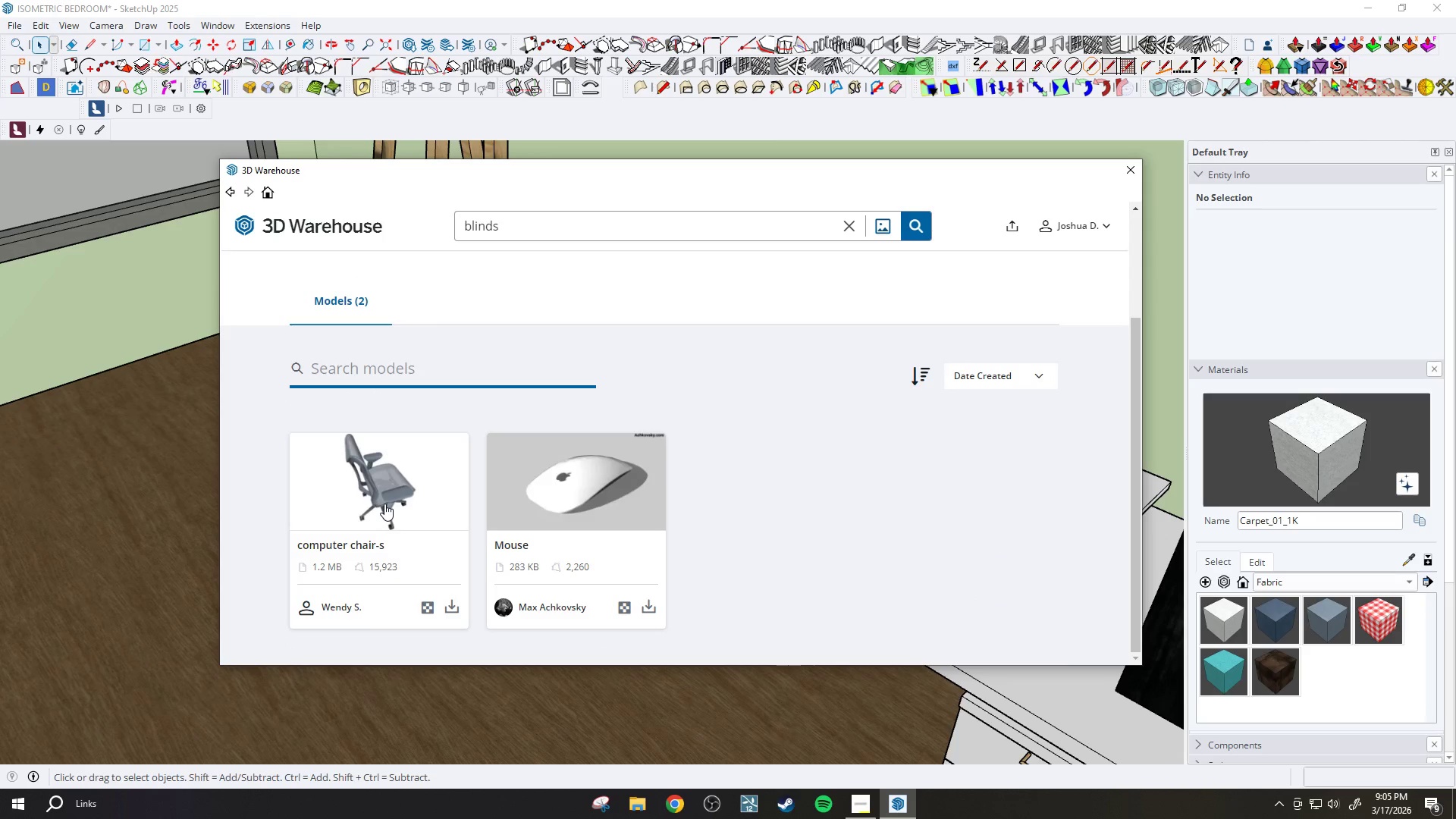 
left_click([384, 492])
 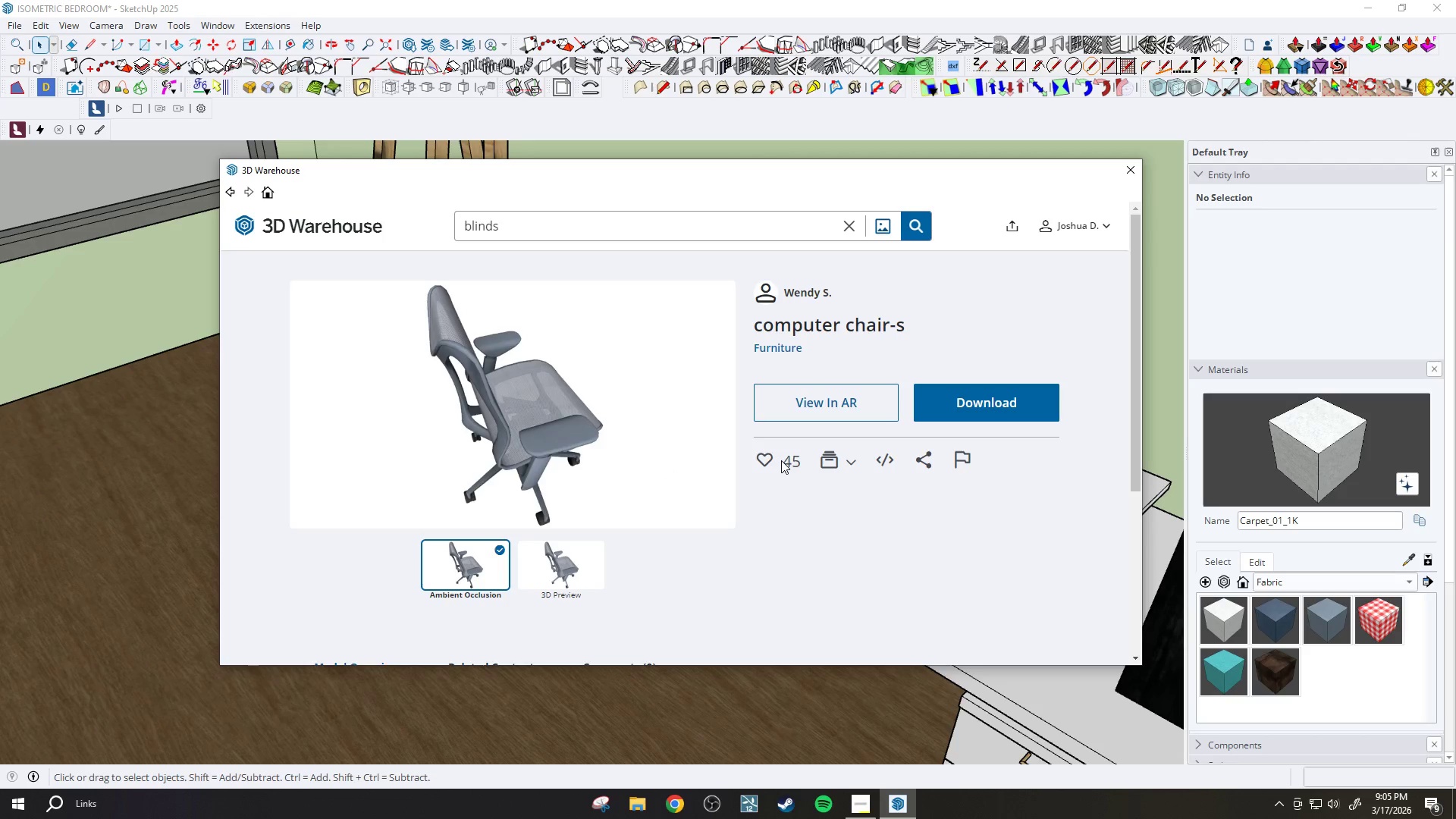 
left_click([968, 395])
 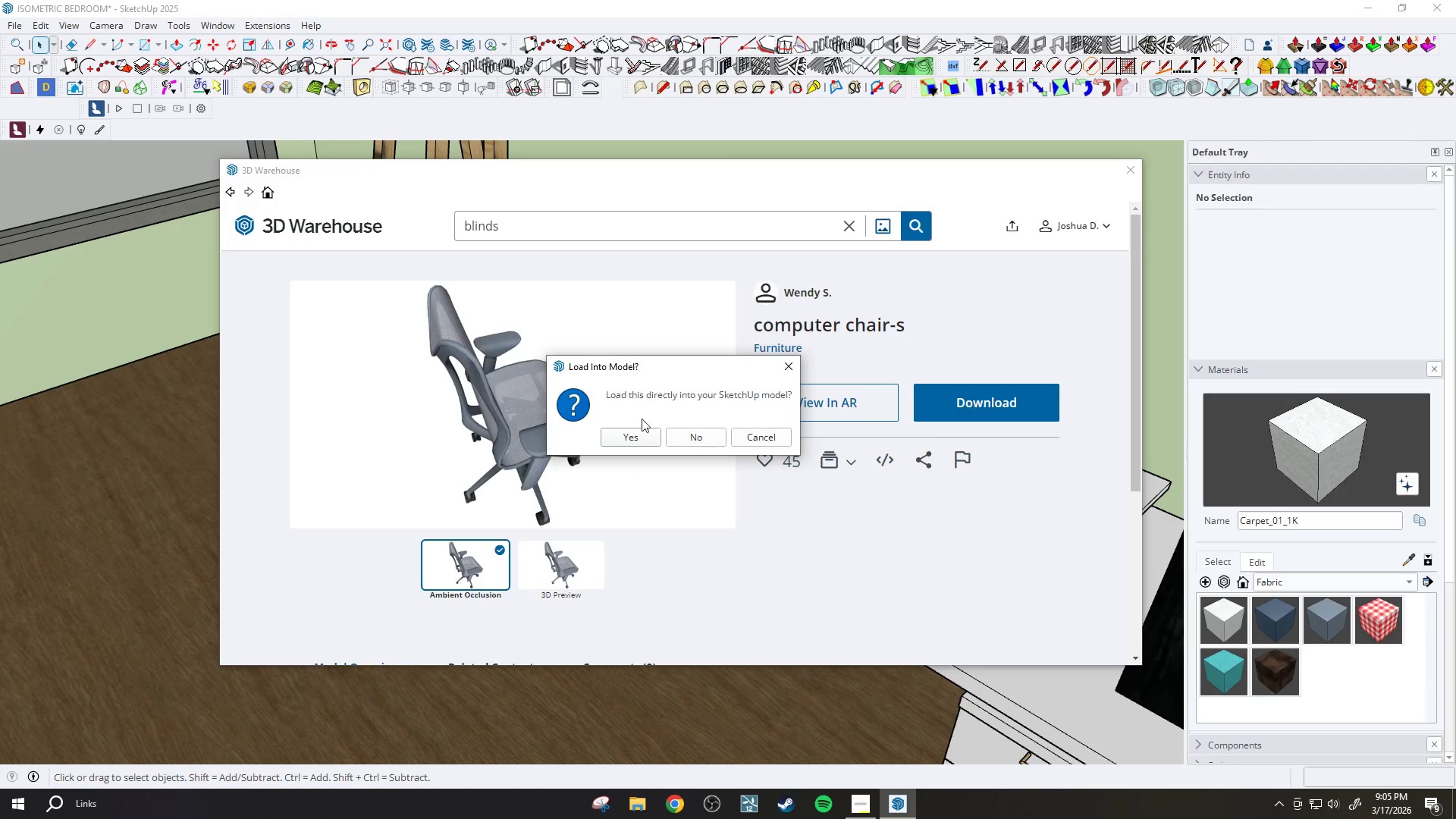 
left_click([638, 441])
 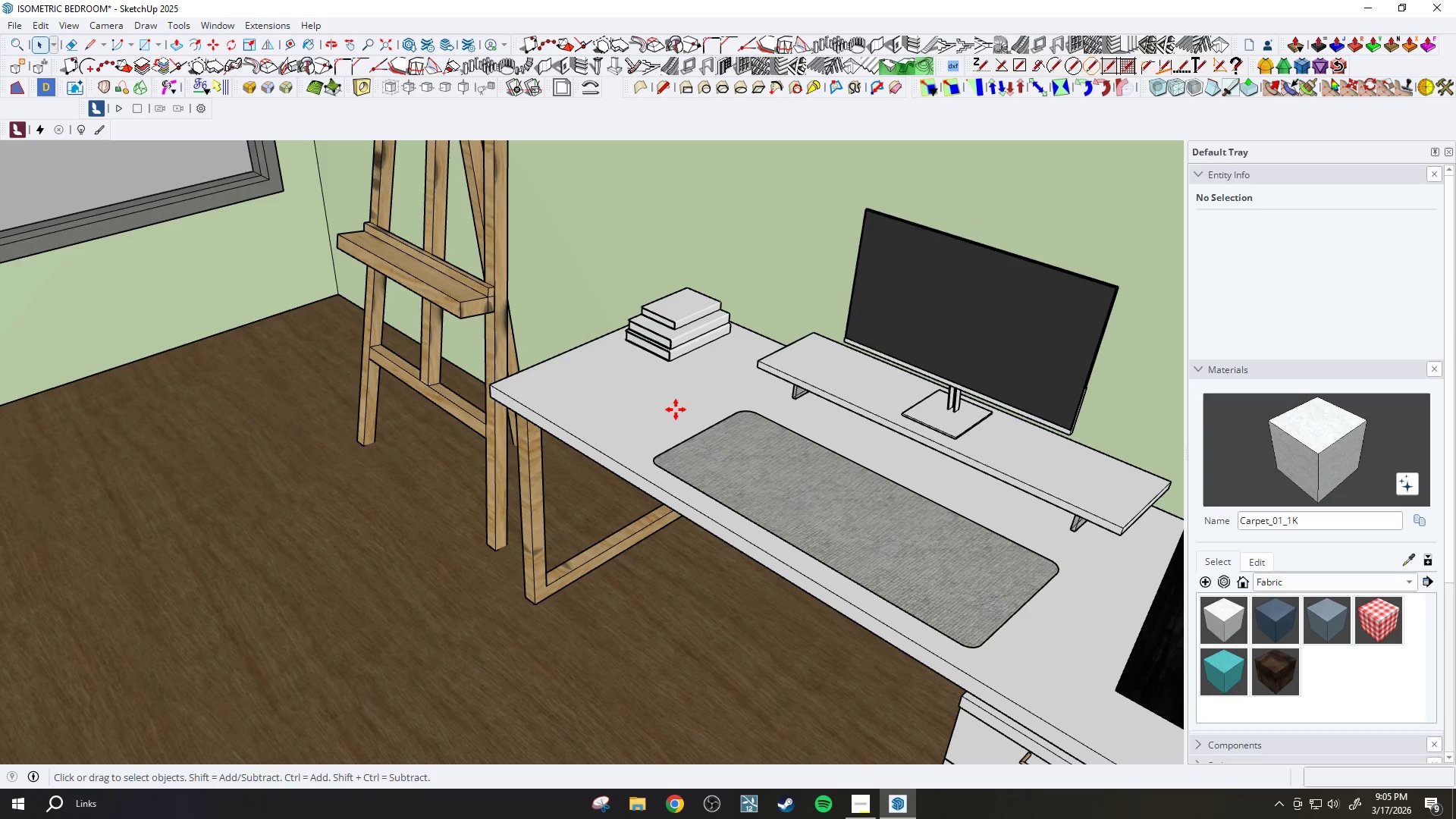 
scroll: coordinate [603, 413], scroll_direction: down, amount: 7.0
 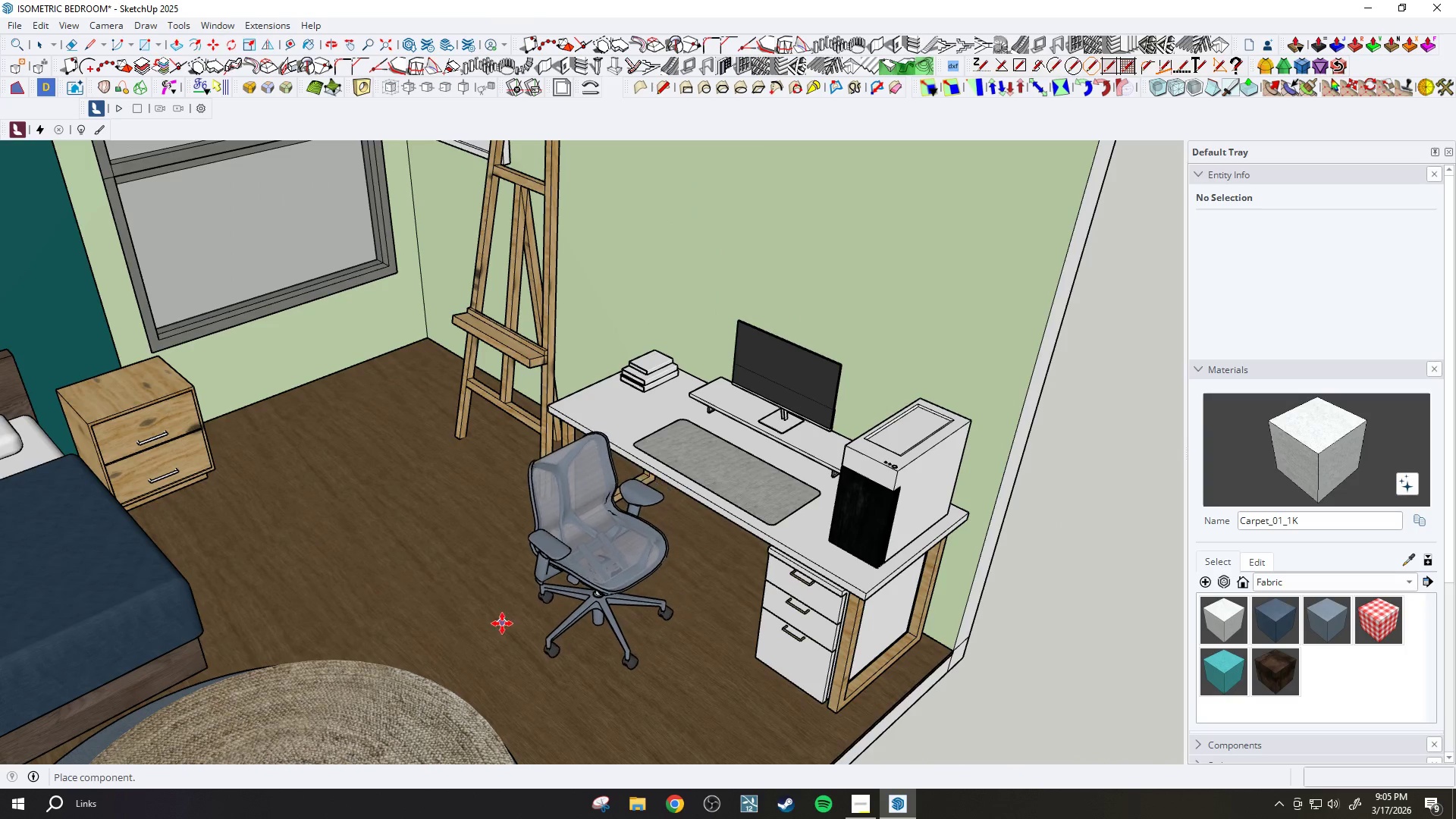 
left_click([492, 630])
 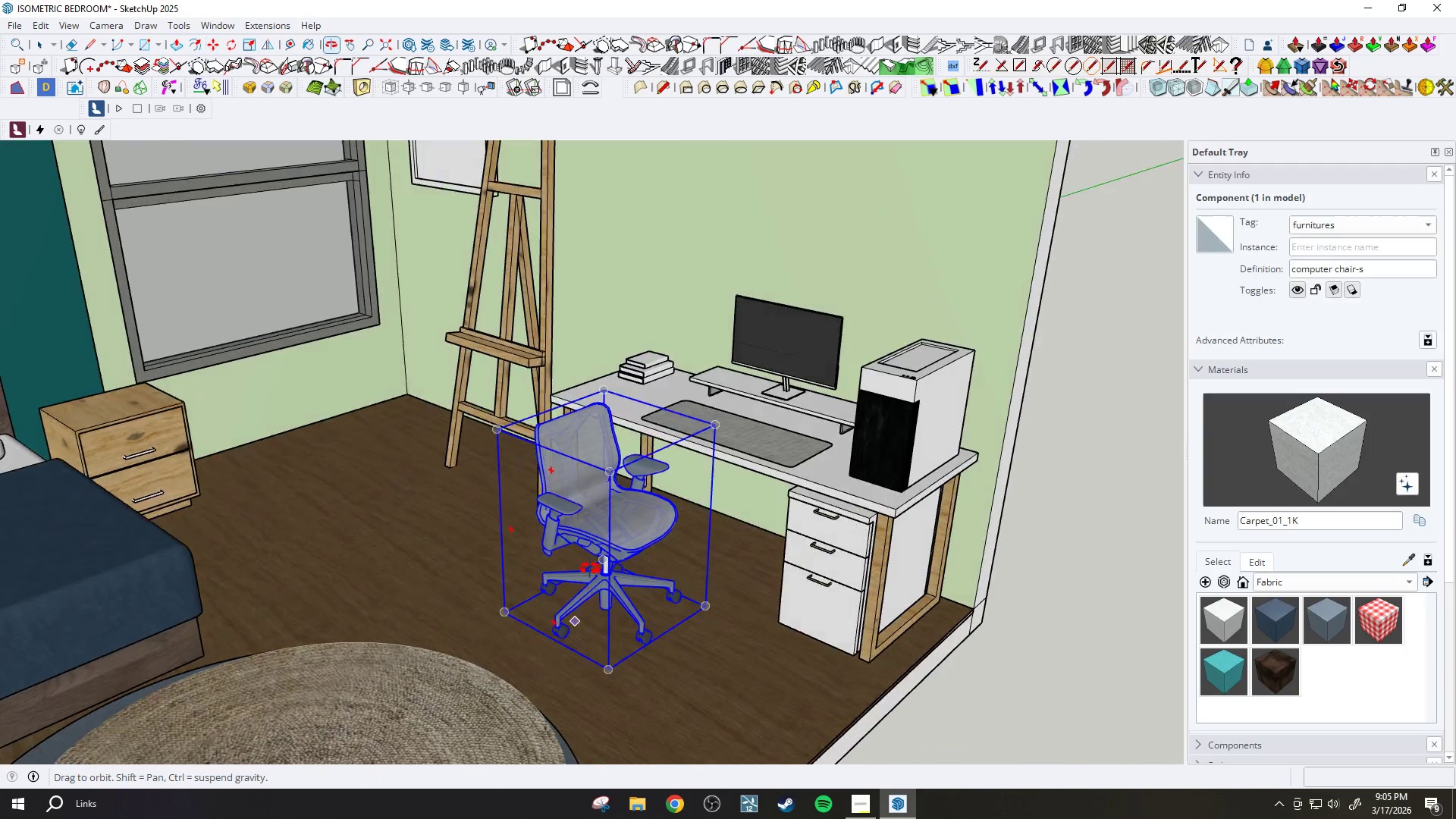 
key(Q)
 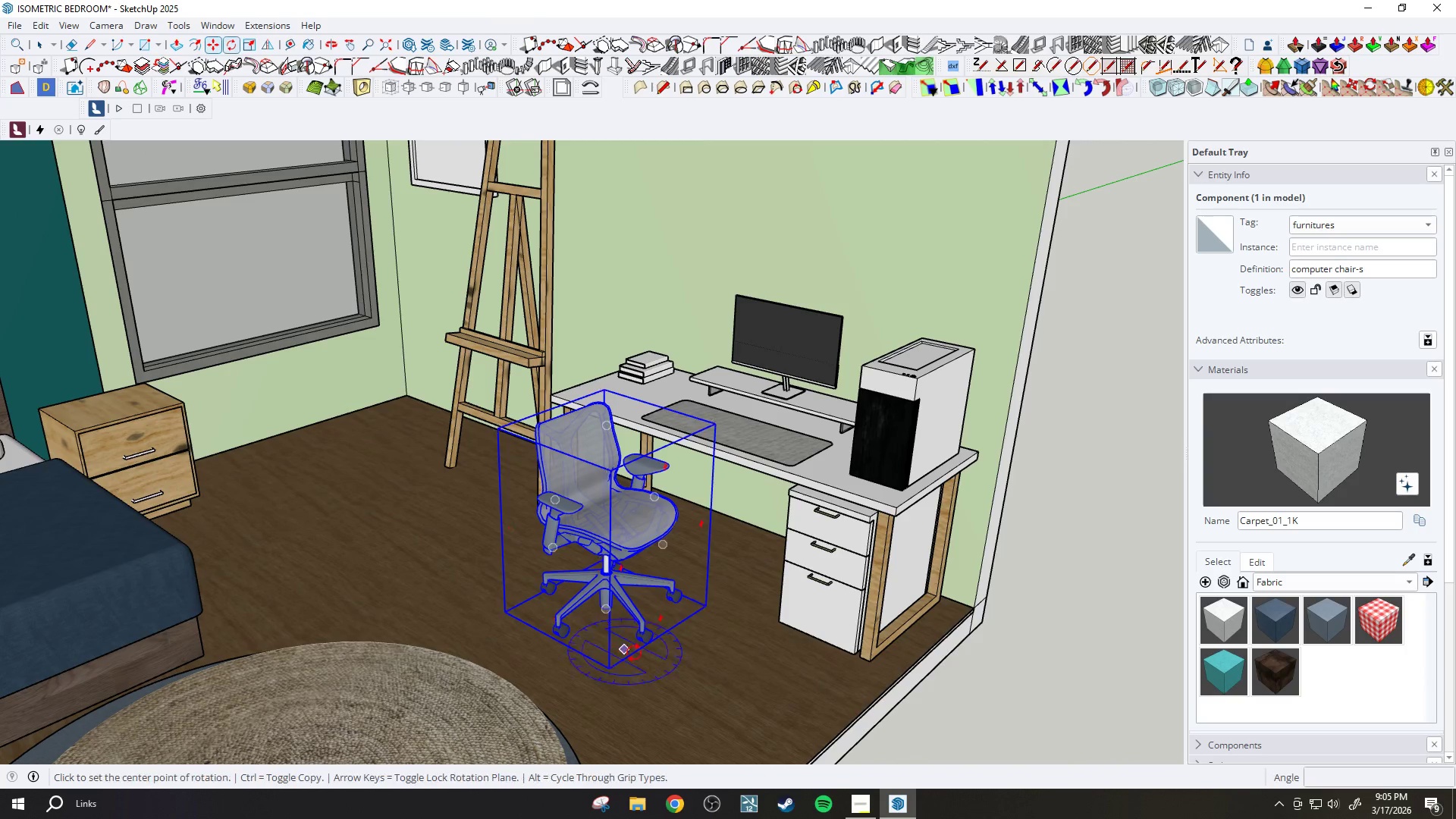 
left_click_drag(start_coordinate=[637, 672], to_coordinate=[658, 680])
 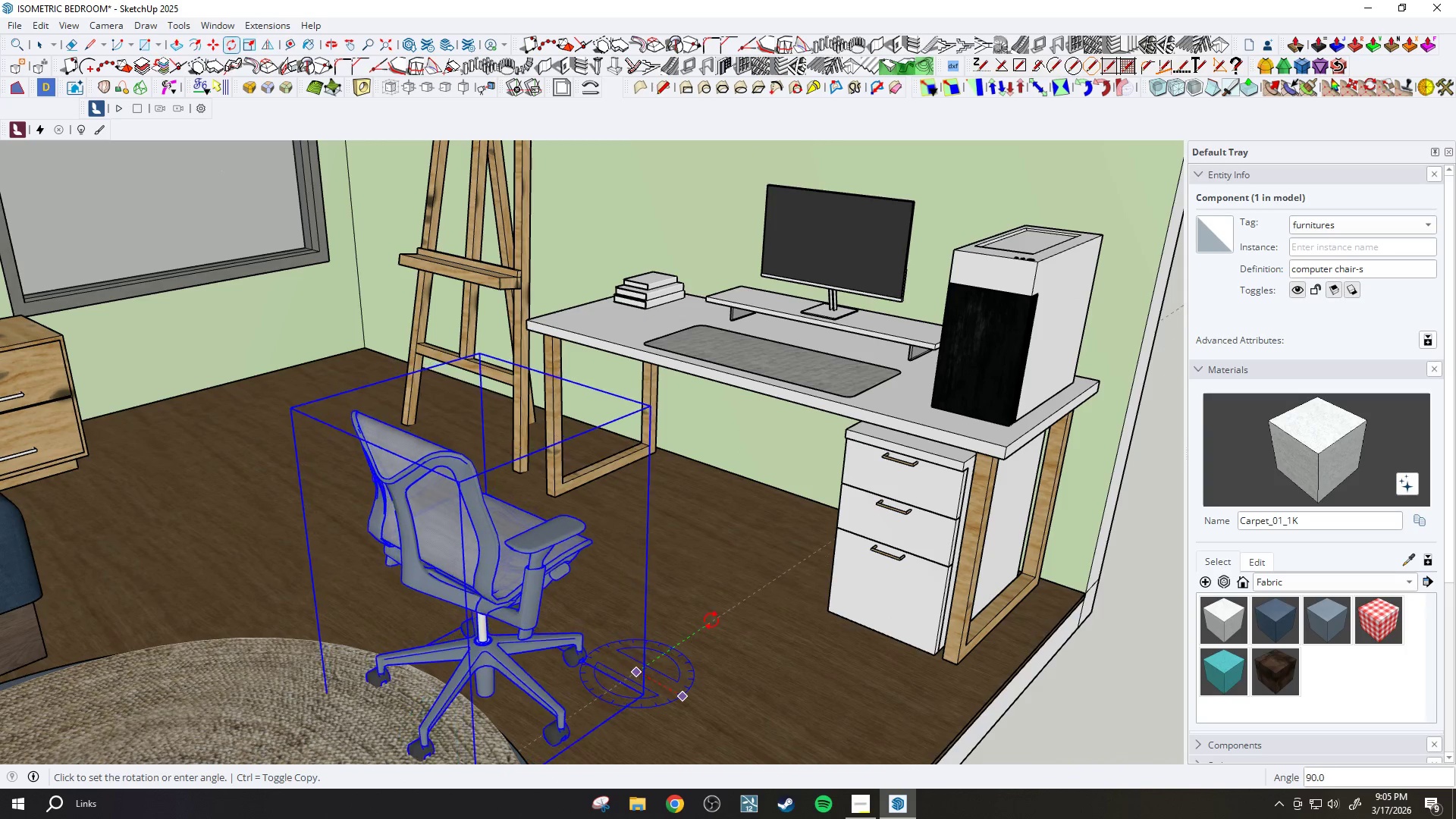 
scroll: coordinate [634, 653], scroll_direction: up, amount: 3.0
 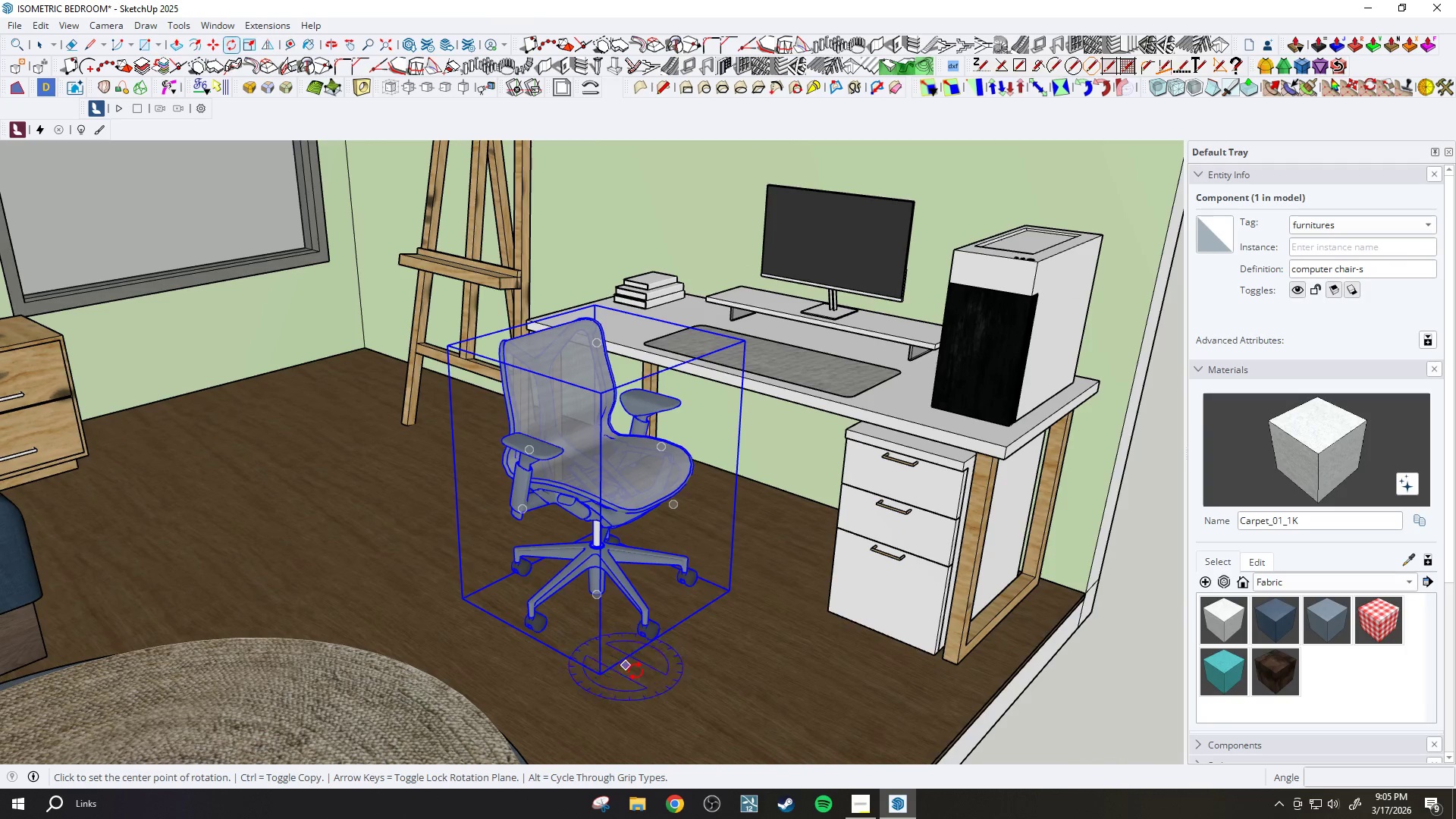 
left_click([711, 619])
 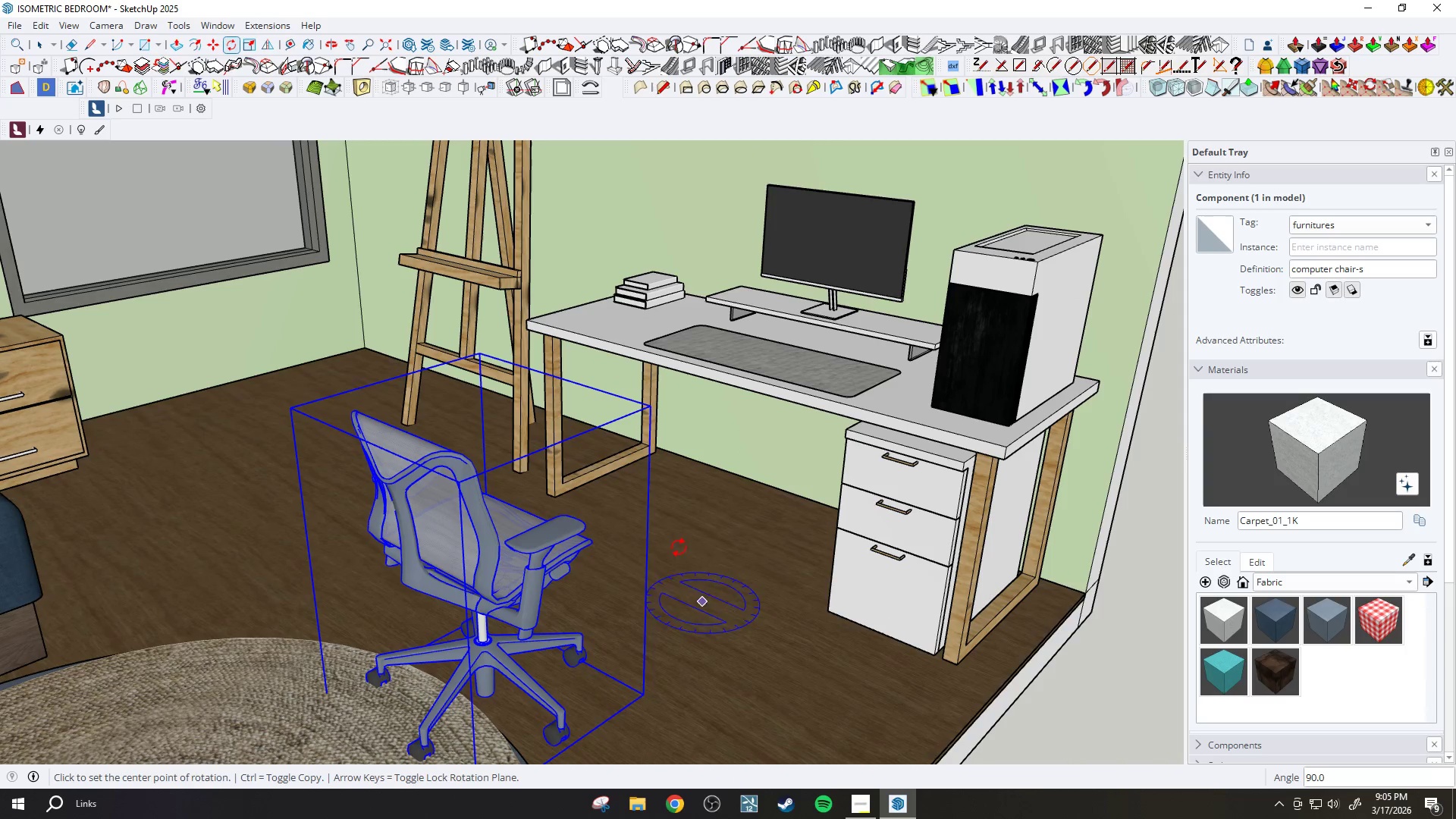 
scroll: coordinate [627, 476], scroll_direction: down, amount: 7.0
 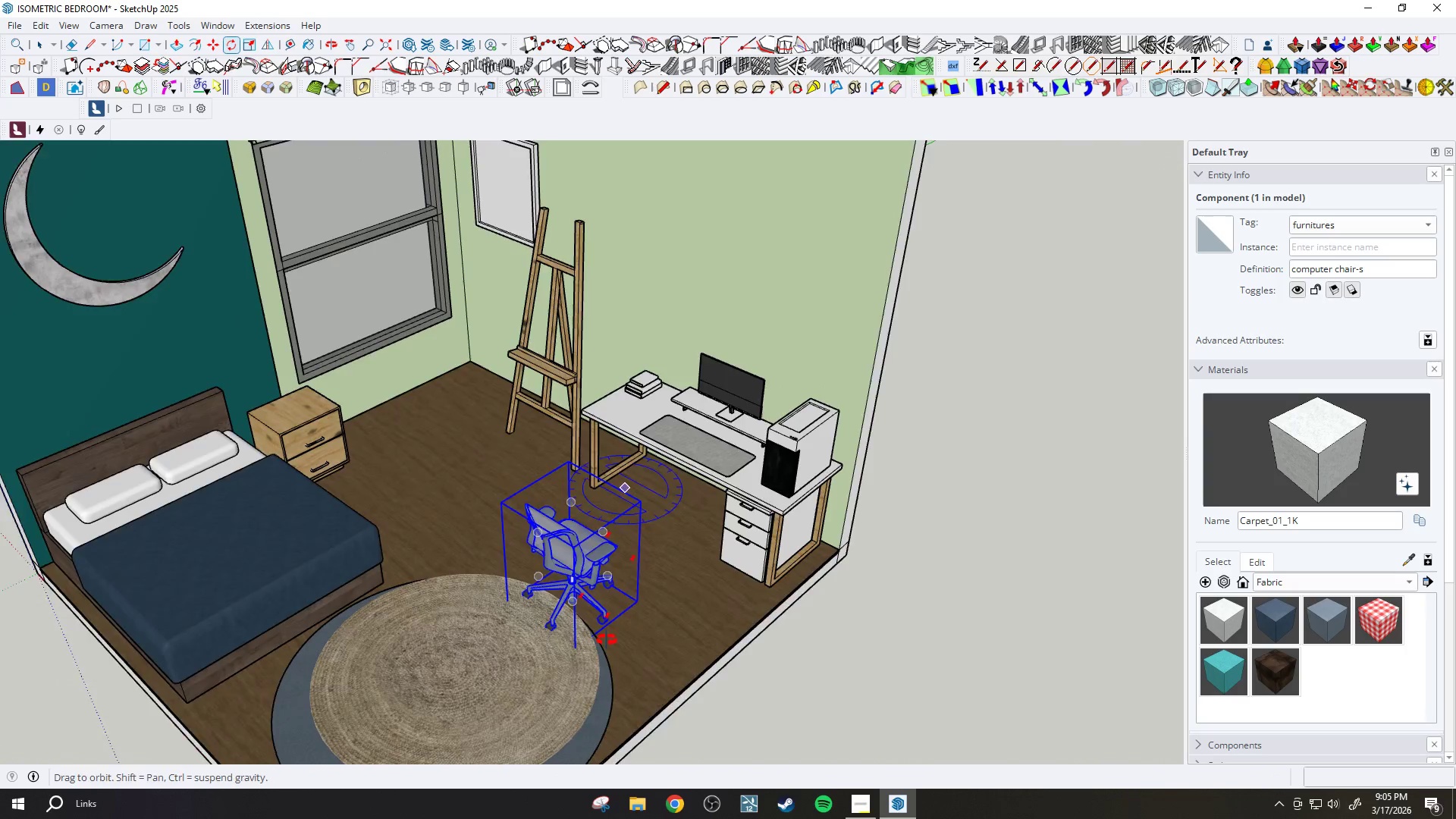 
key(M)
 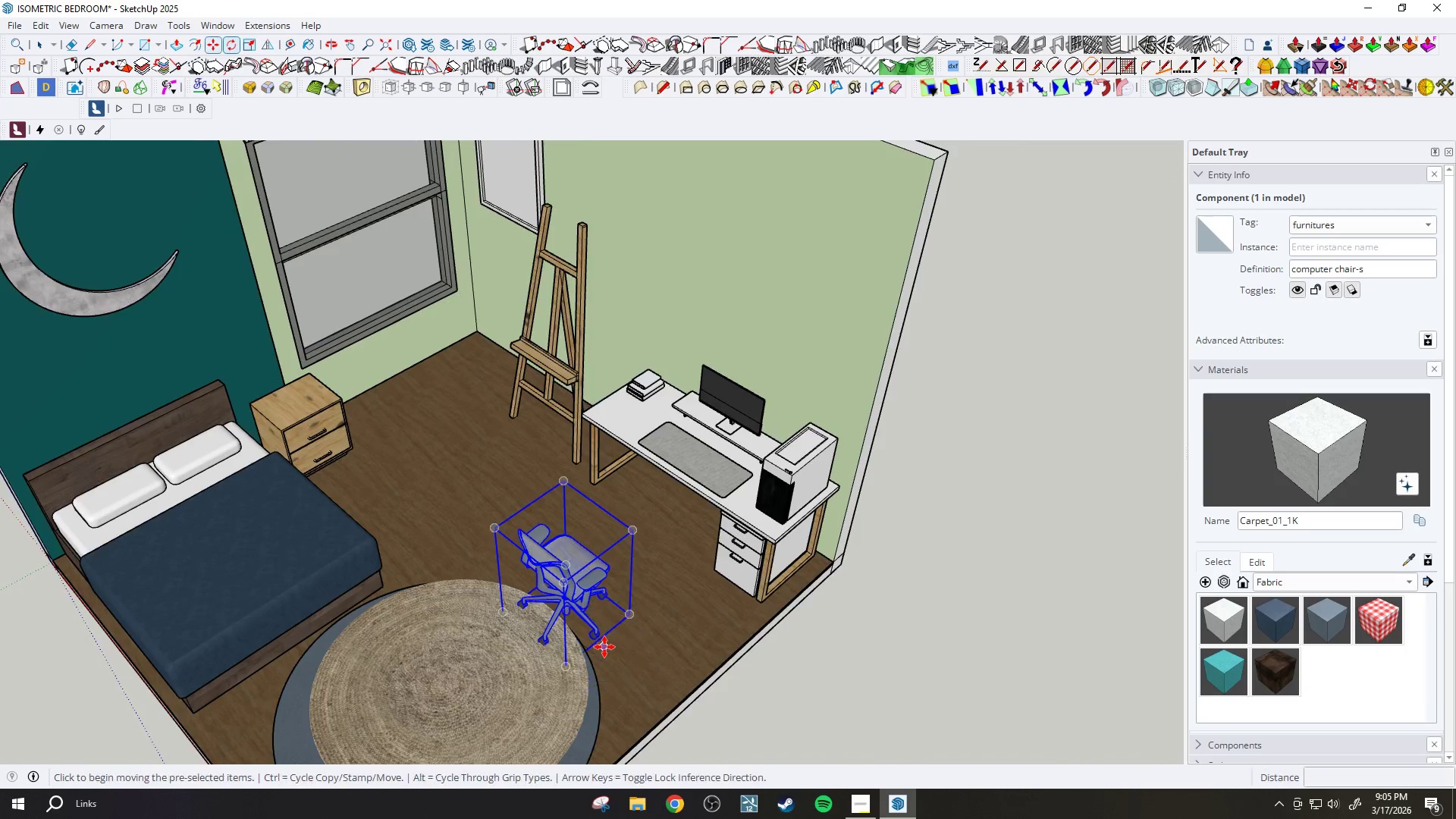 
left_click_drag(start_coordinate=[626, 696], to_coordinate=[629, 692])
 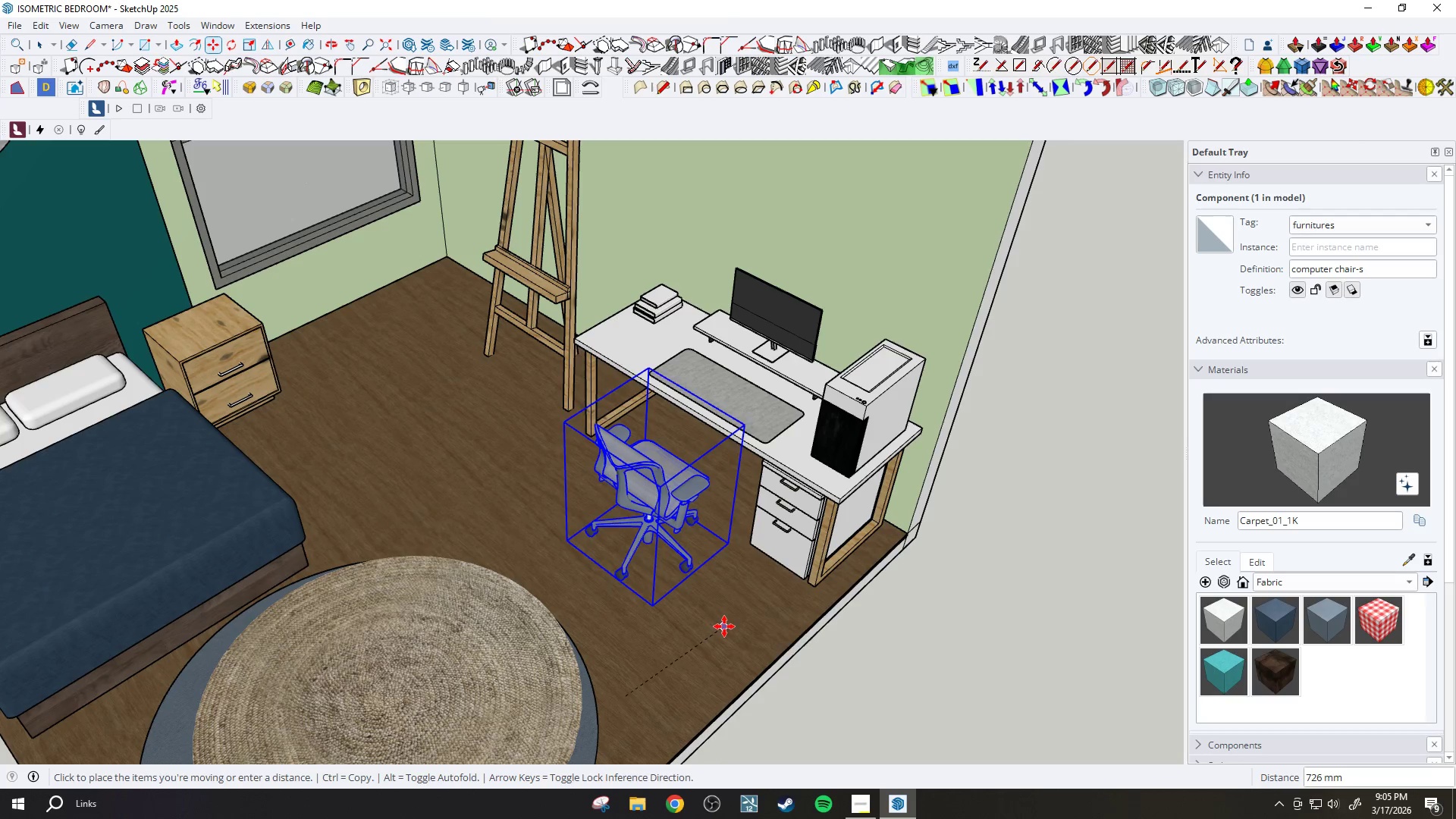 
scroll: coordinate [607, 655], scroll_direction: up, amount: 3.0
 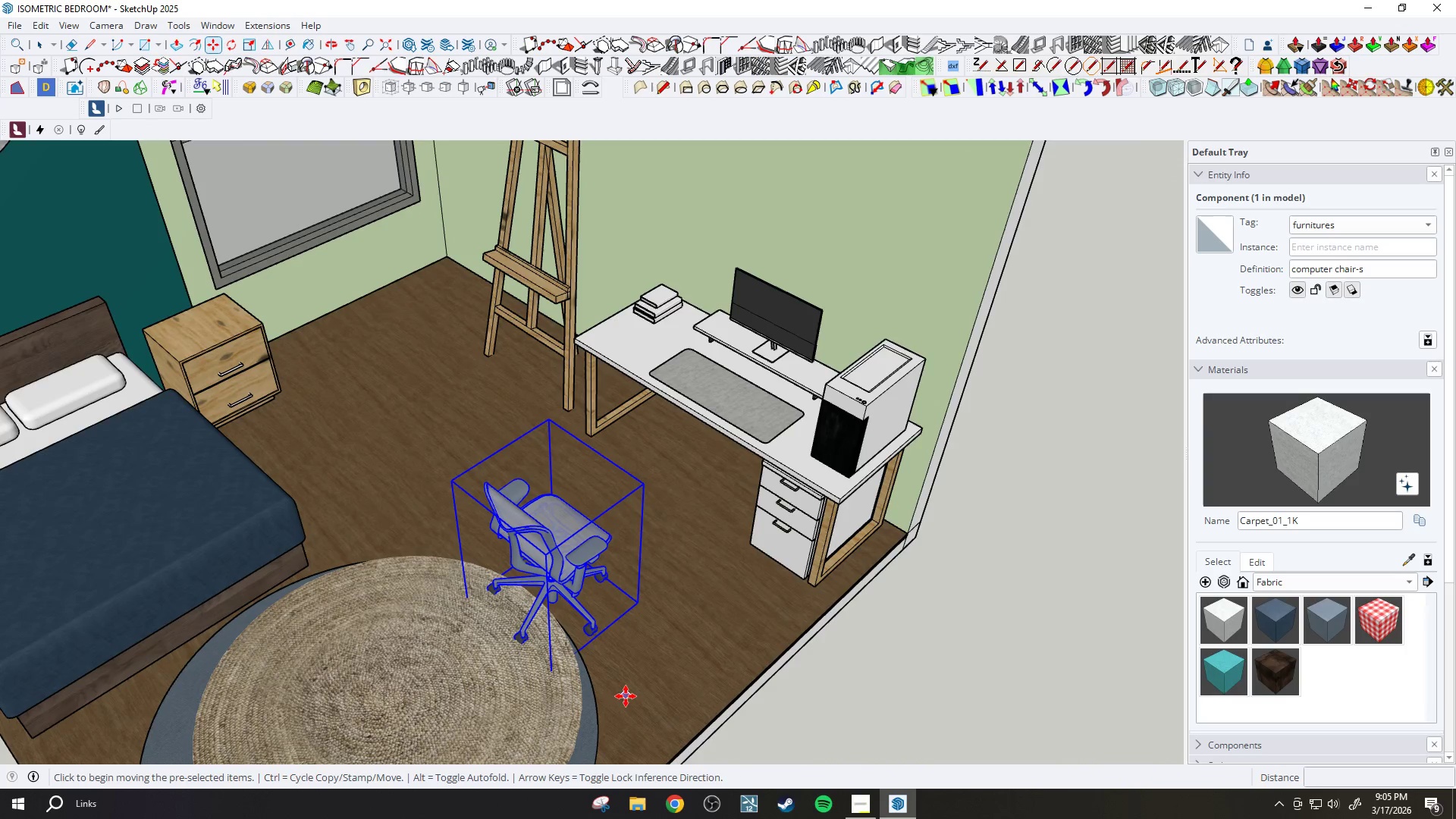 
left_click([725, 623])
 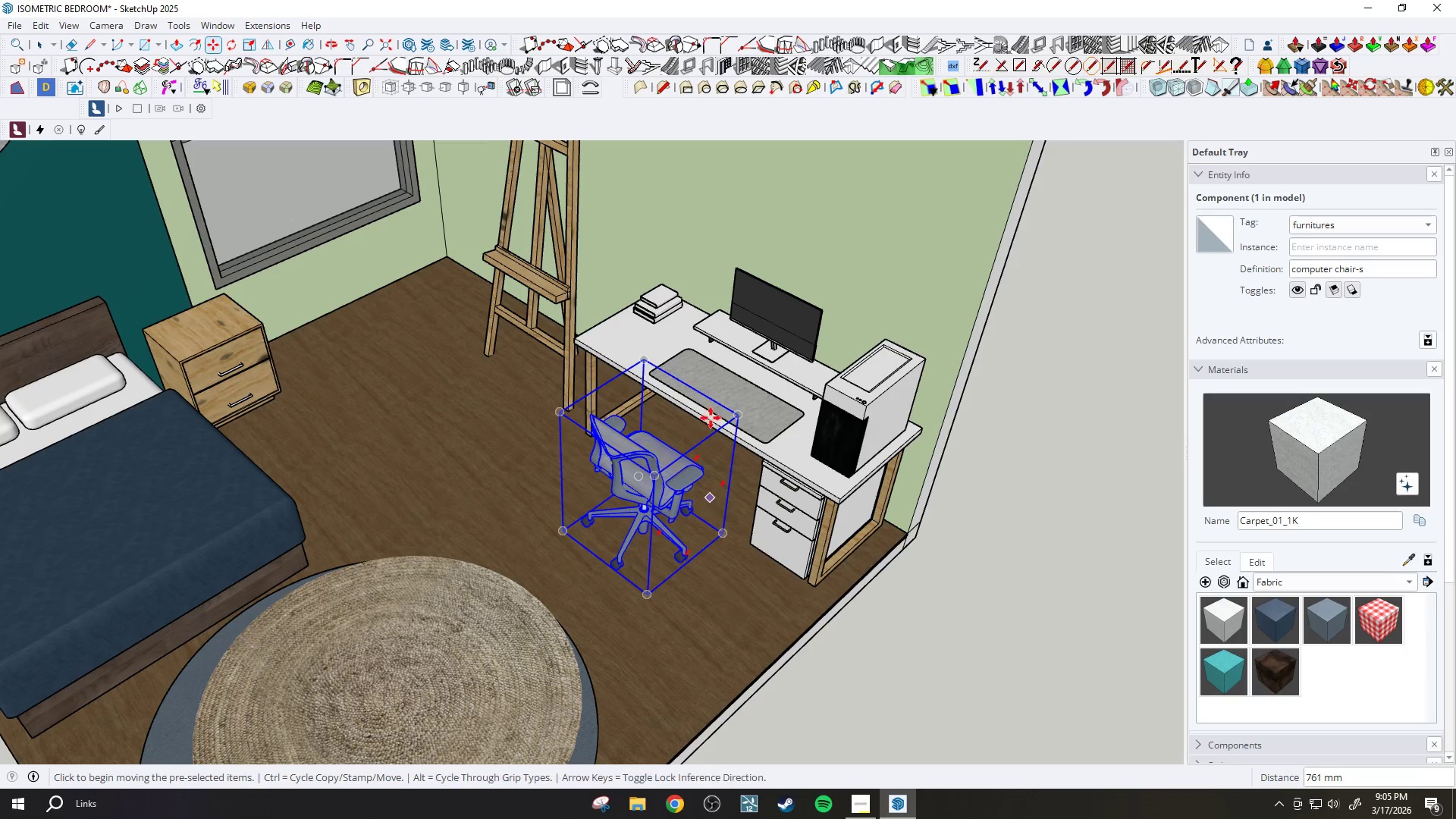 
scroll: coordinate [711, 398], scroll_direction: up, amount: 6.0
 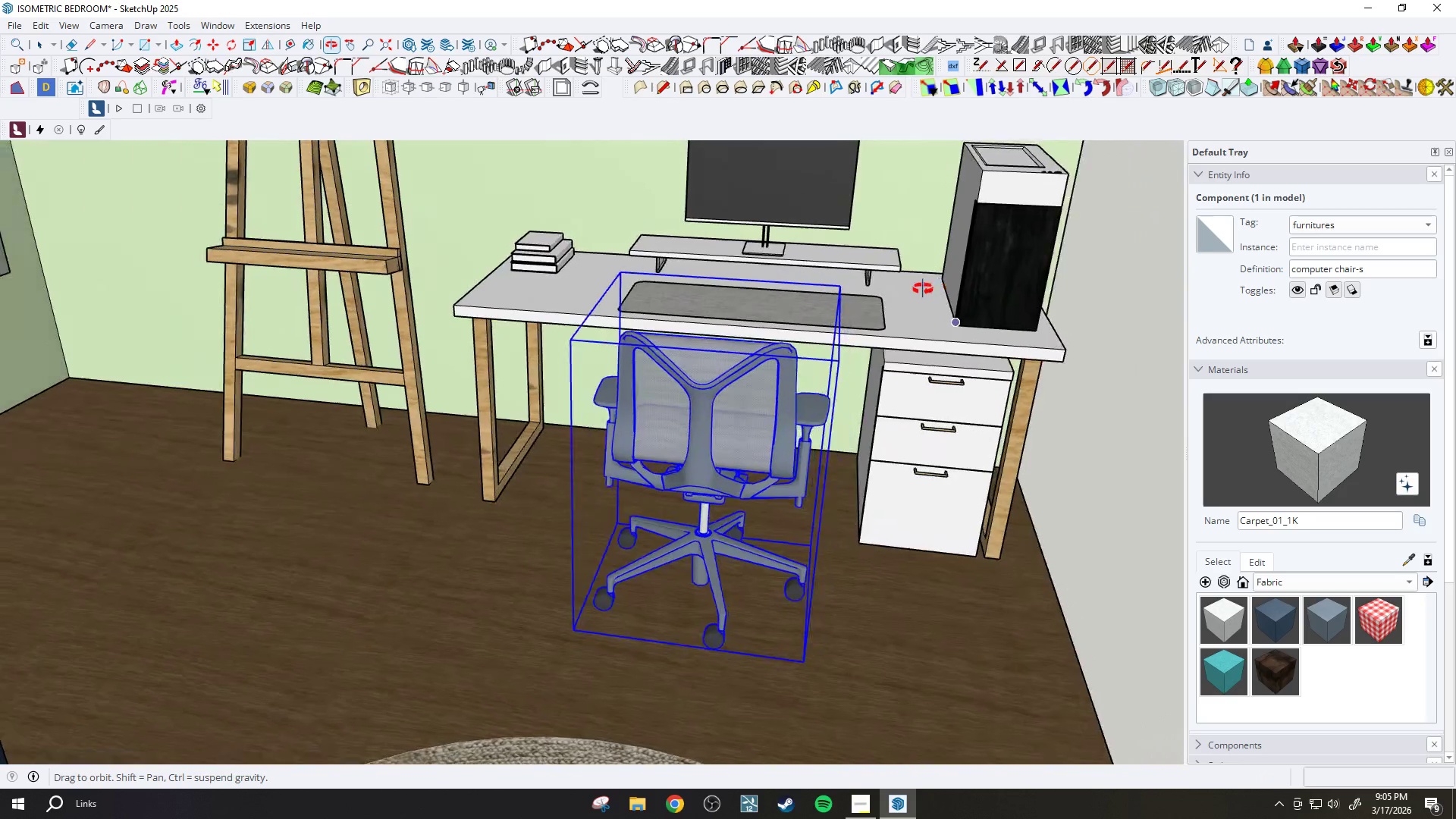 
scroll: coordinate [794, 491], scroll_direction: down, amount: 11.0
 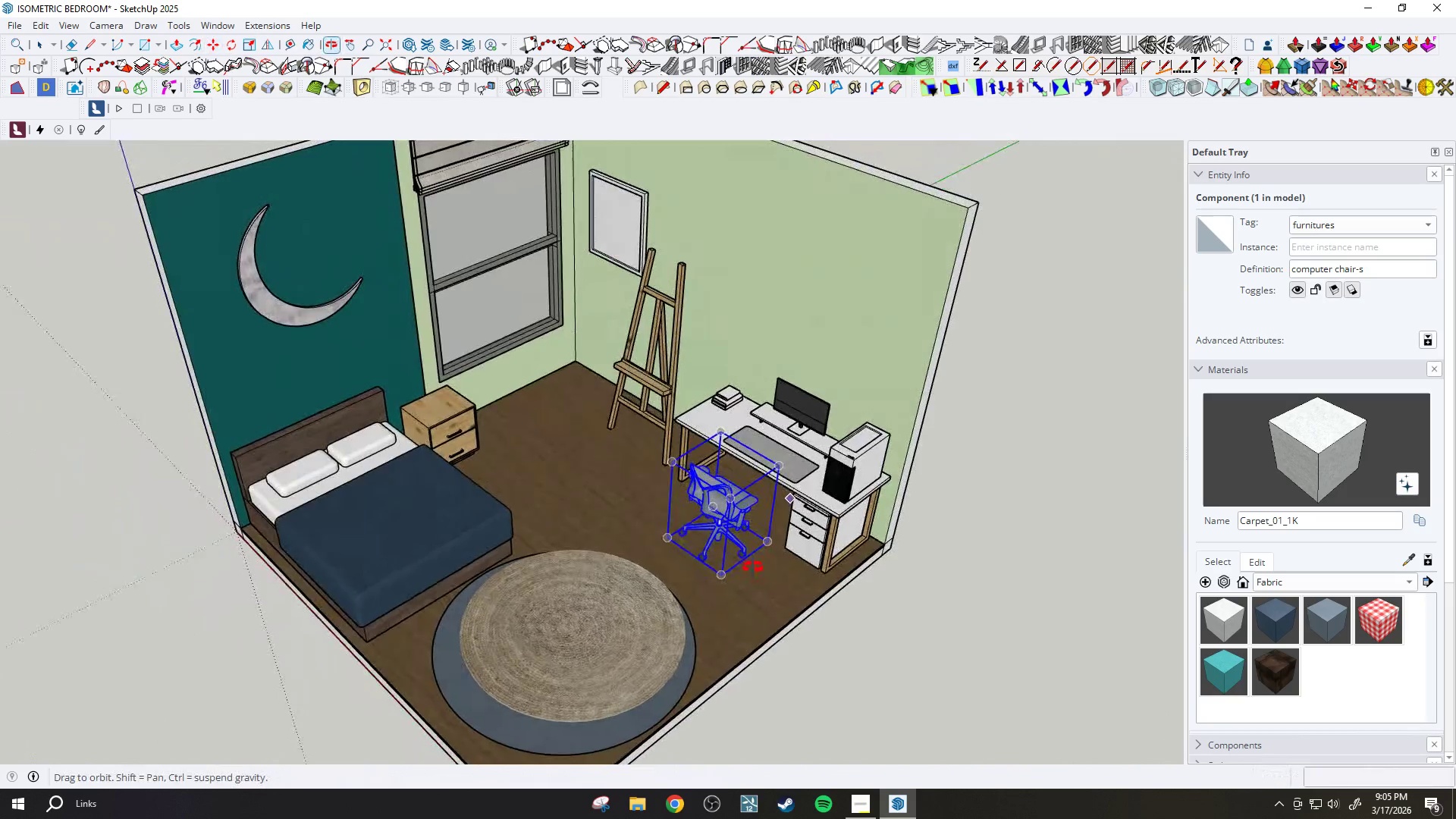 
key(Space)
 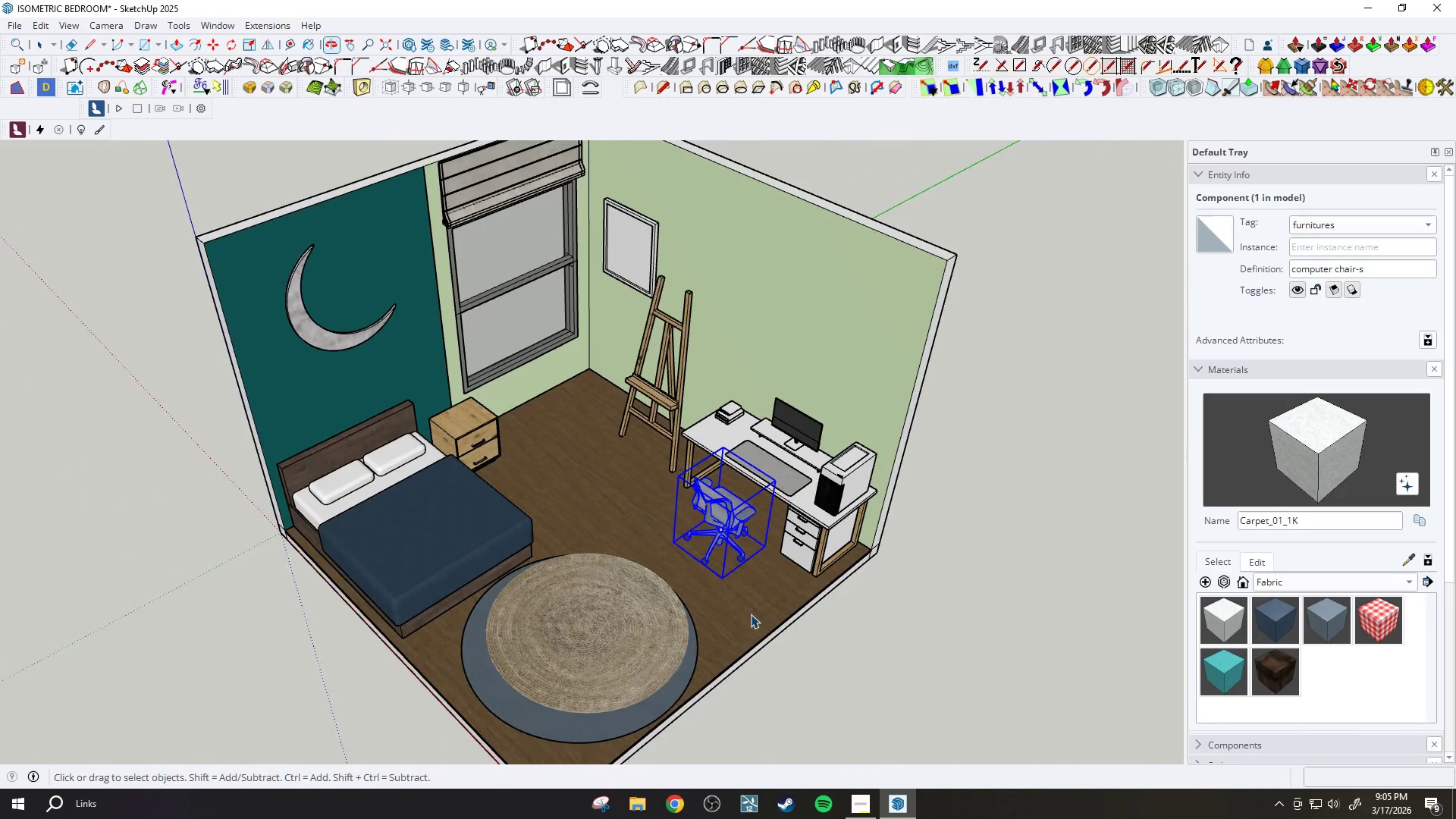 
scroll: coordinate [747, 576], scroll_direction: down, amount: 1.0
 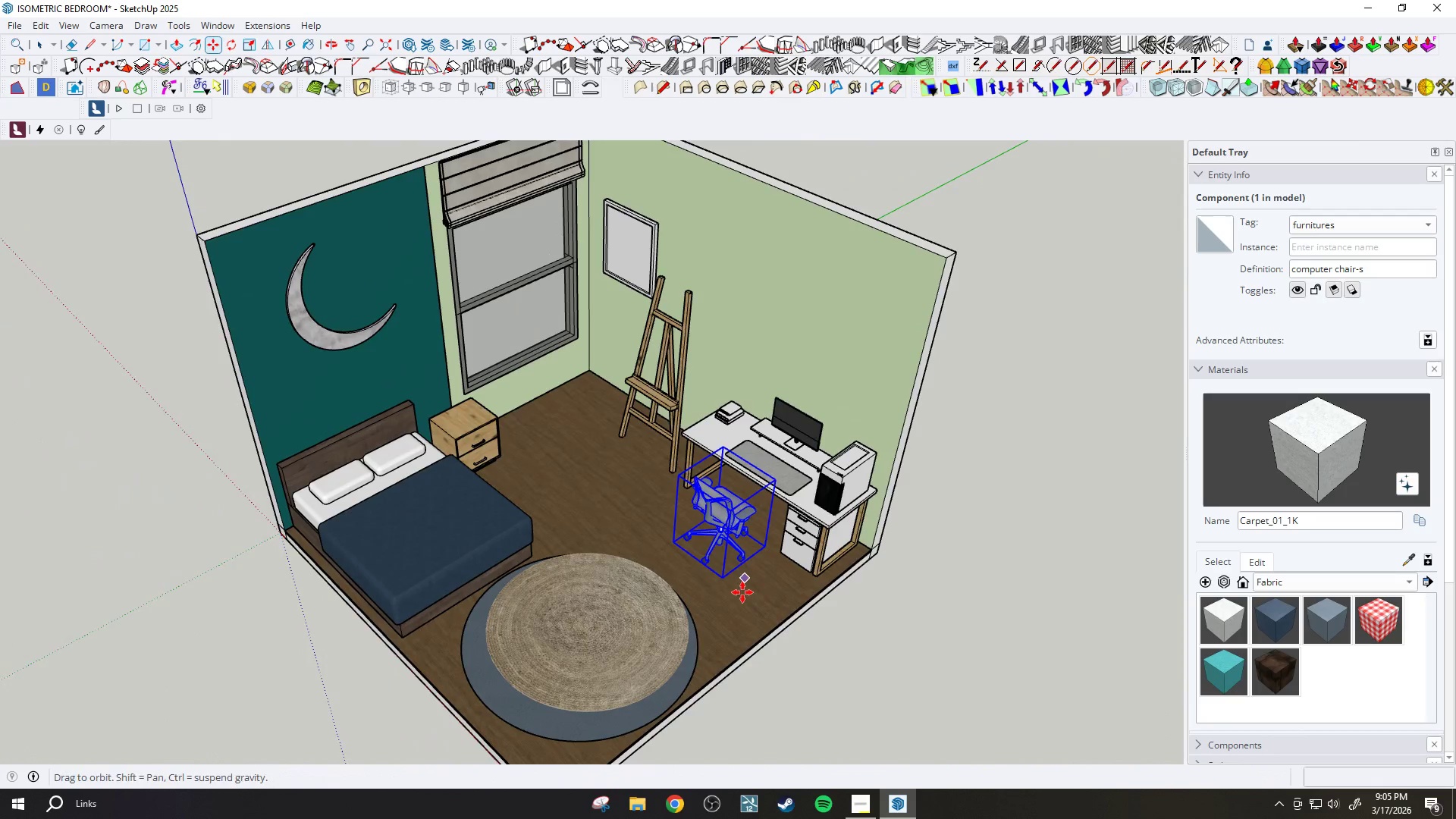 
left_click([745, 612])
 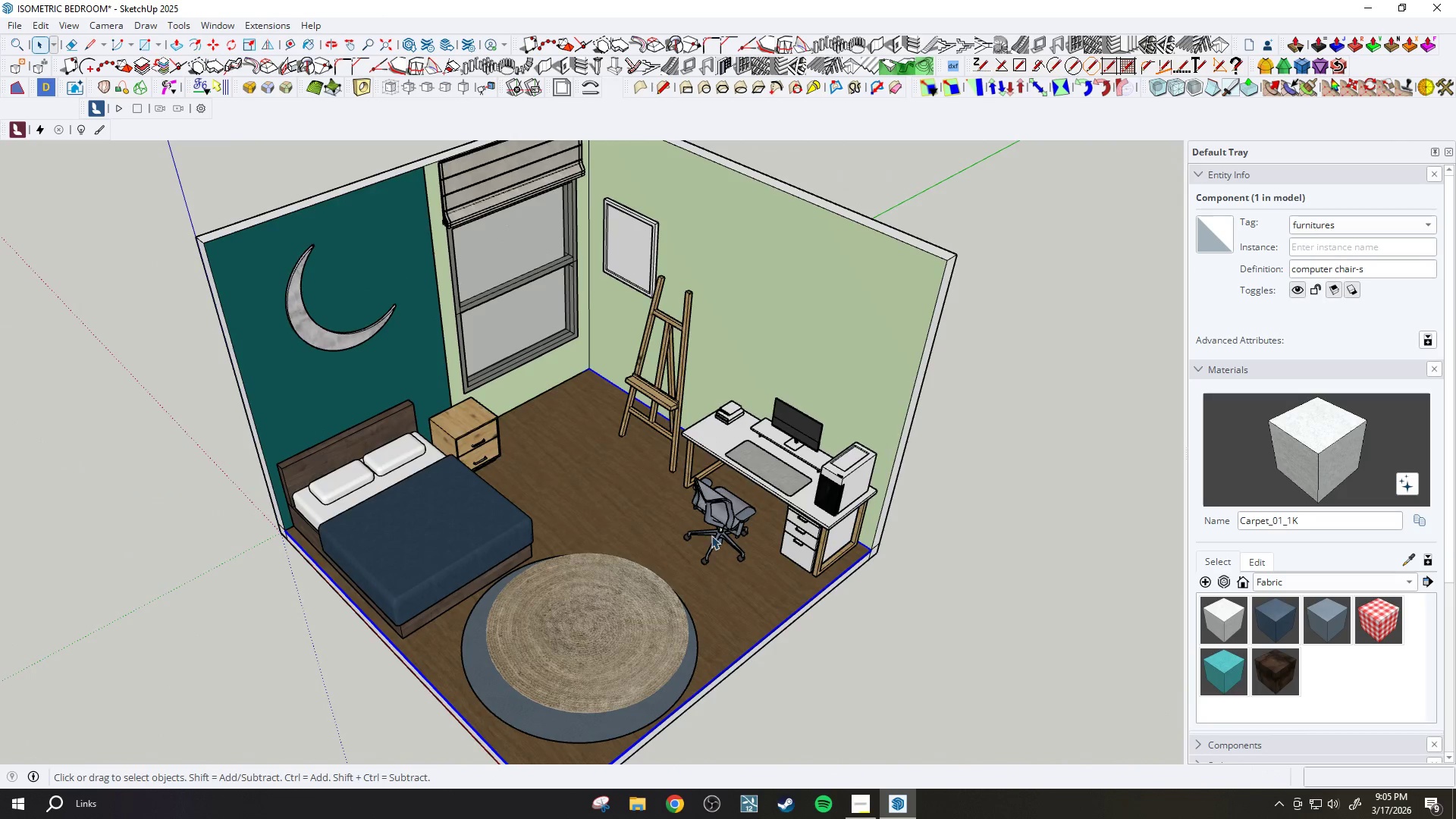 
scroll: coordinate [745, 435], scroll_direction: up, amount: 9.0
 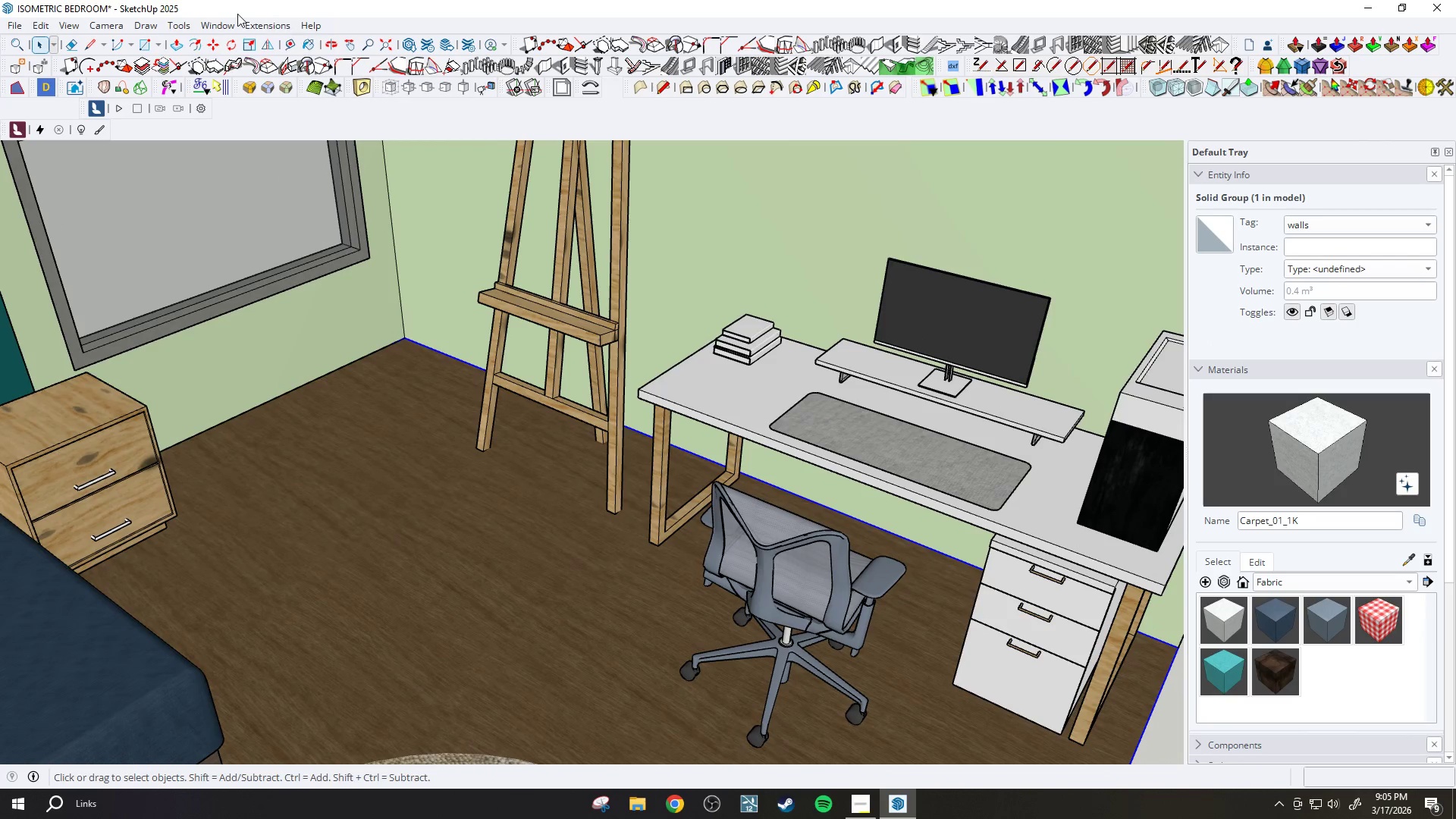 
left_click([216, 19])
 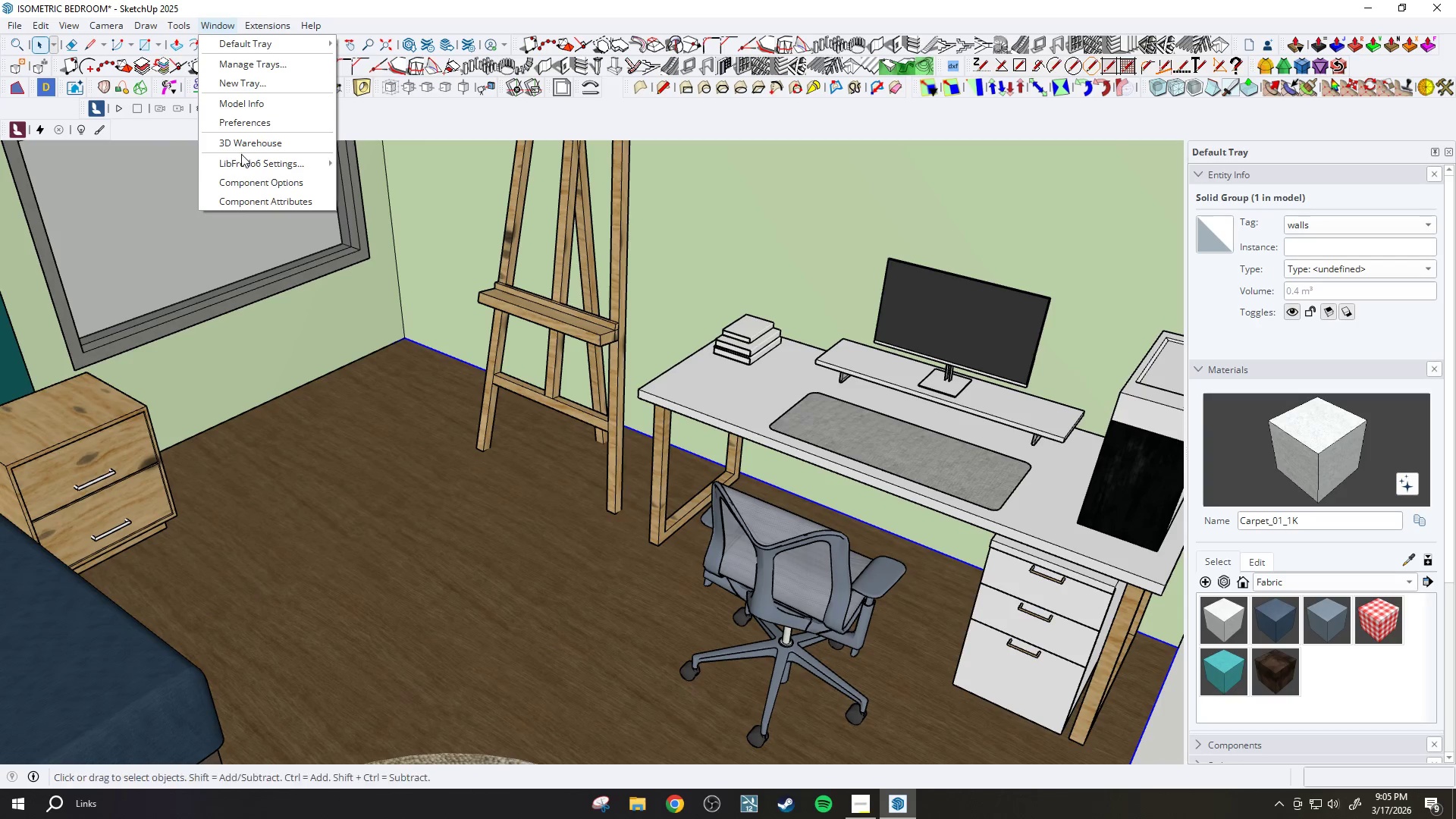 
left_click([243, 139])
 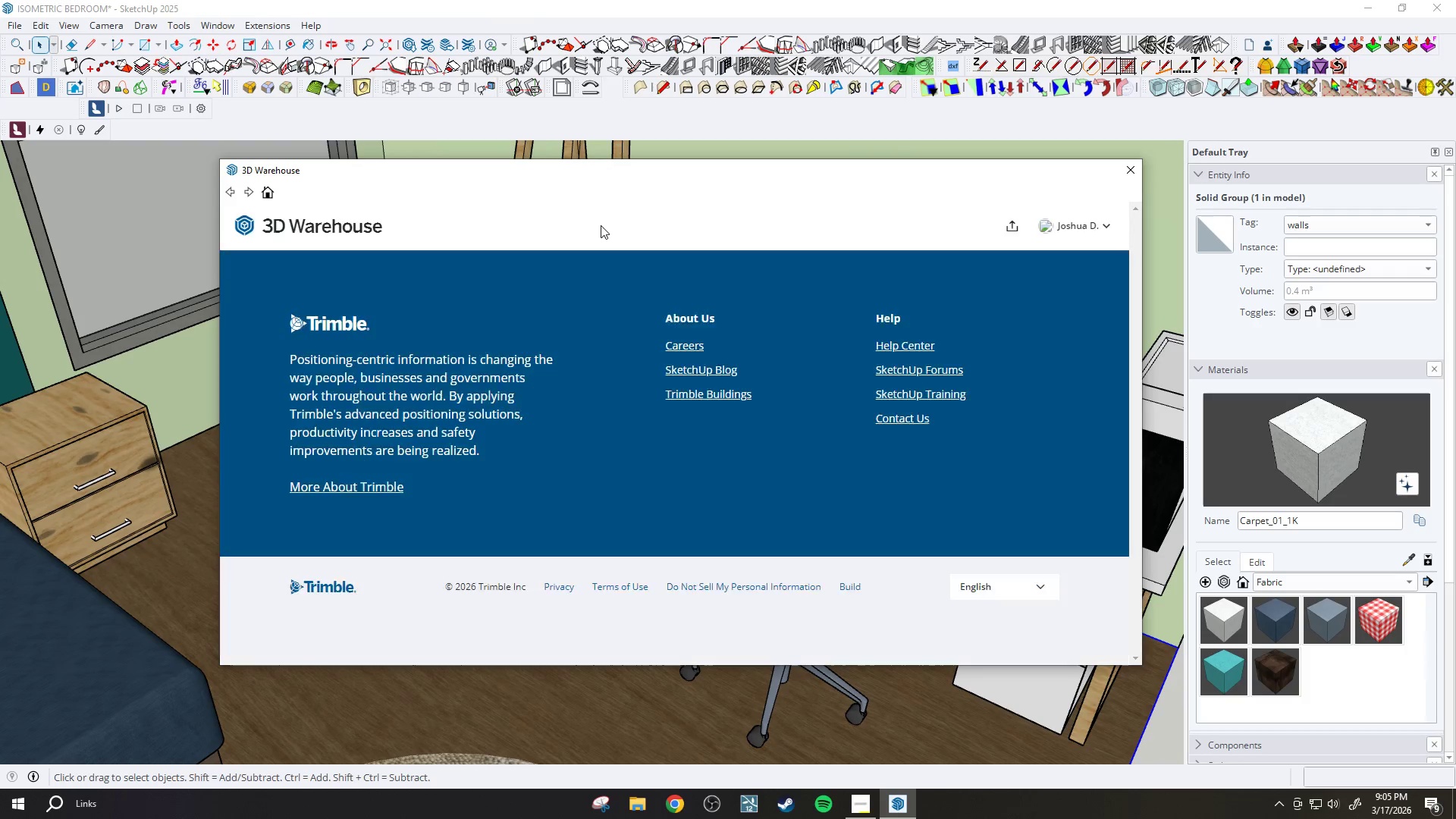 
left_click([601, 228])
 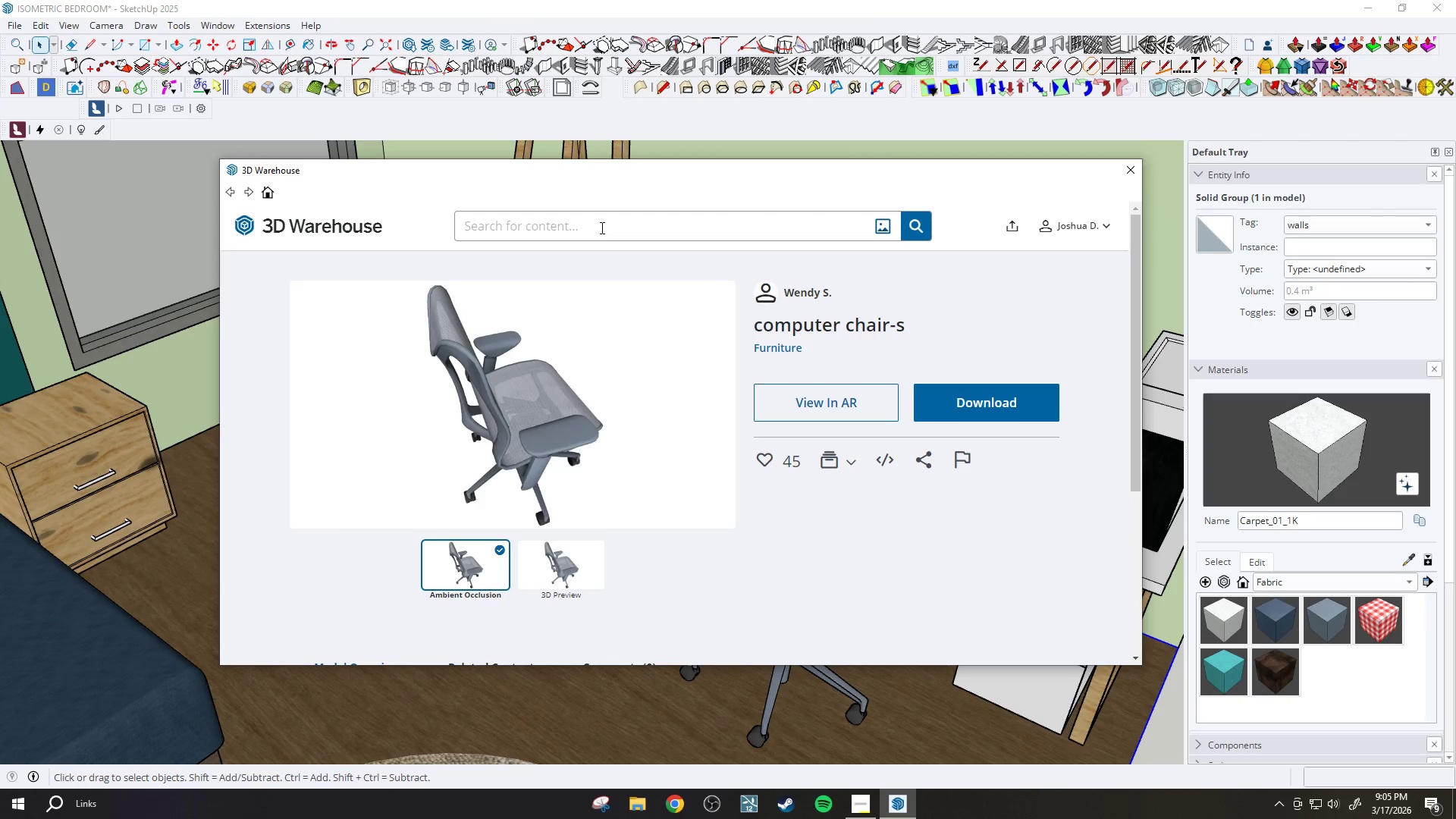 
type(keyboard)
 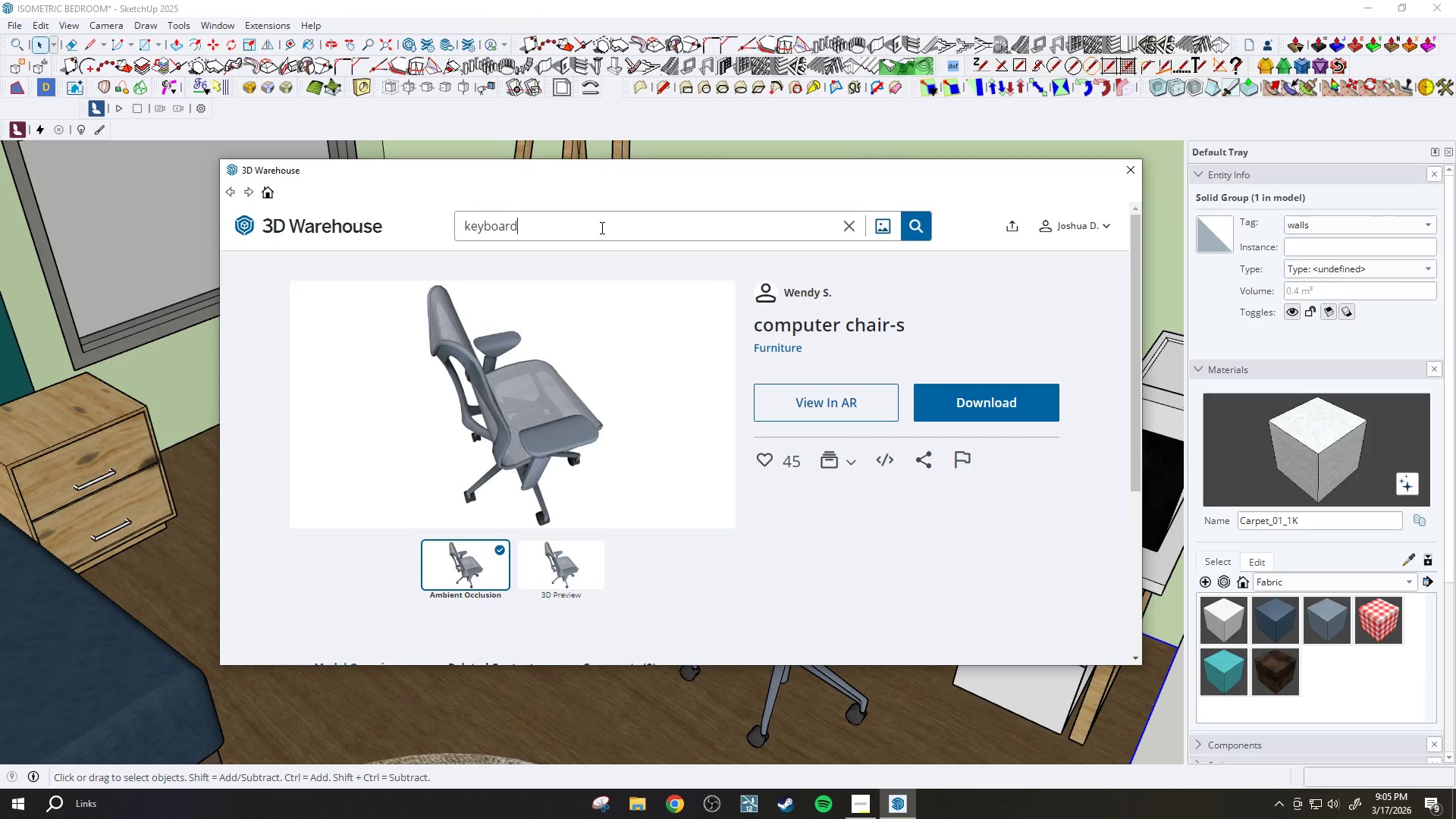 
key(Enter)
 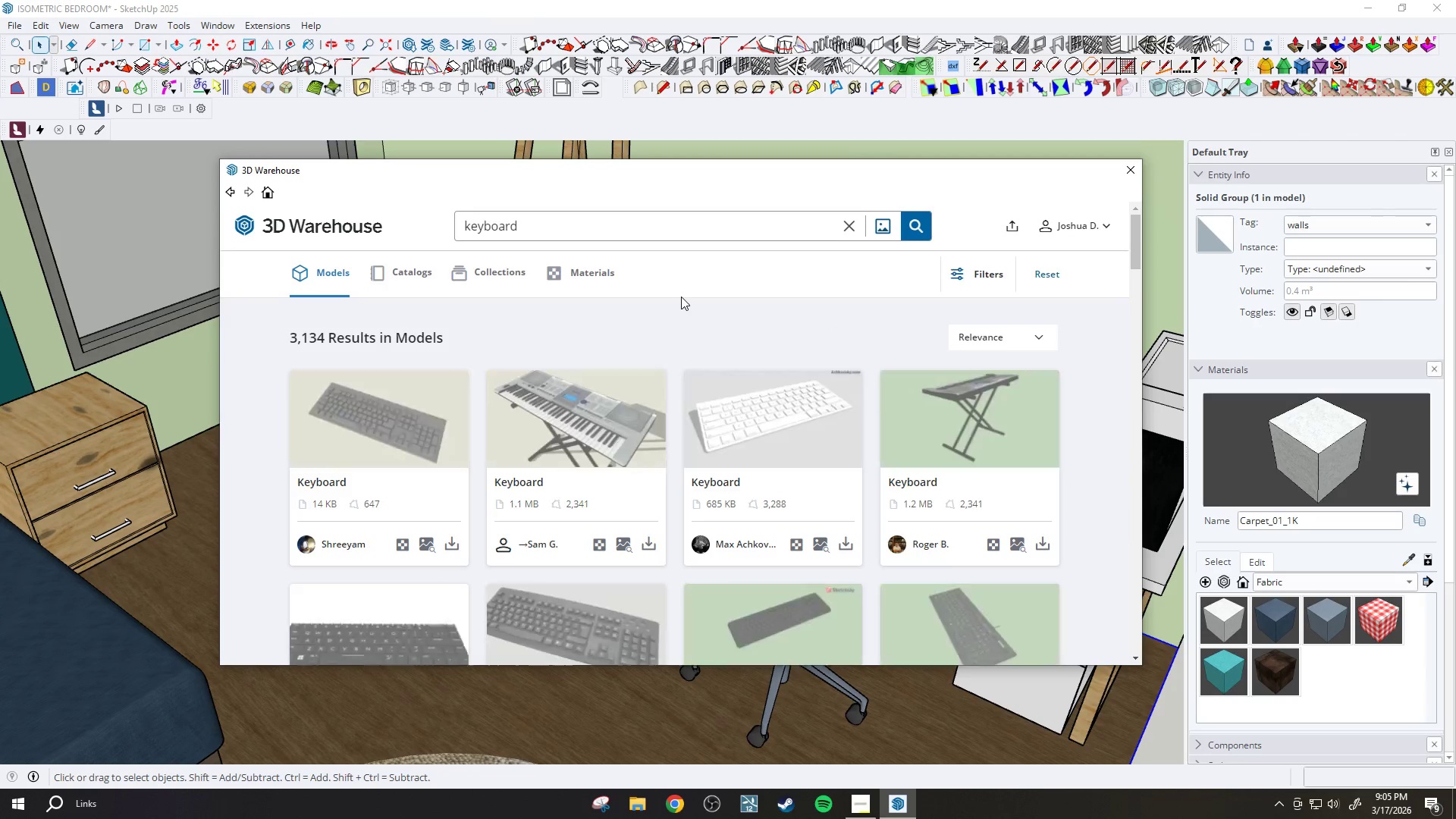 
scroll: coordinate [701, 367], scroll_direction: down, amount: 13.0
 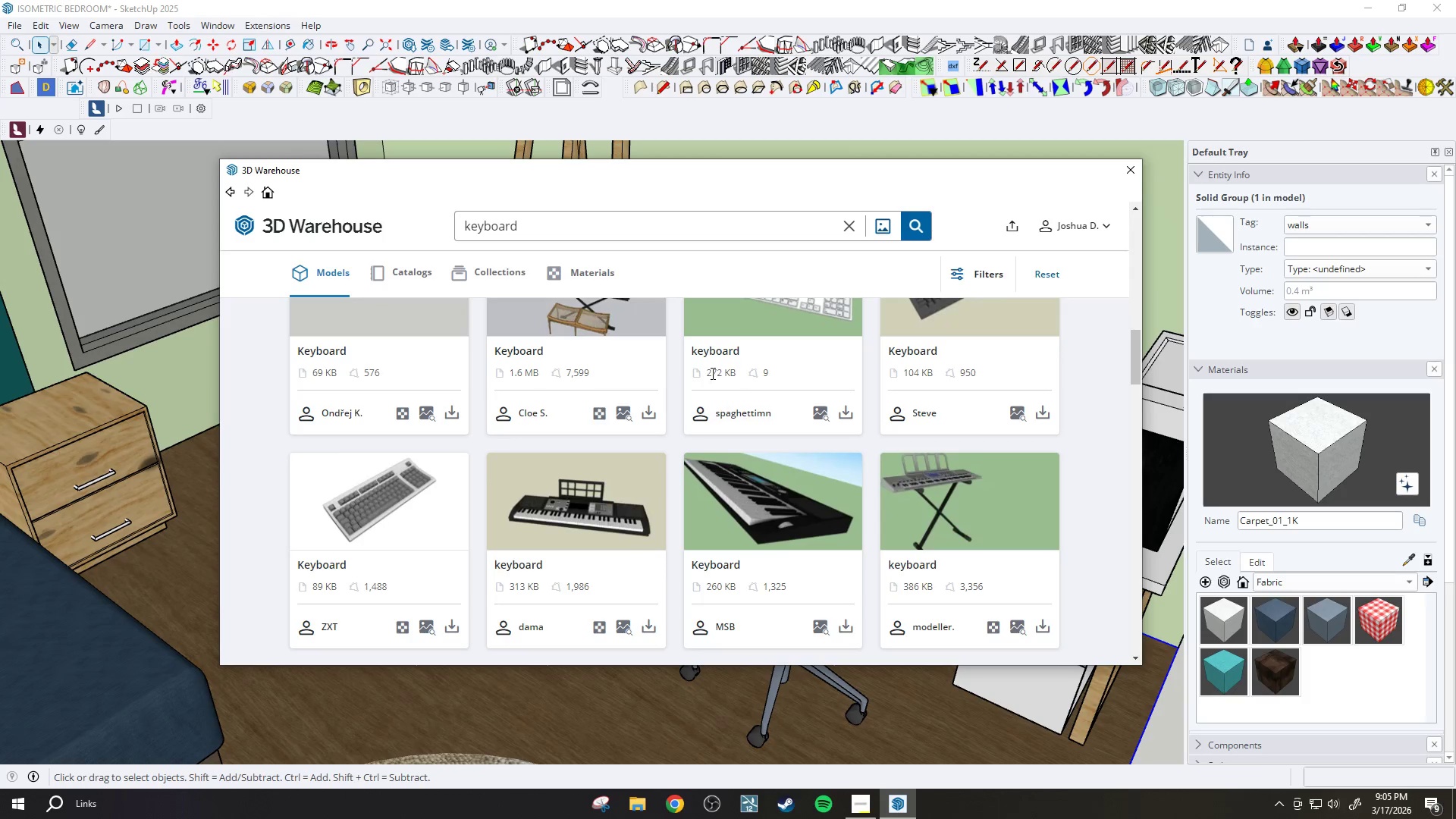 
scroll: coordinate [770, 370], scroll_direction: up, amount: 2.0
 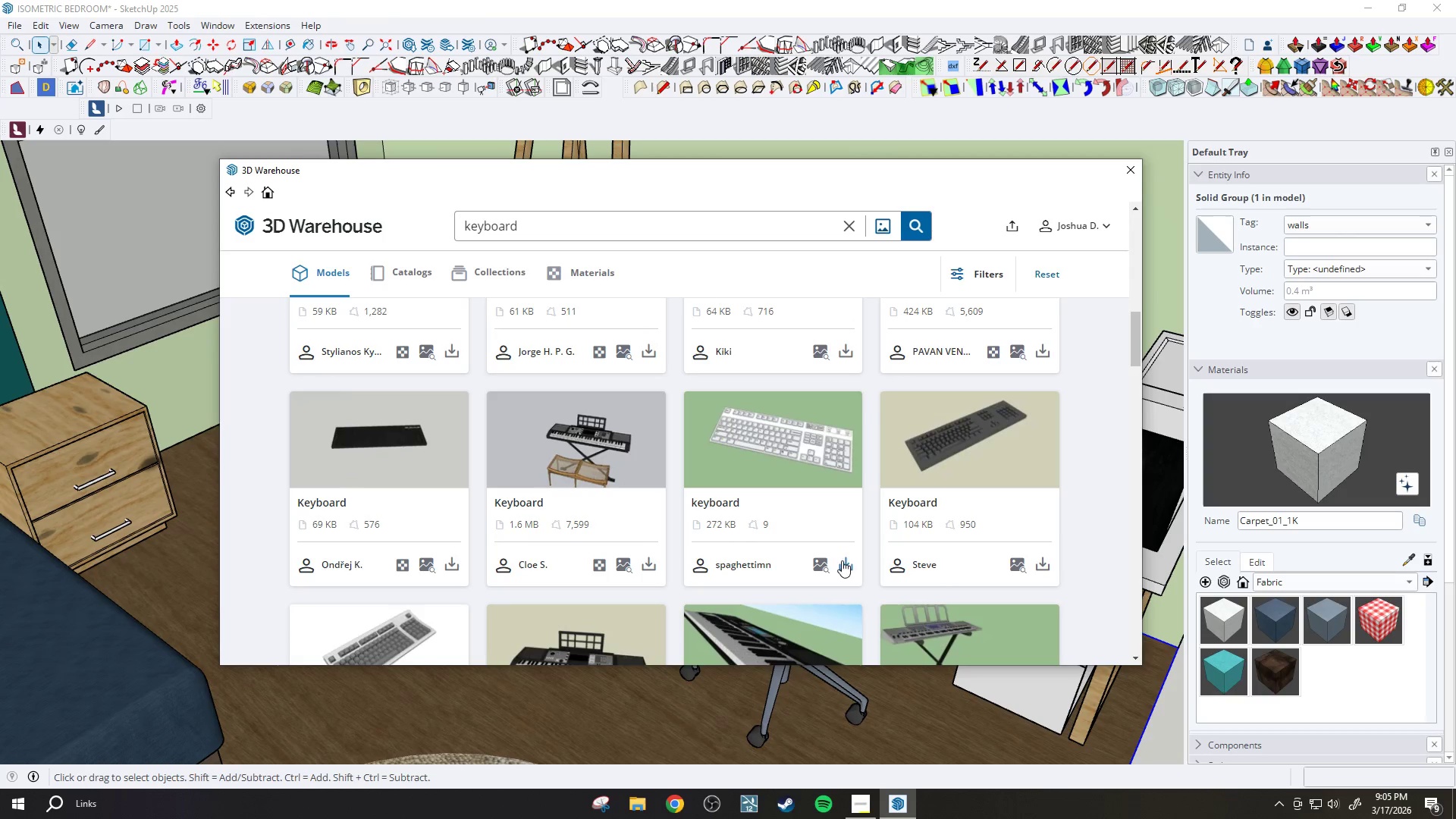 
left_click([852, 568])
 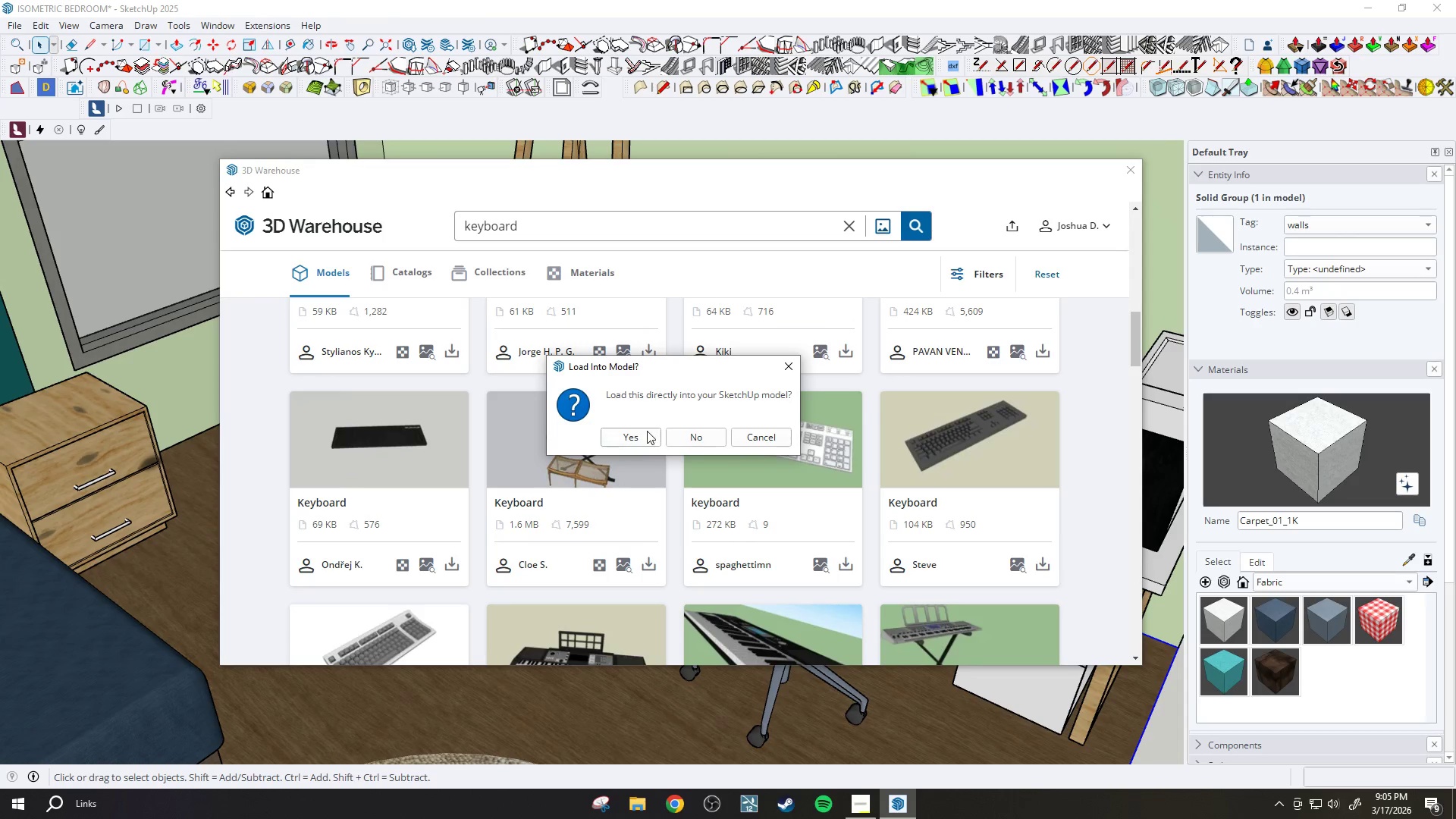 
left_click_drag(start_coordinate=[644, 435], to_coordinate=[642, 438])
 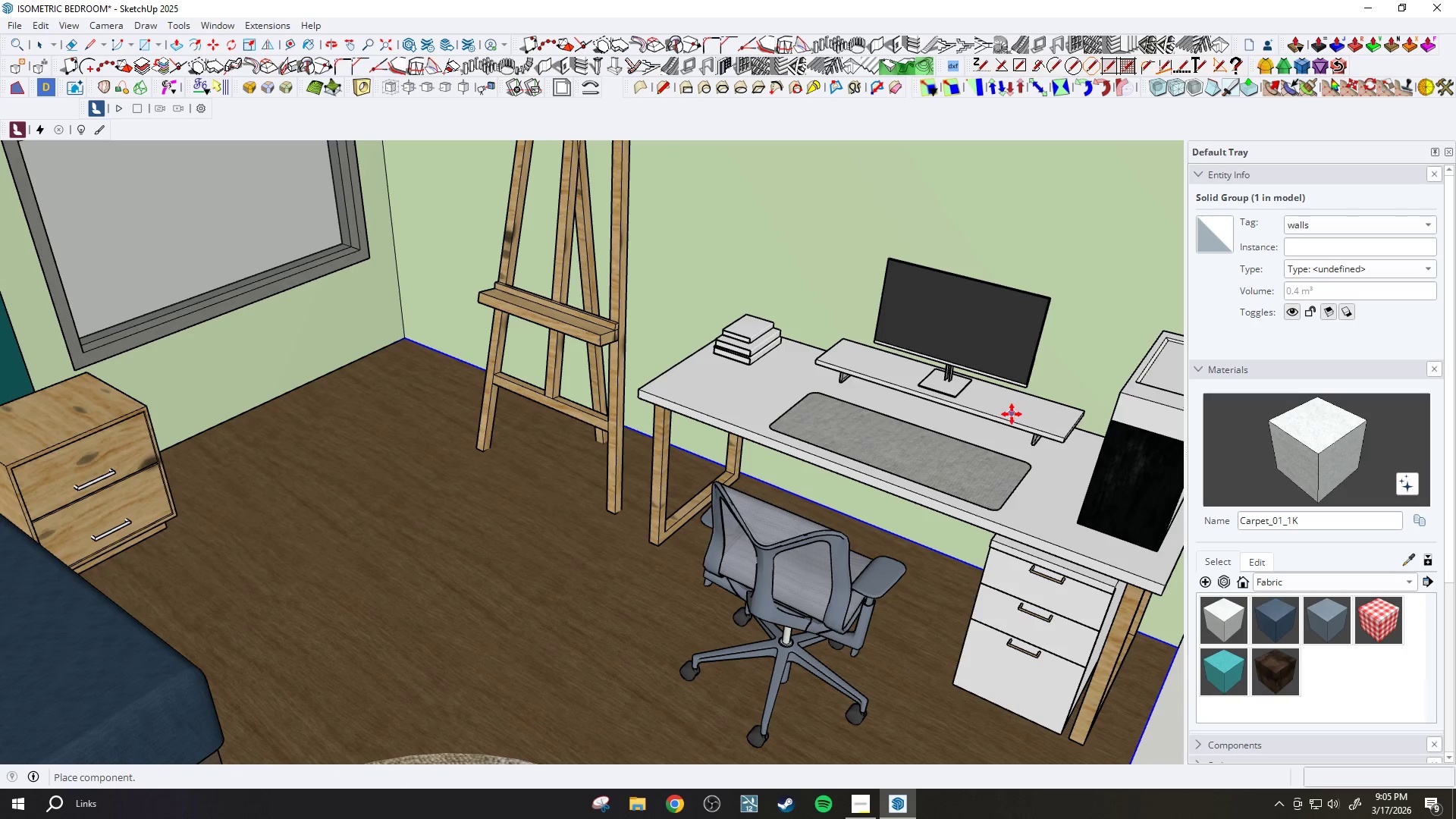 
scroll: coordinate [645, 364], scroll_direction: down, amount: 11.0
 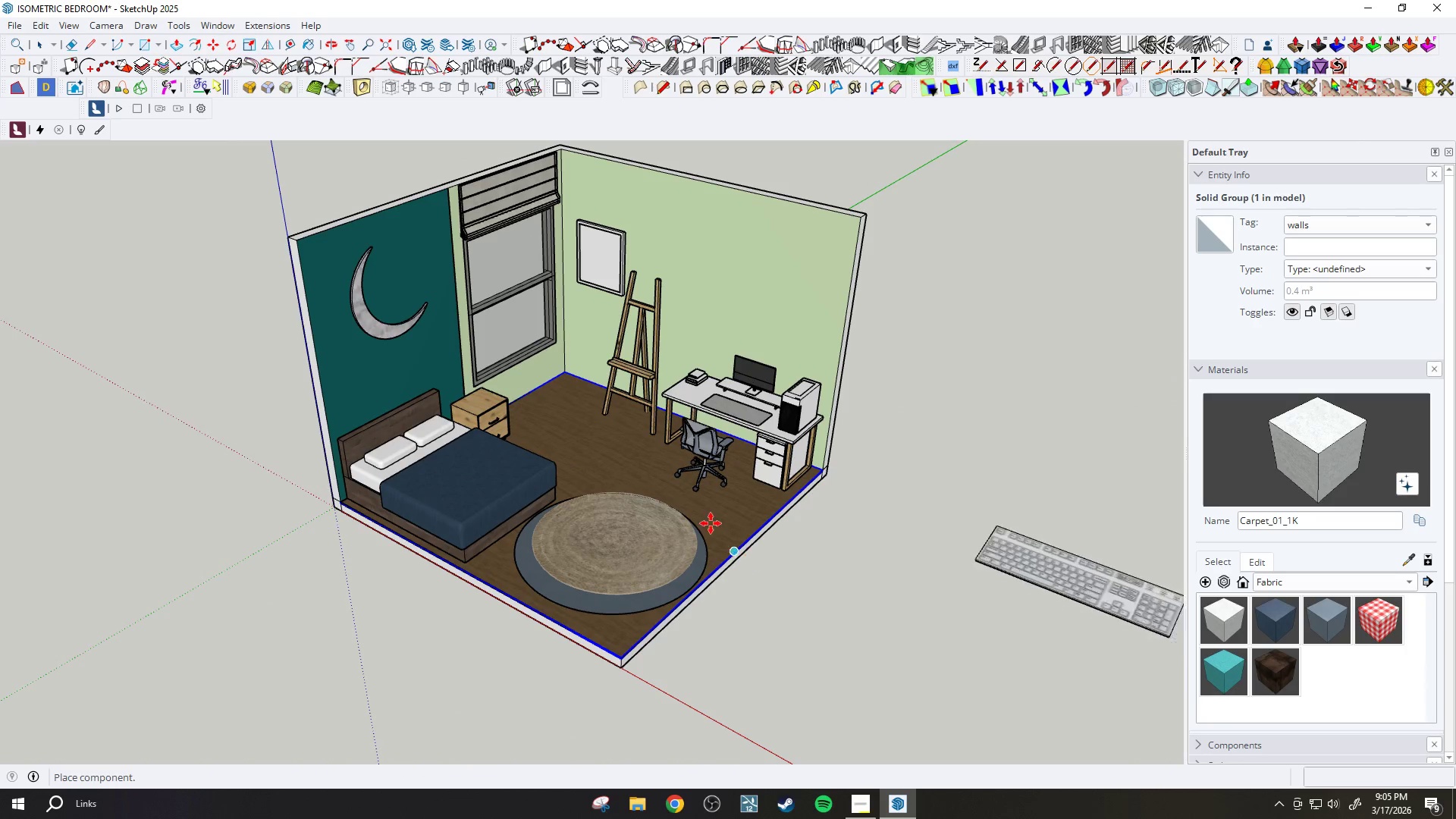 
left_click([727, 539])
 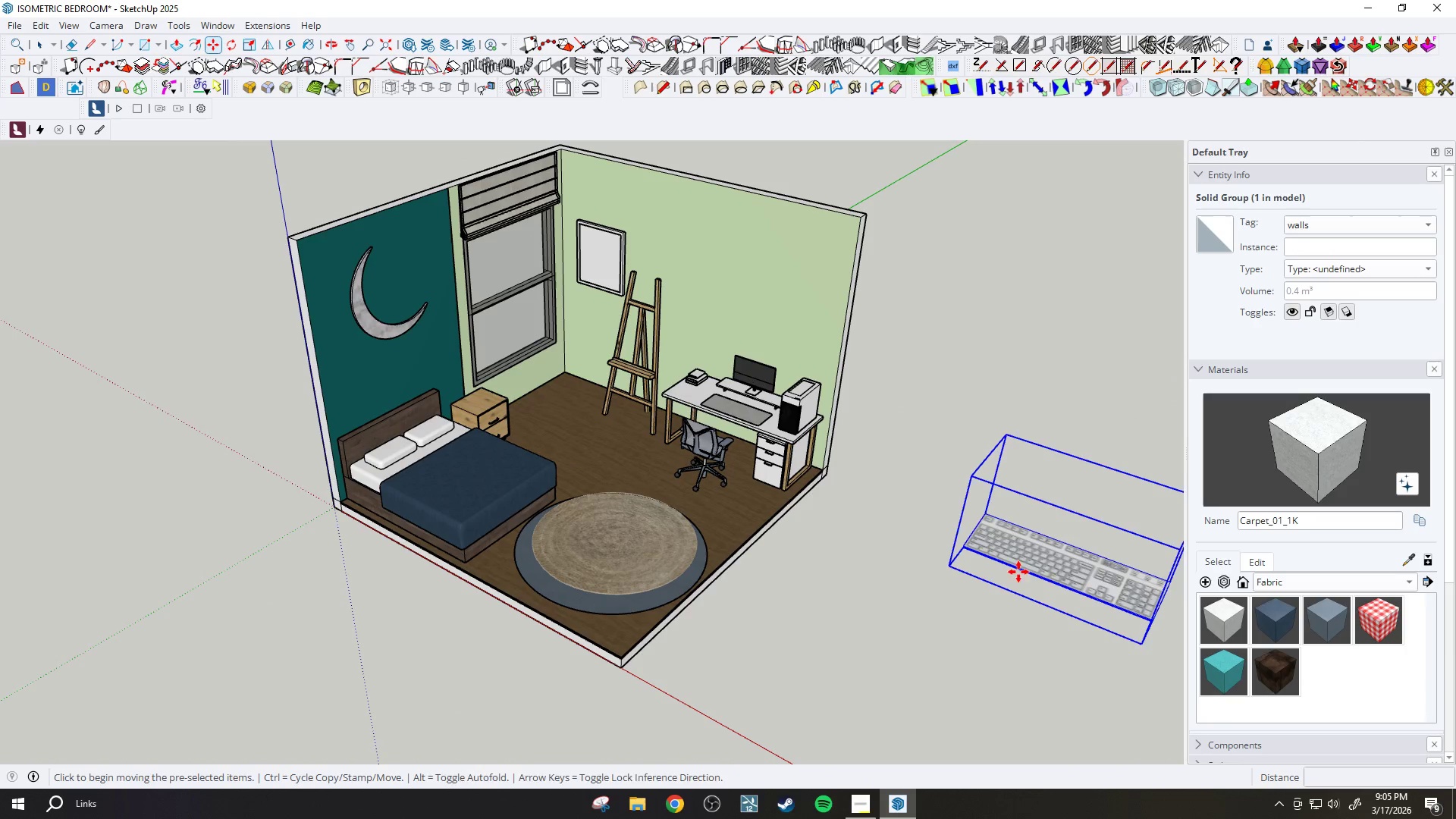 
scroll: coordinate [1025, 569], scroll_direction: up, amount: 15.0
 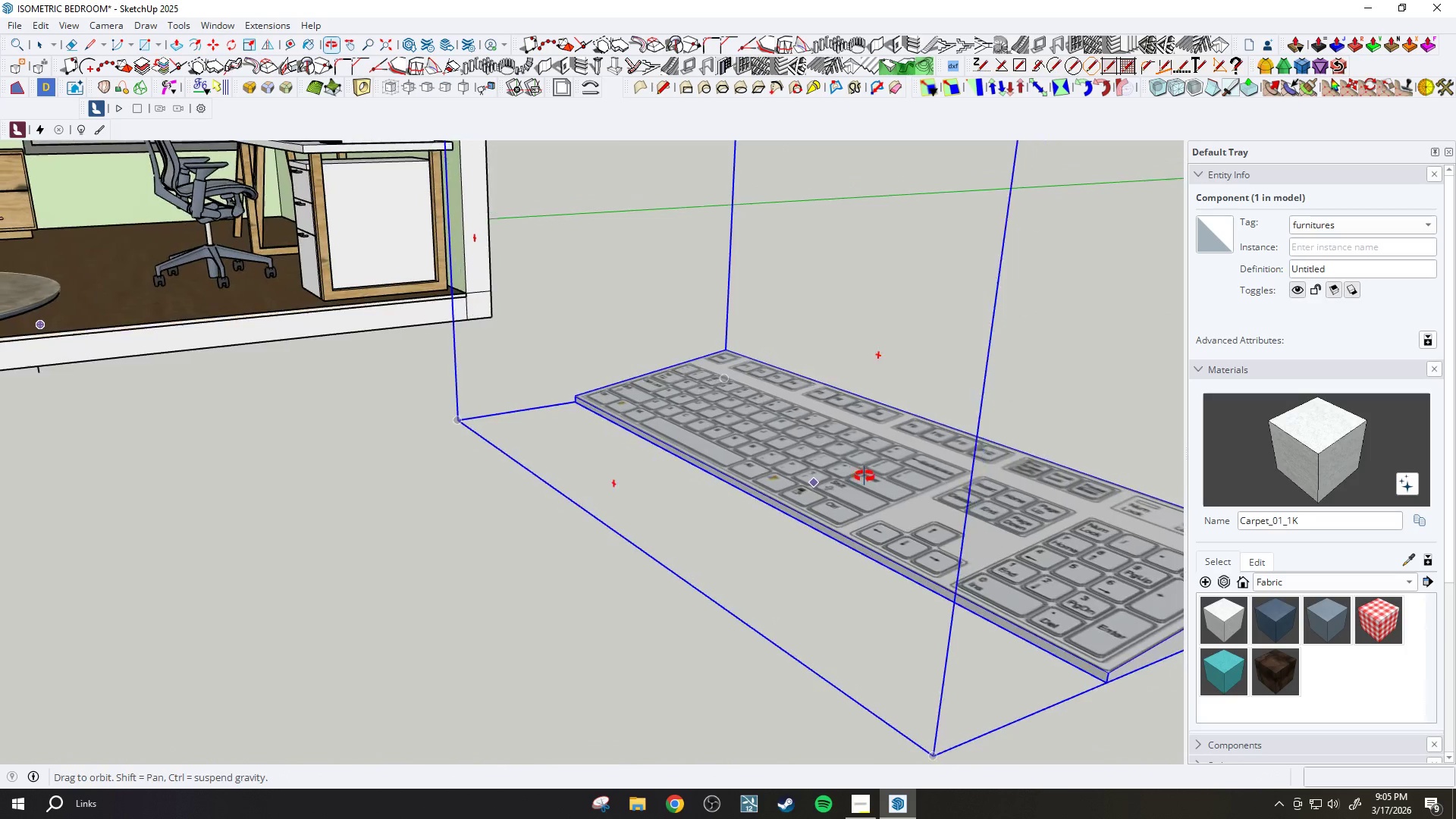 
scroll: coordinate [935, 517], scroll_direction: down, amount: 8.0
 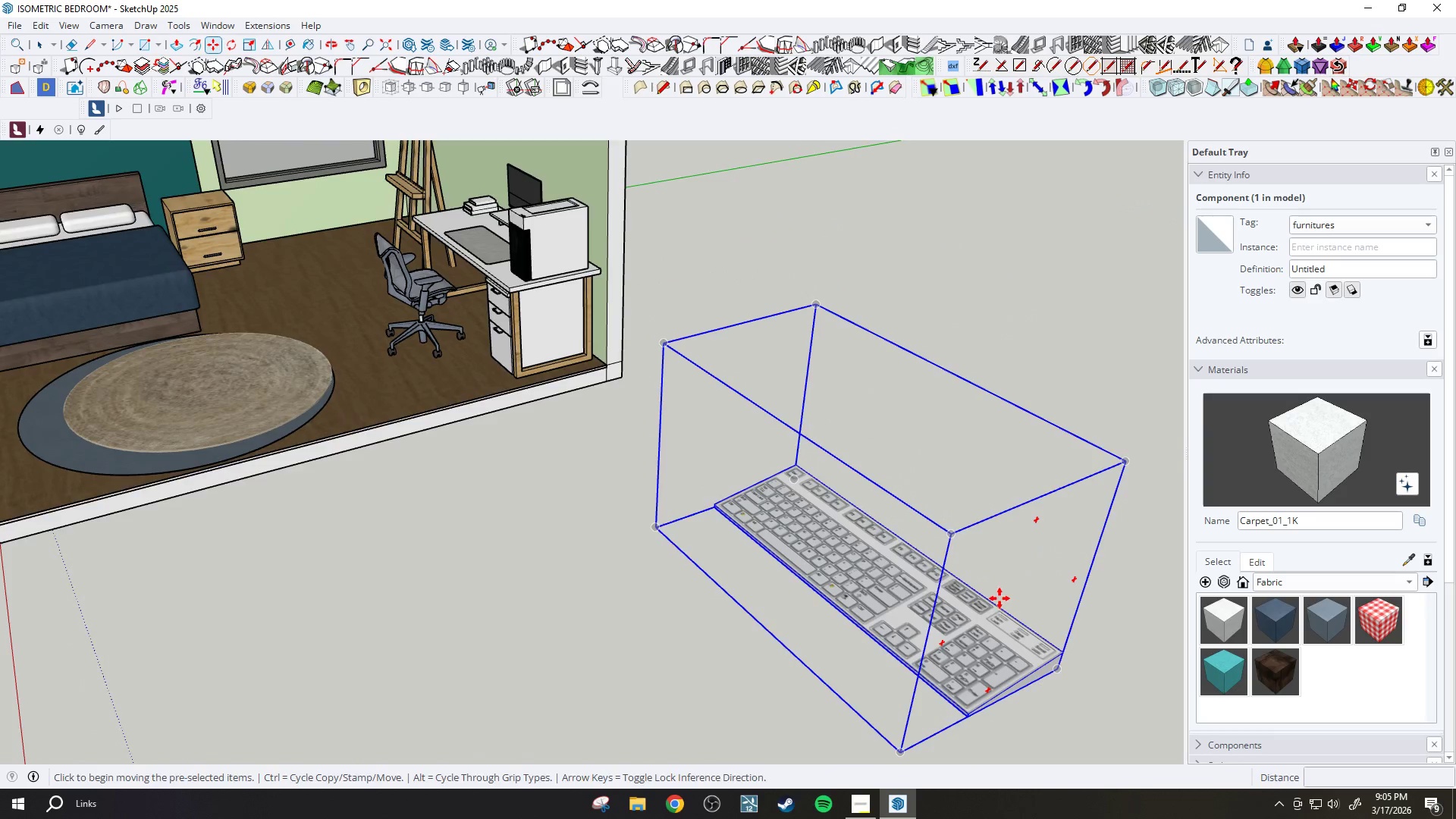 
key(S)
 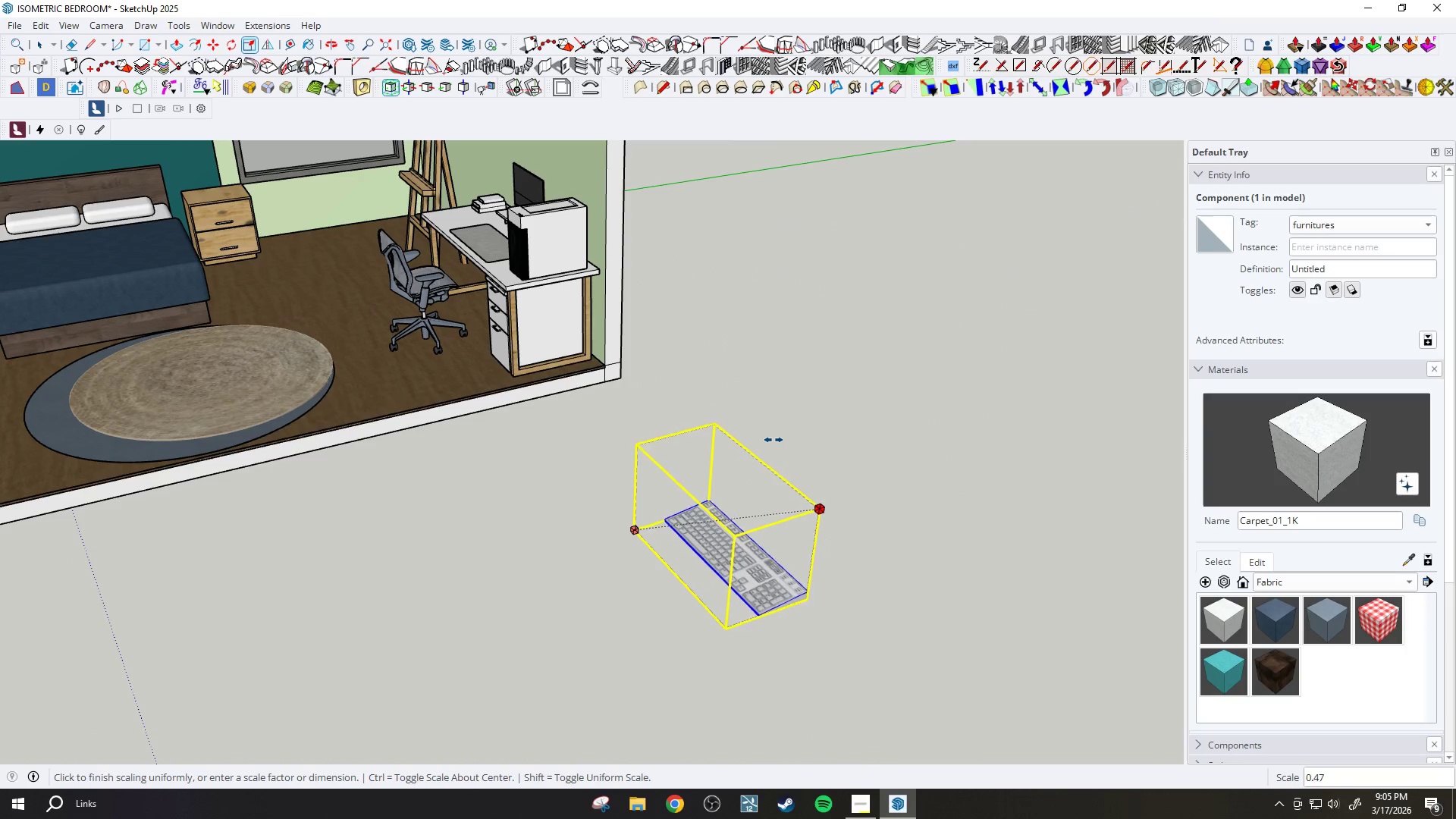 
left_click([679, 447])
 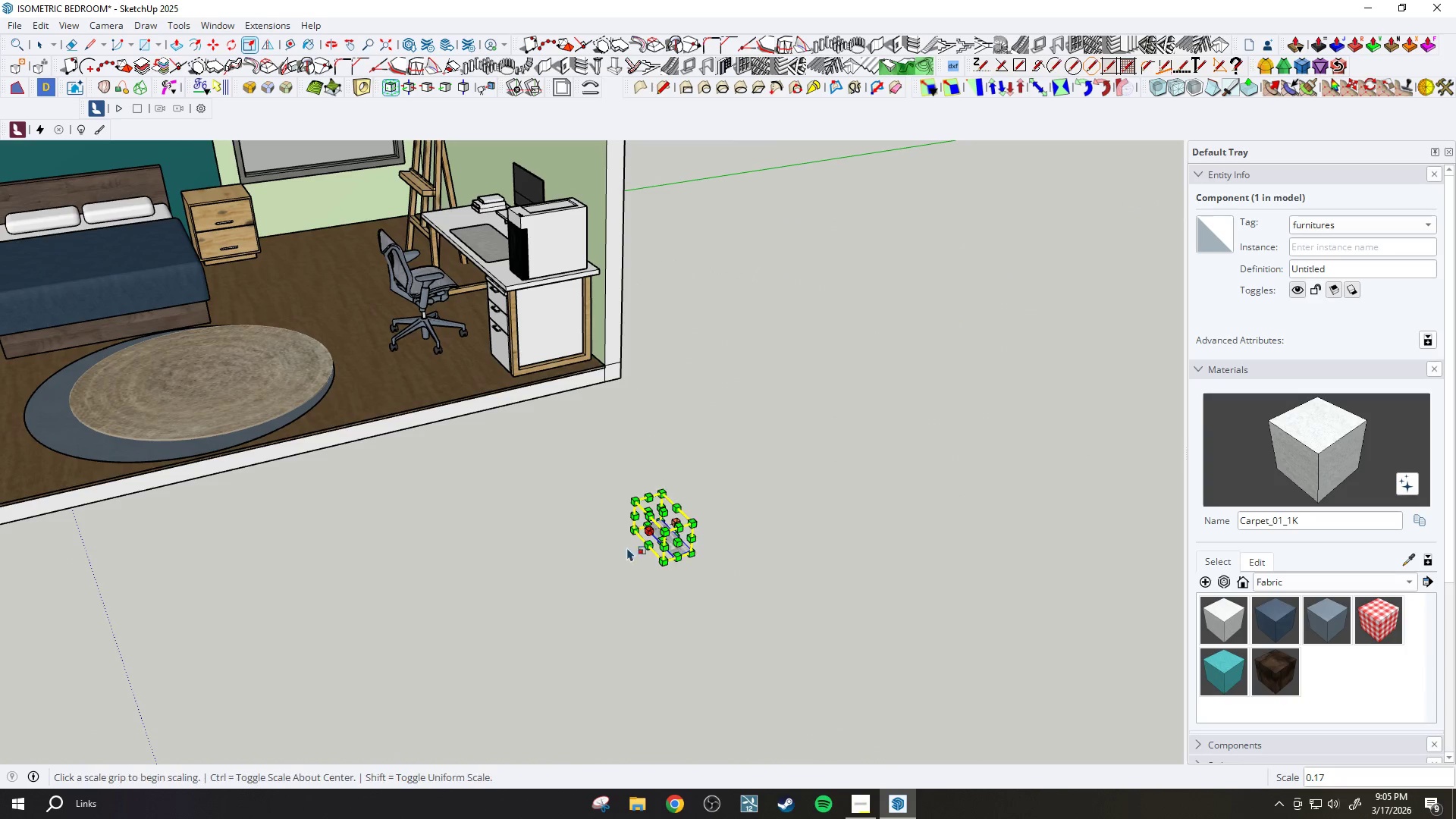 
key(M)
 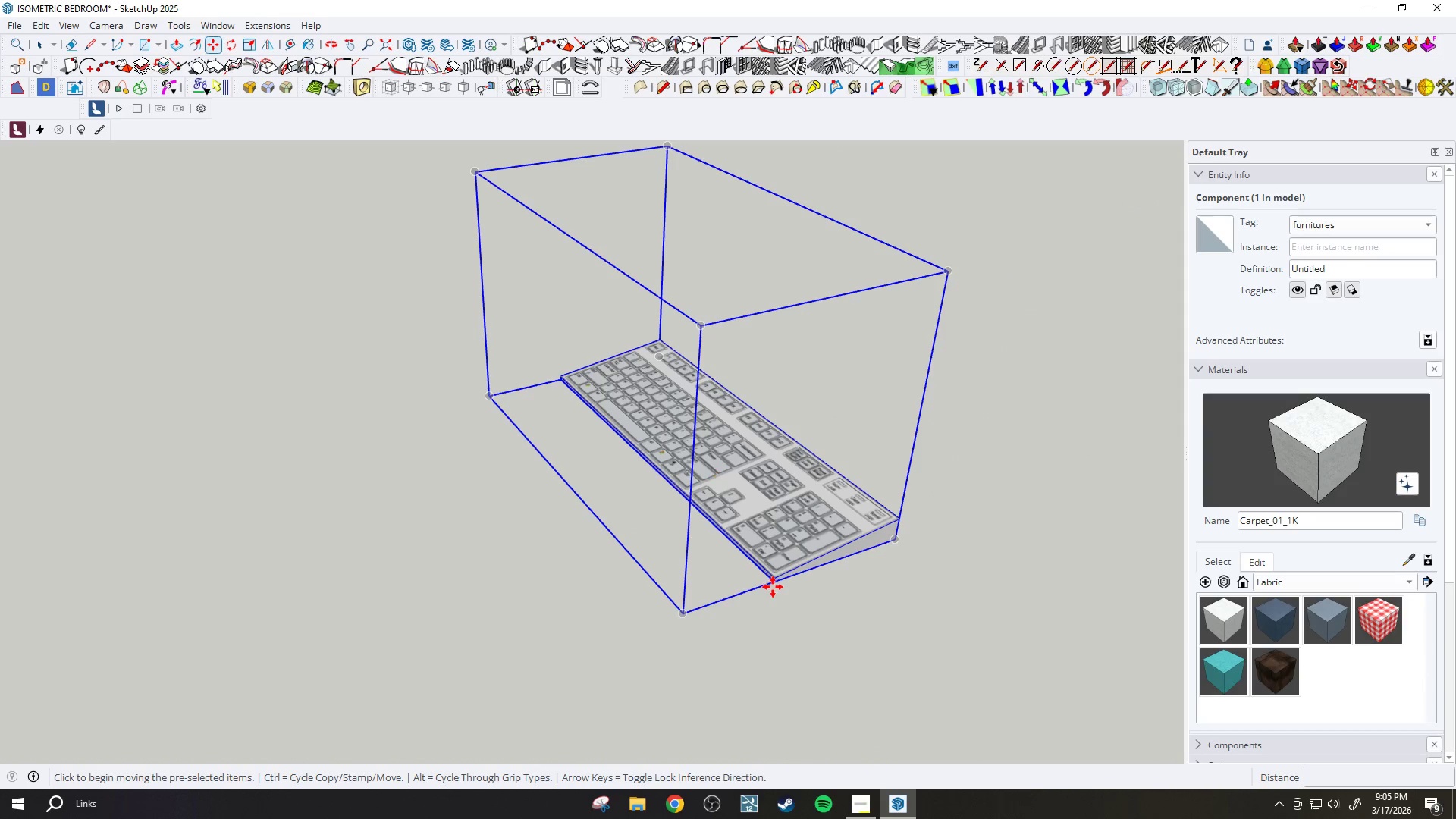 
scroll: coordinate [727, 604], scroll_direction: up, amount: 18.0
 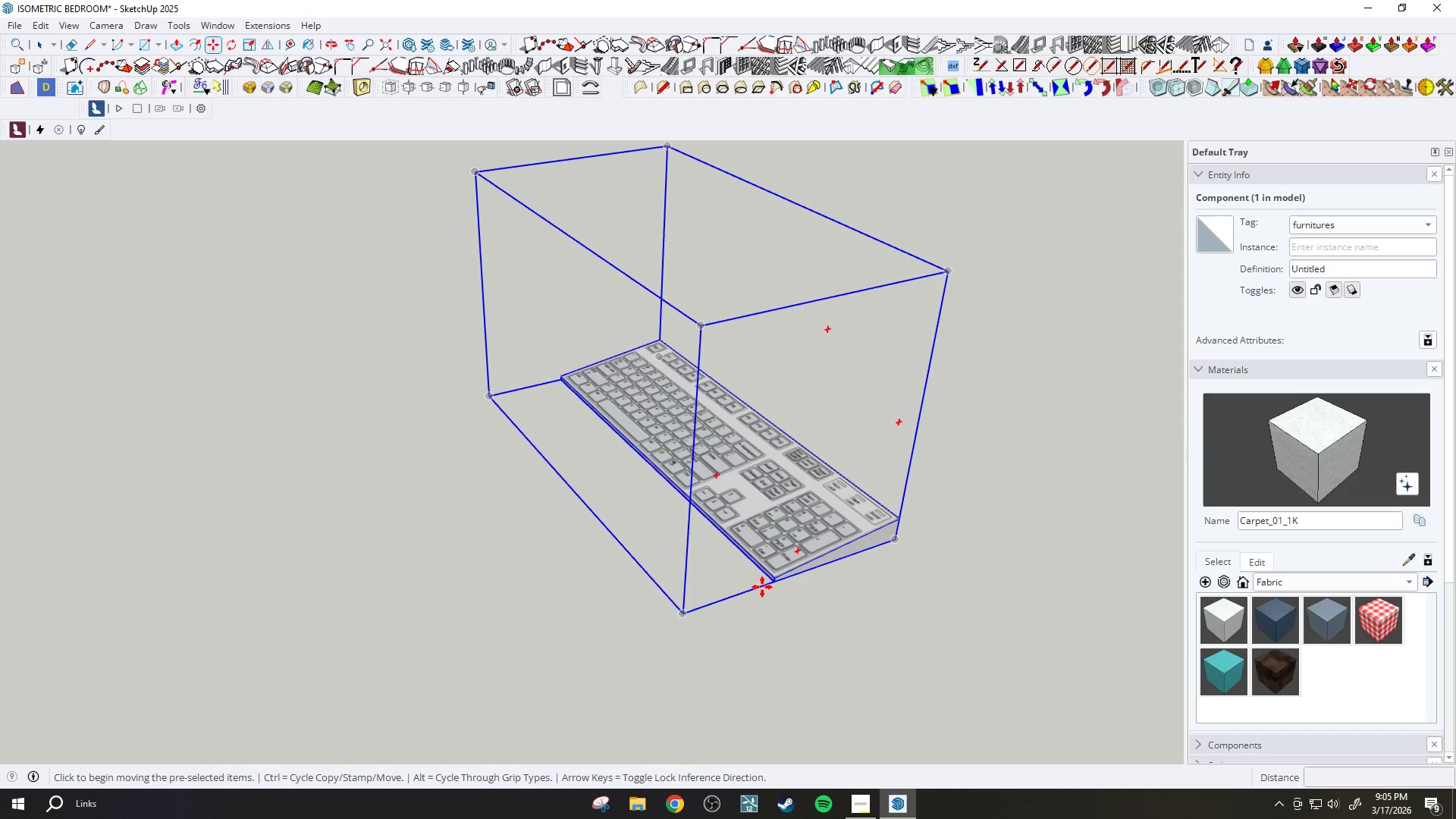 
left_click([774, 585])
 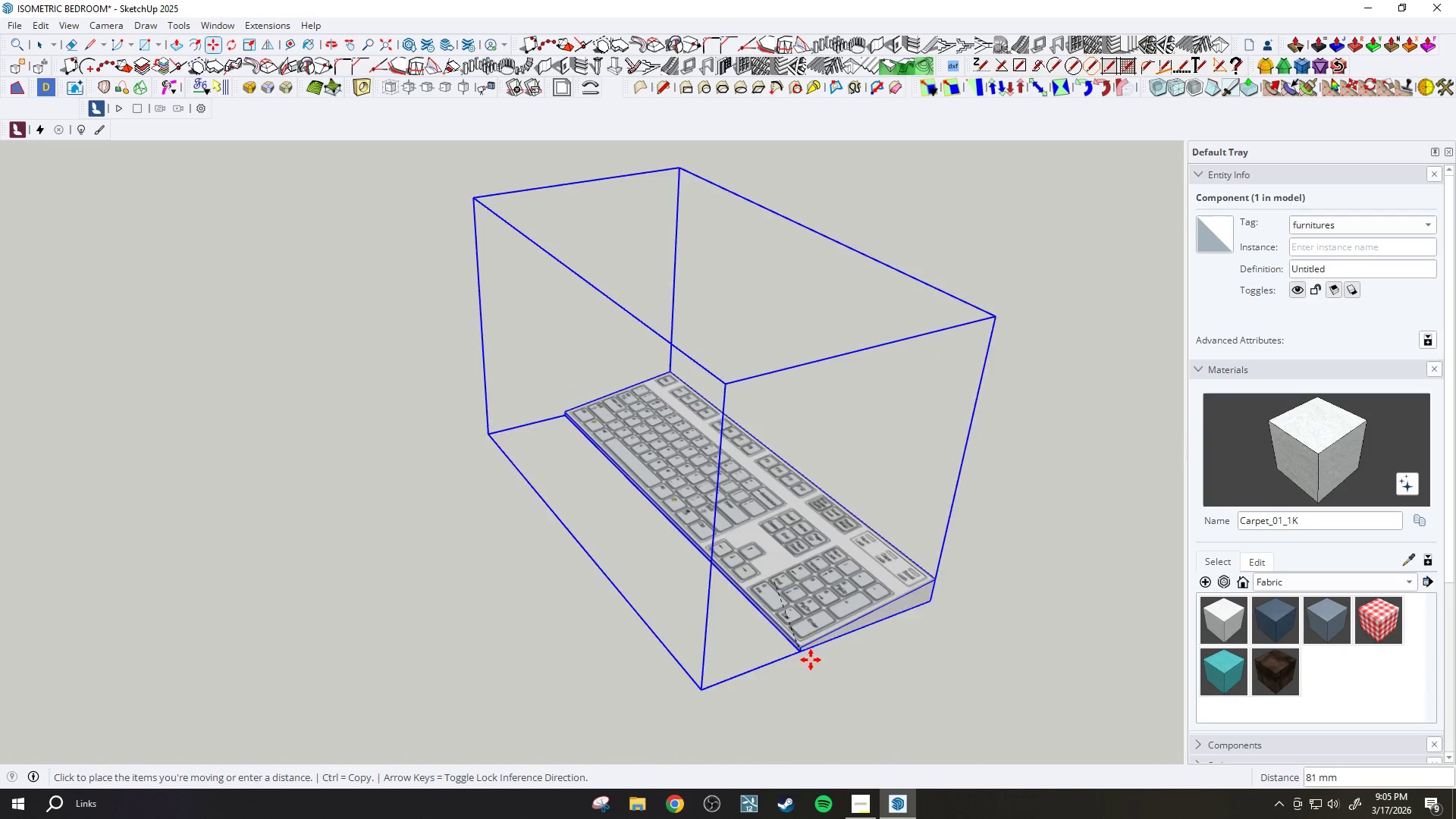 
scroll: coordinate [556, 268], scroll_direction: down, amount: 14.0
 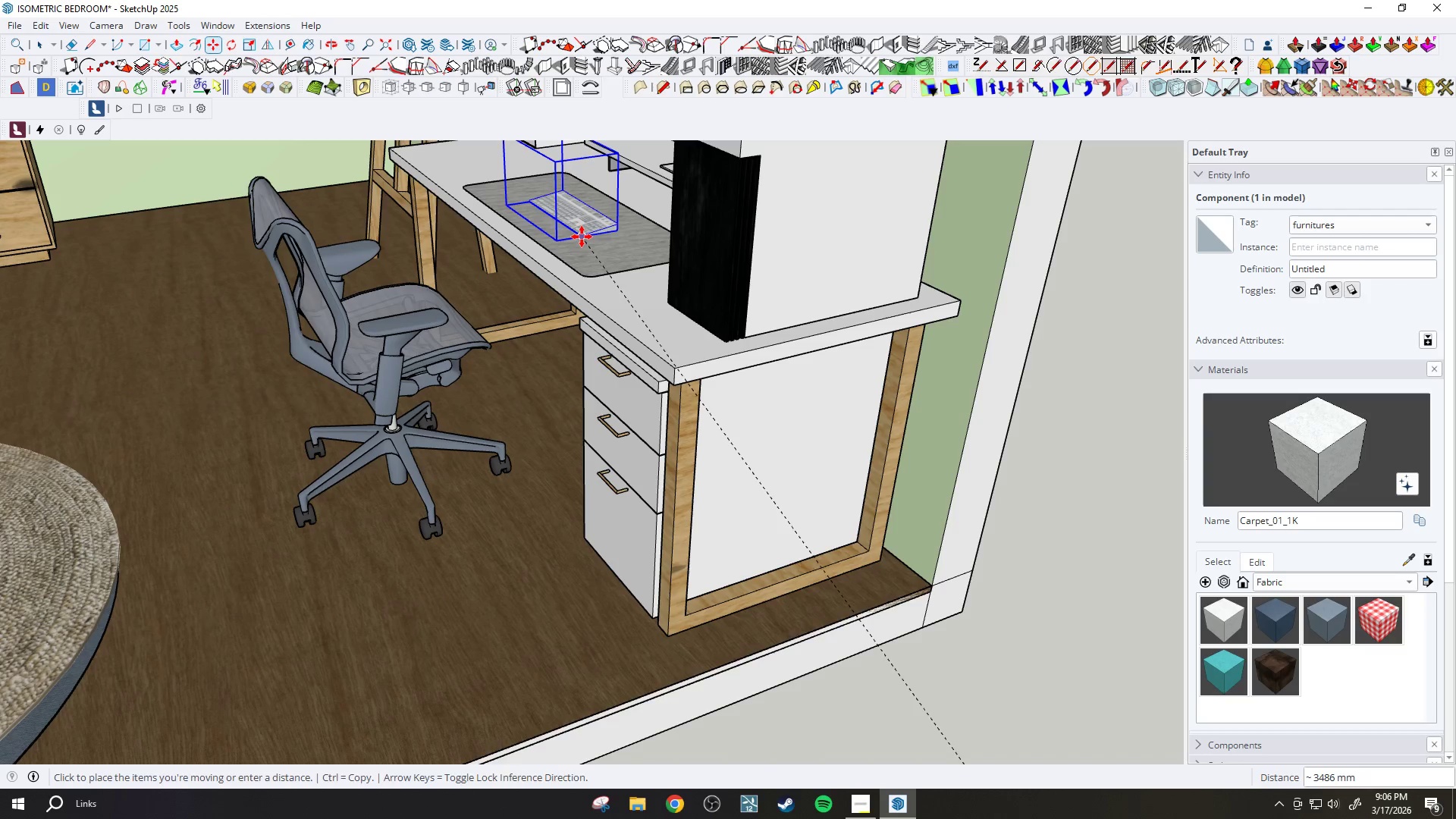 
scroll: coordinate [563, 368], scroll_direction: up, amount: 8.0
 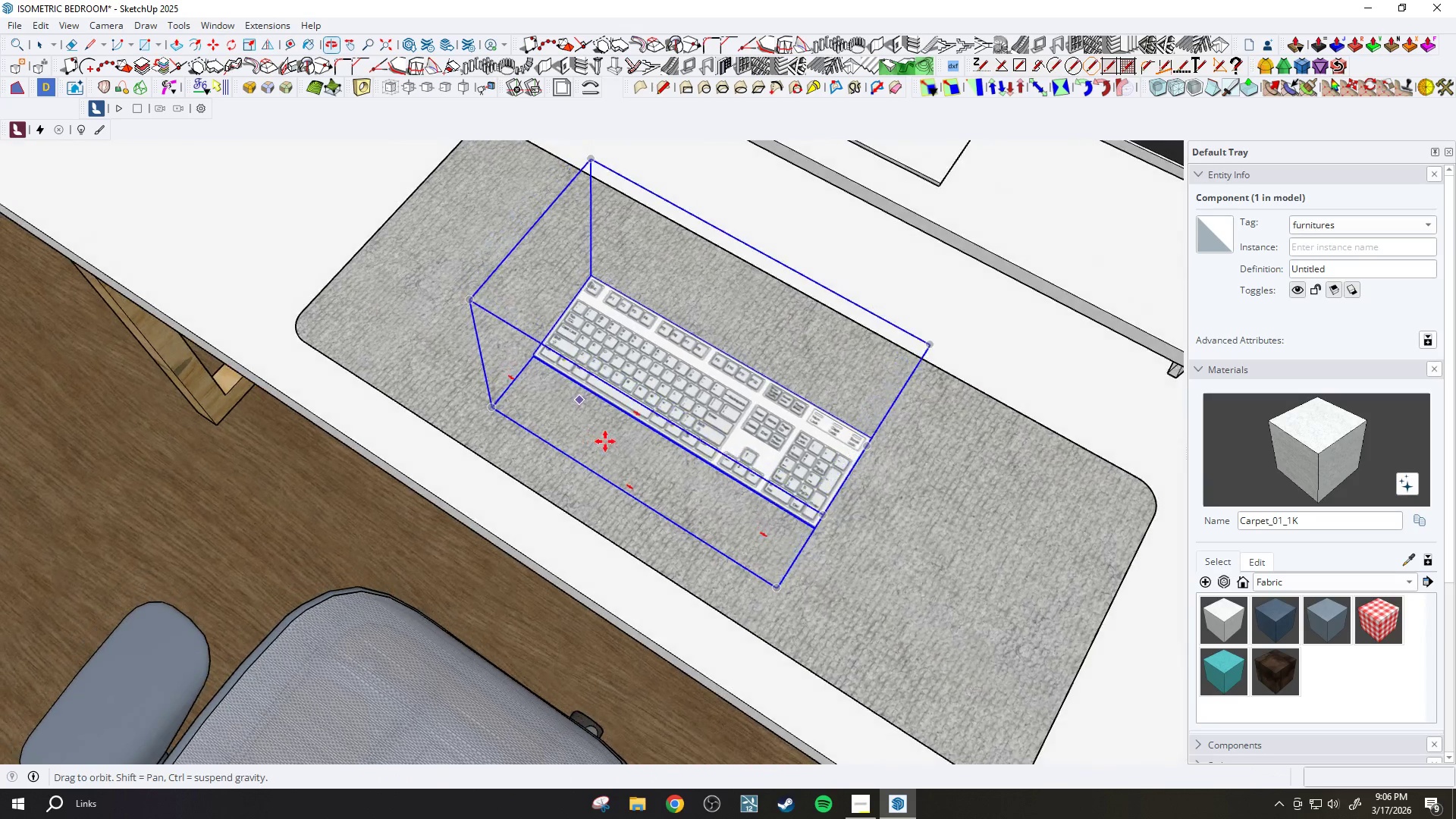 
scroll: coordinate [733, 457], scroll_direction: down, amount: 3.0
 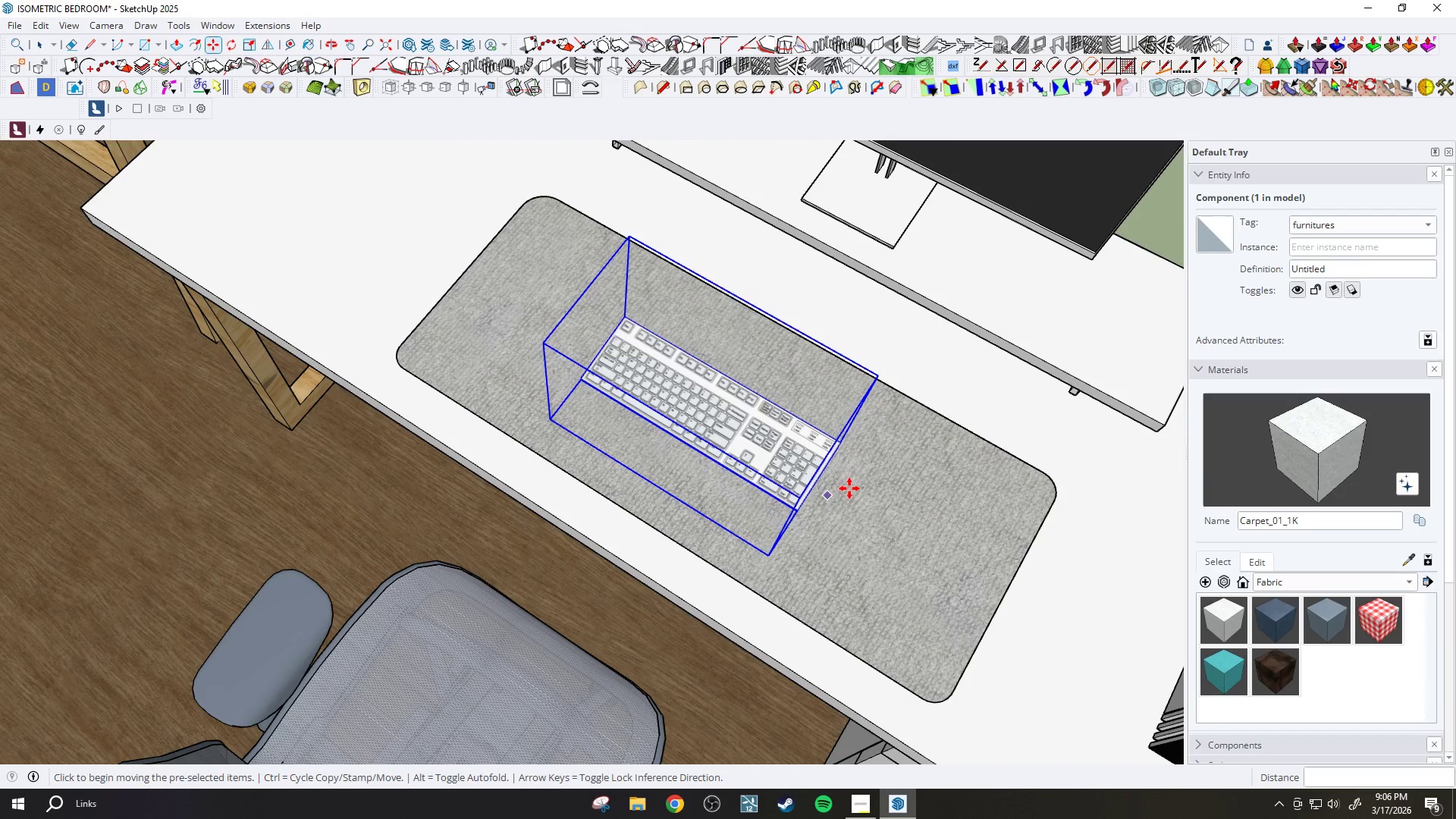 
left_click_drag(start_coordinate=[856, 487], to_coordinate=[858, 494])
 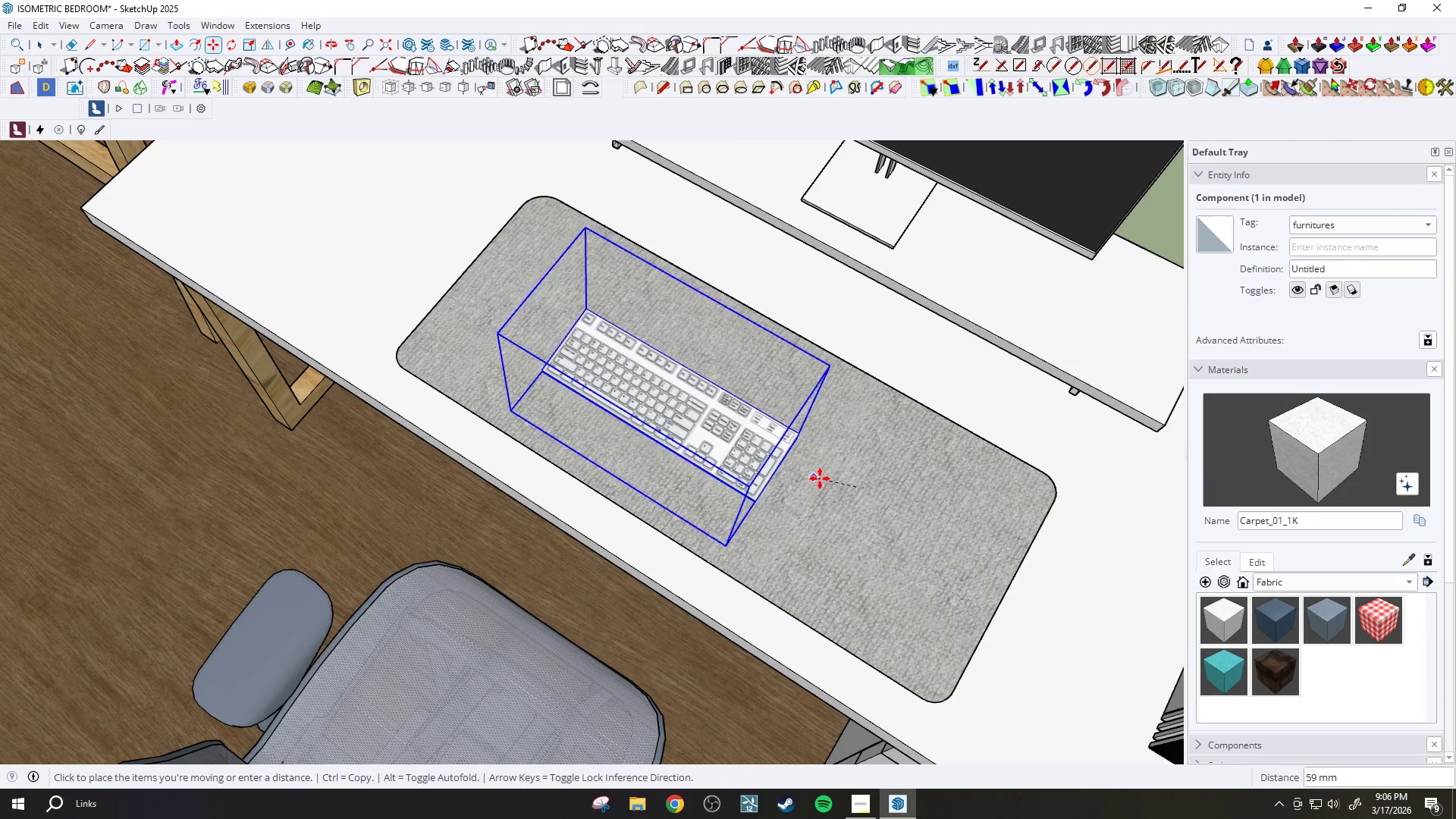 
left_click([823, 479])
 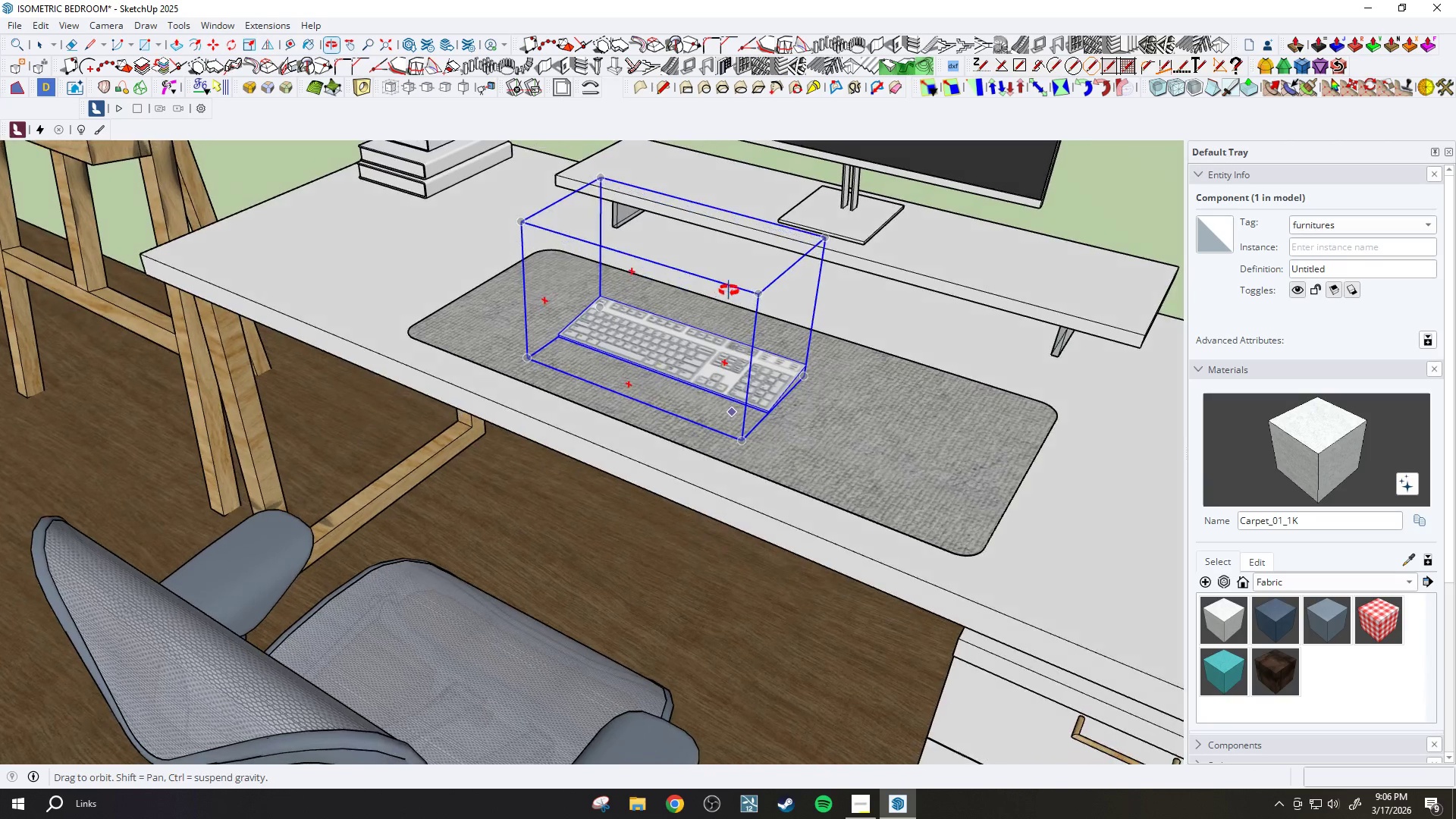 
key(S)
 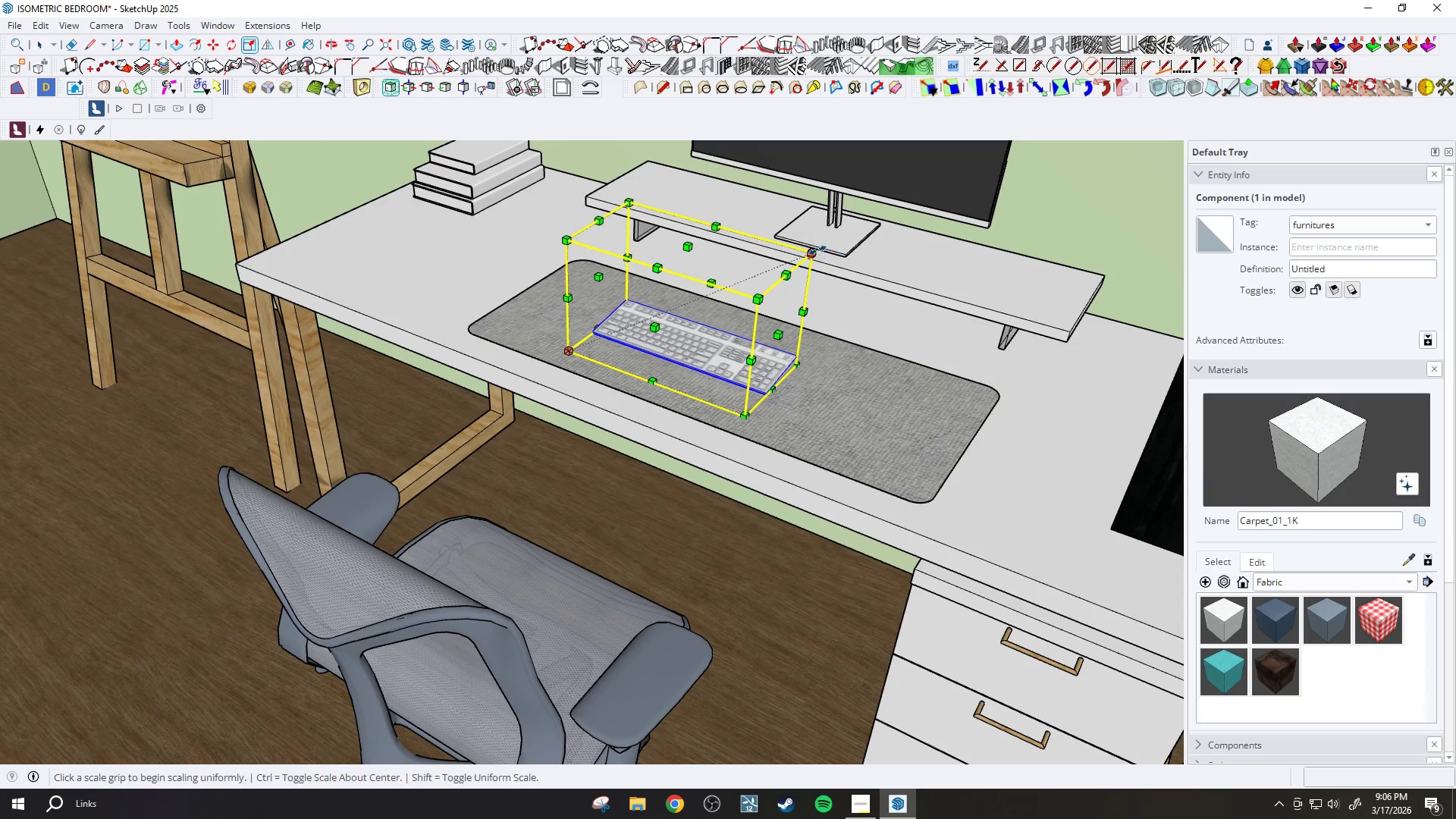 
scroll: coordinate [756, 317], scroll_direction: down, amount: 2.0
 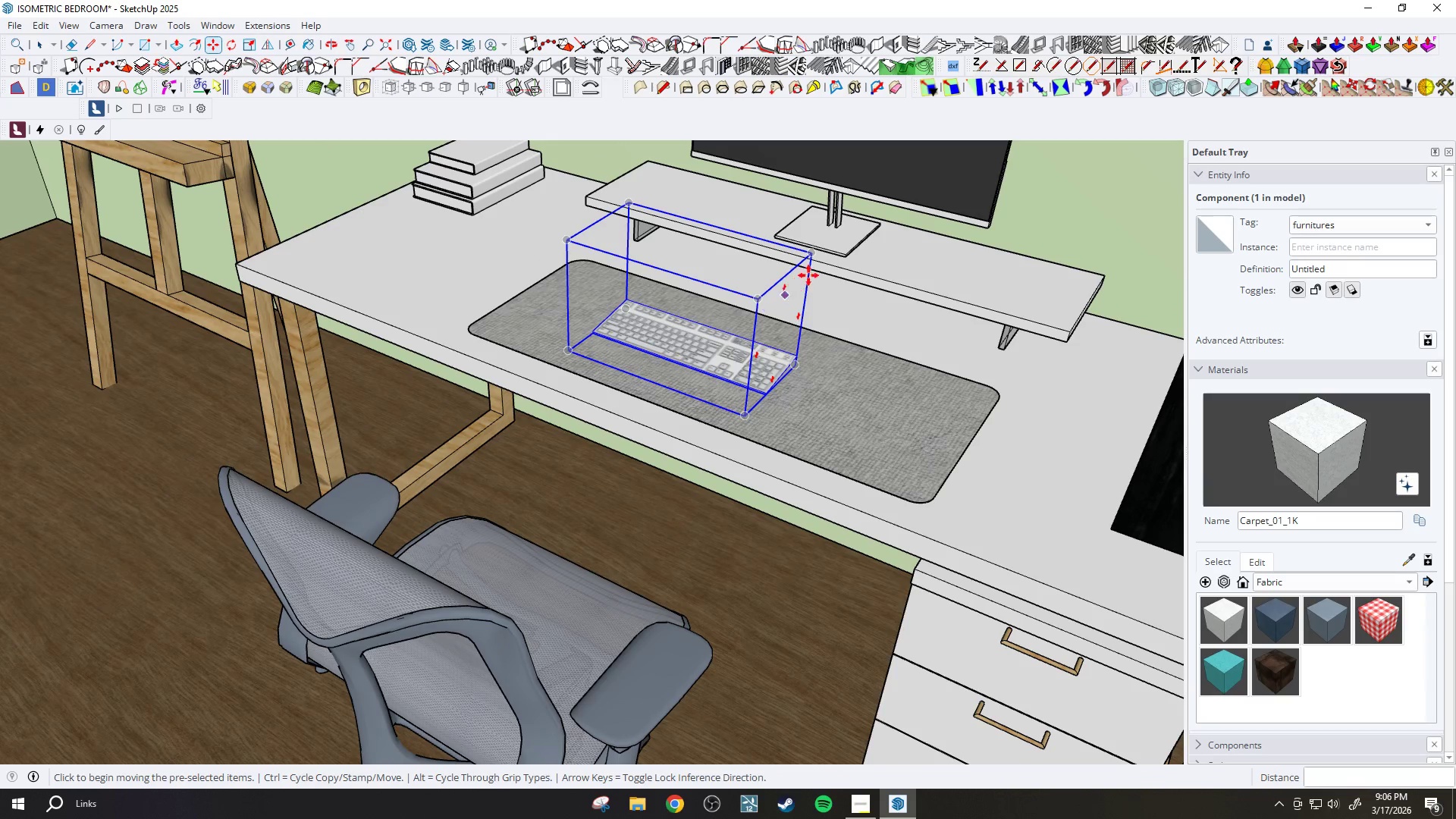 
left_click([815, 252])
 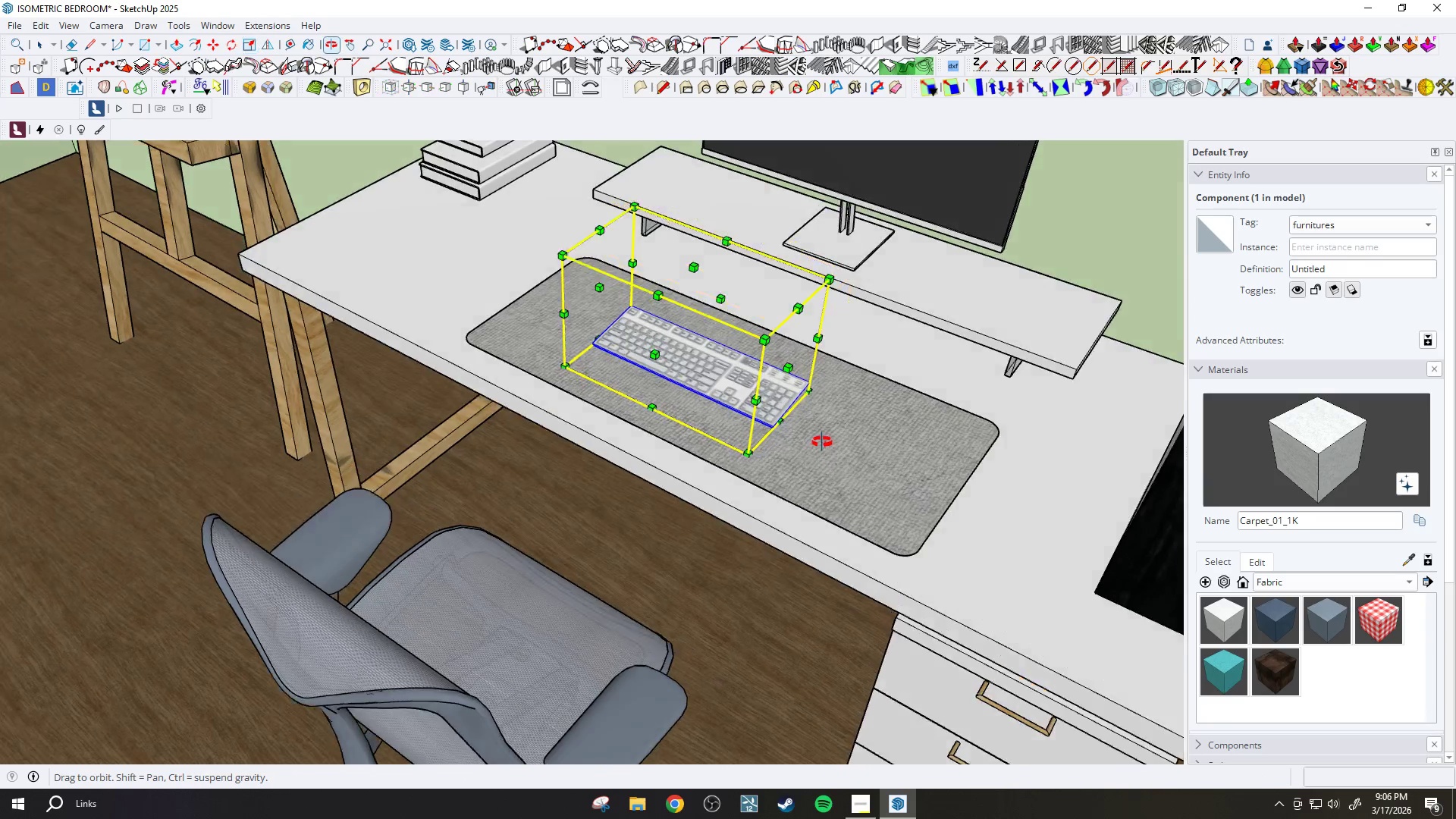 
key(Space)
 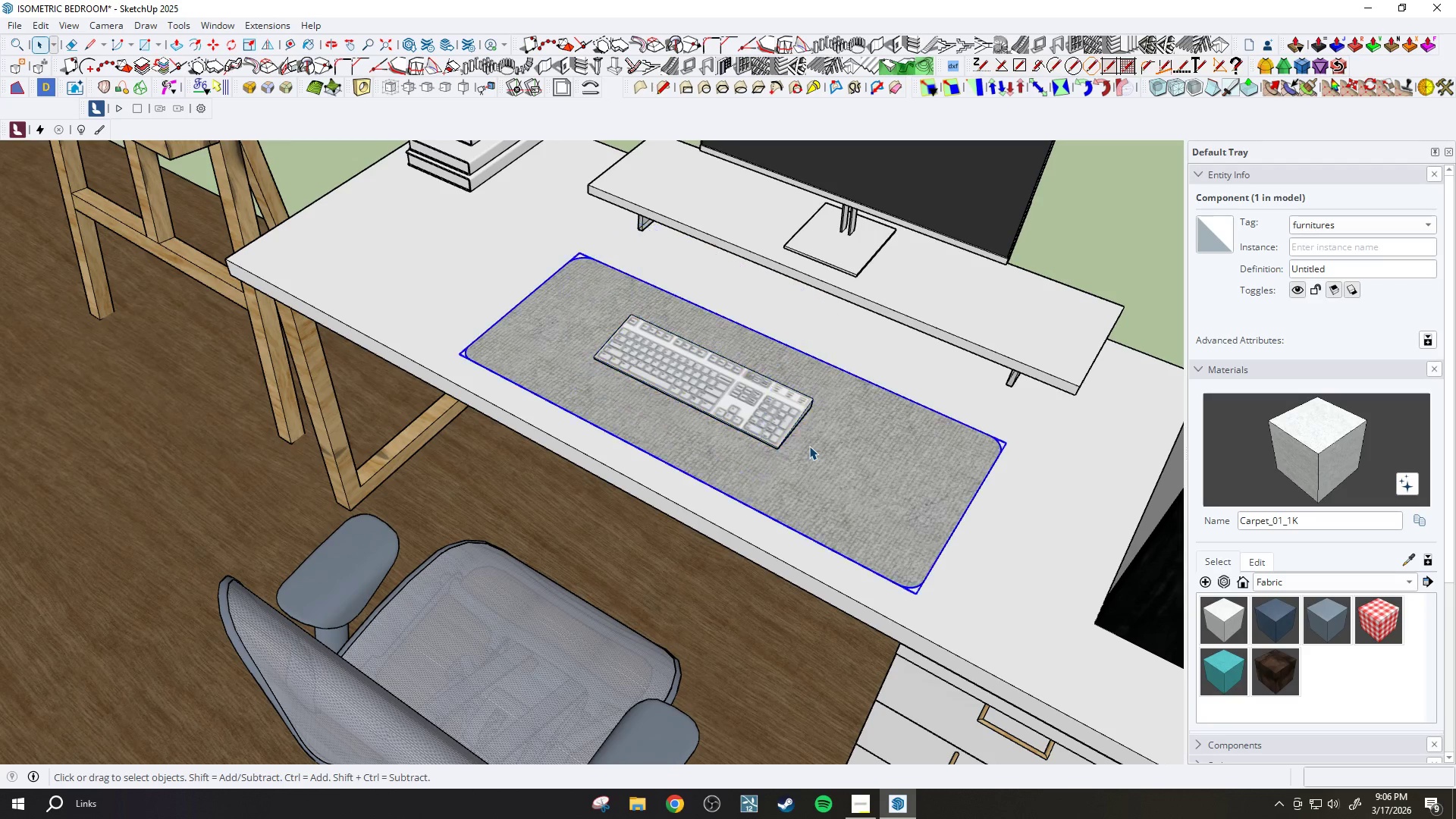 
scroll: coordinate [872, 556], scroll_direction: down, amount: 16.0
 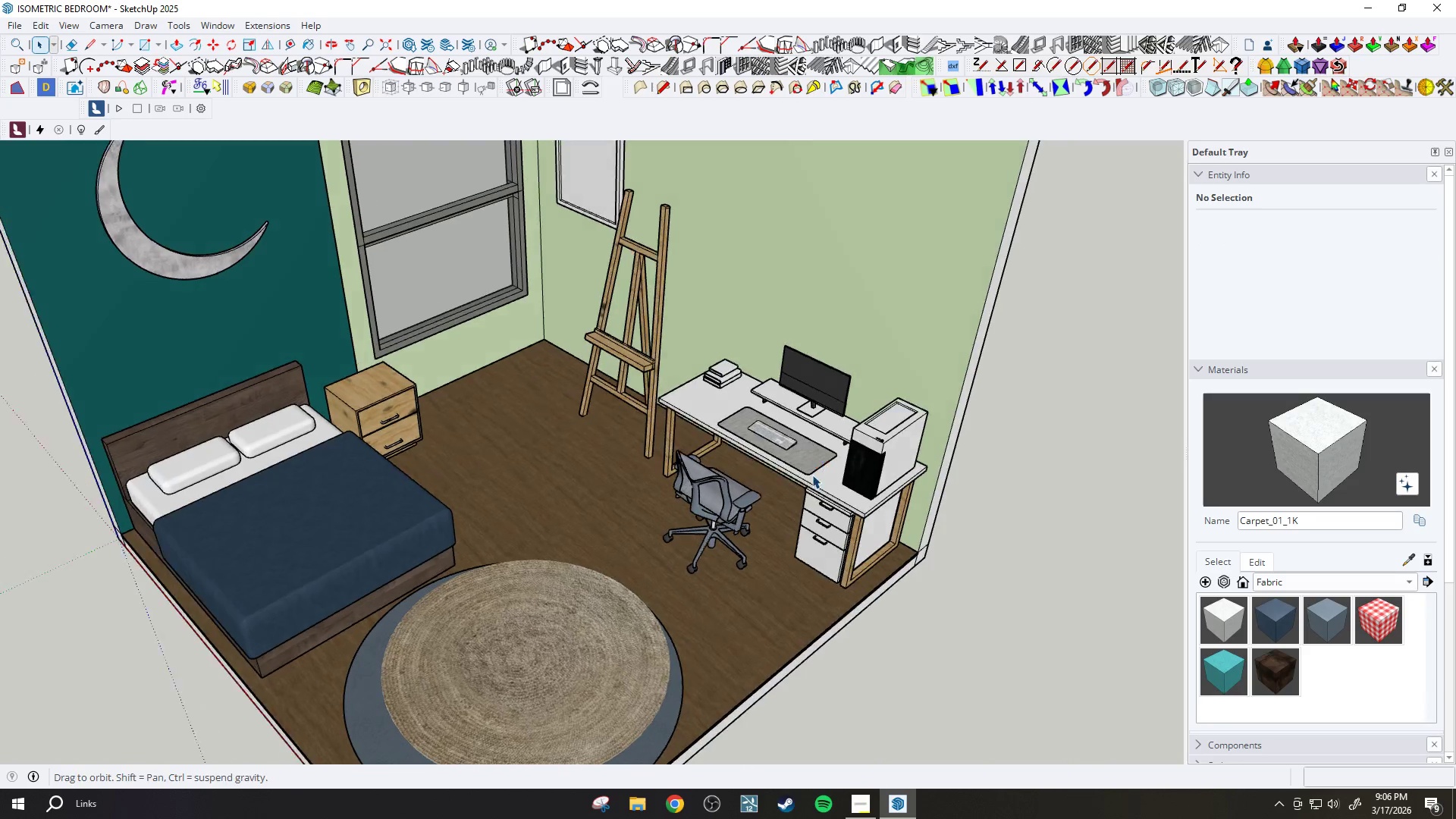 
scroll: coordinate [763, 412], scroll_direction: up, amount: 5.0
 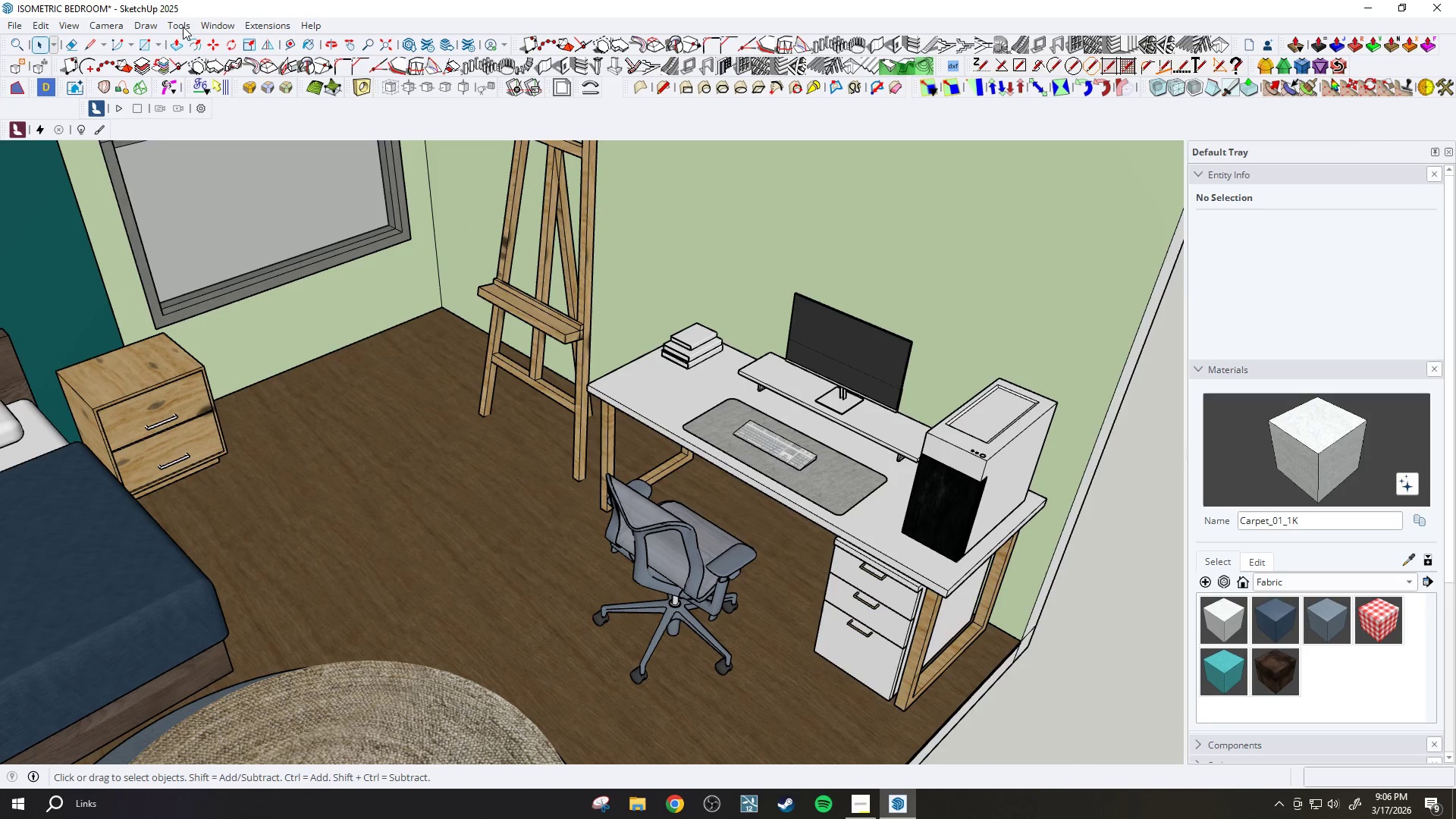 
left_click([205, 28])
 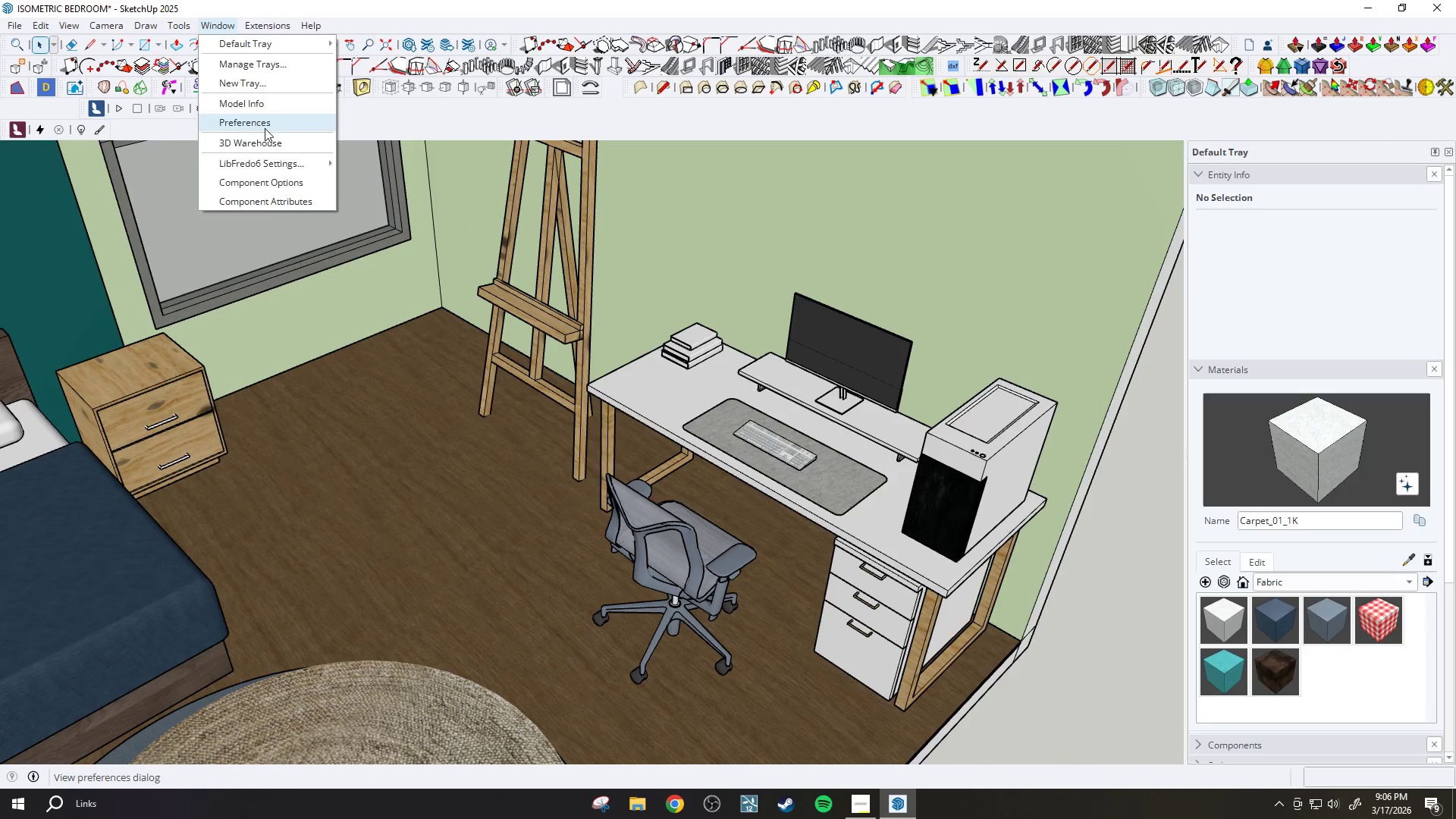 
left_click([262, 144])
 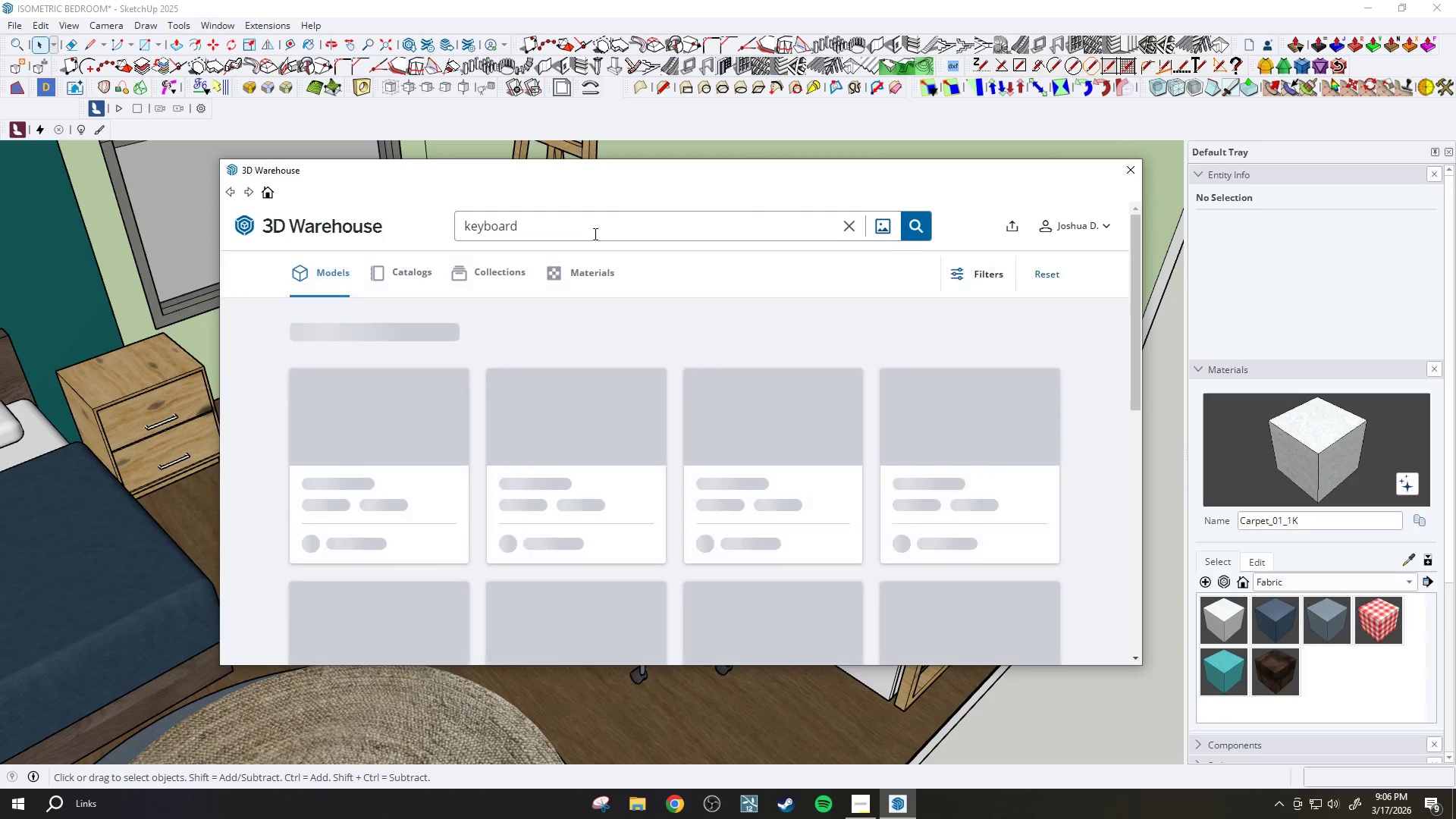 
double_click([594, 234])
 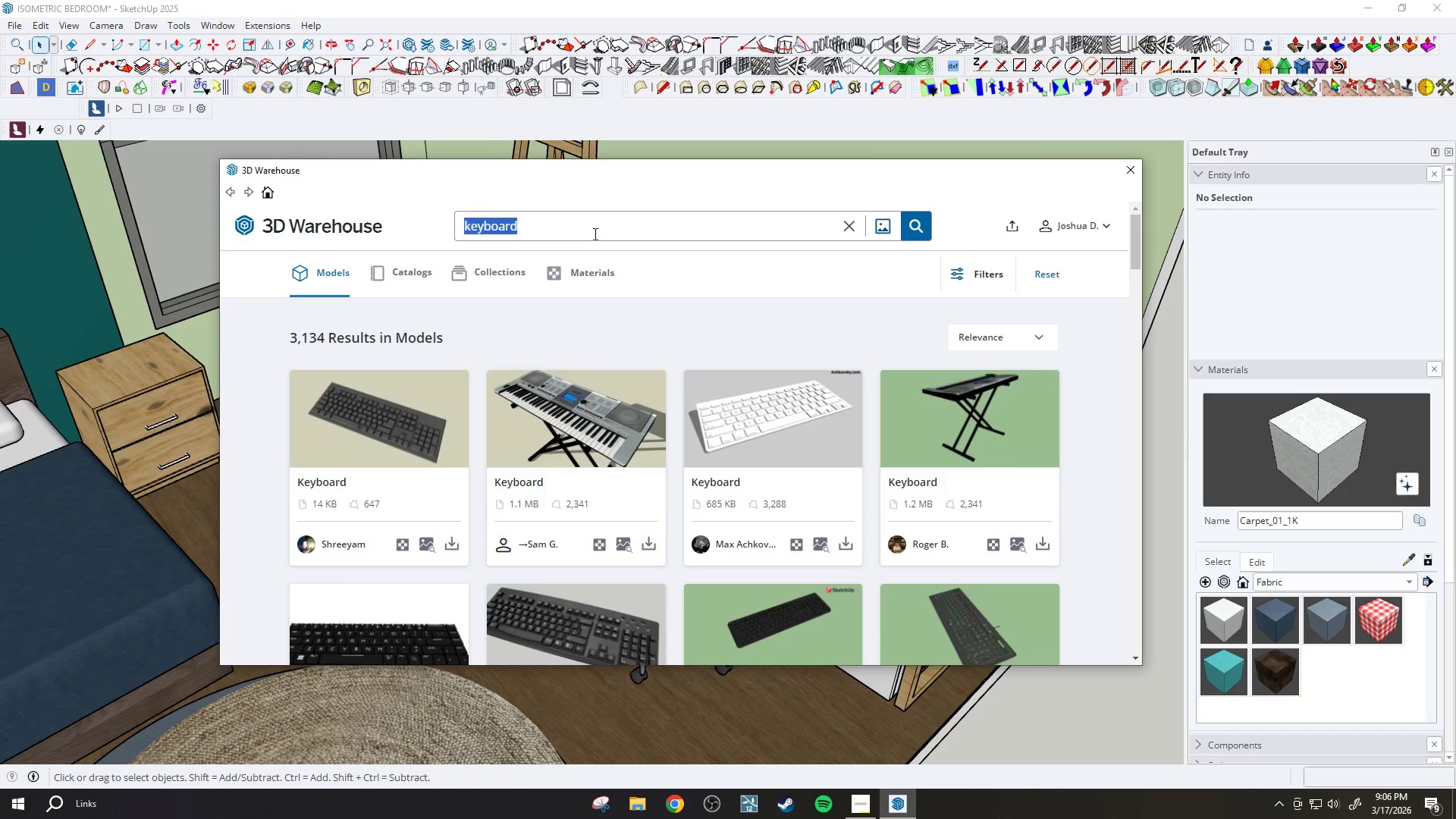 
type(mouse)
 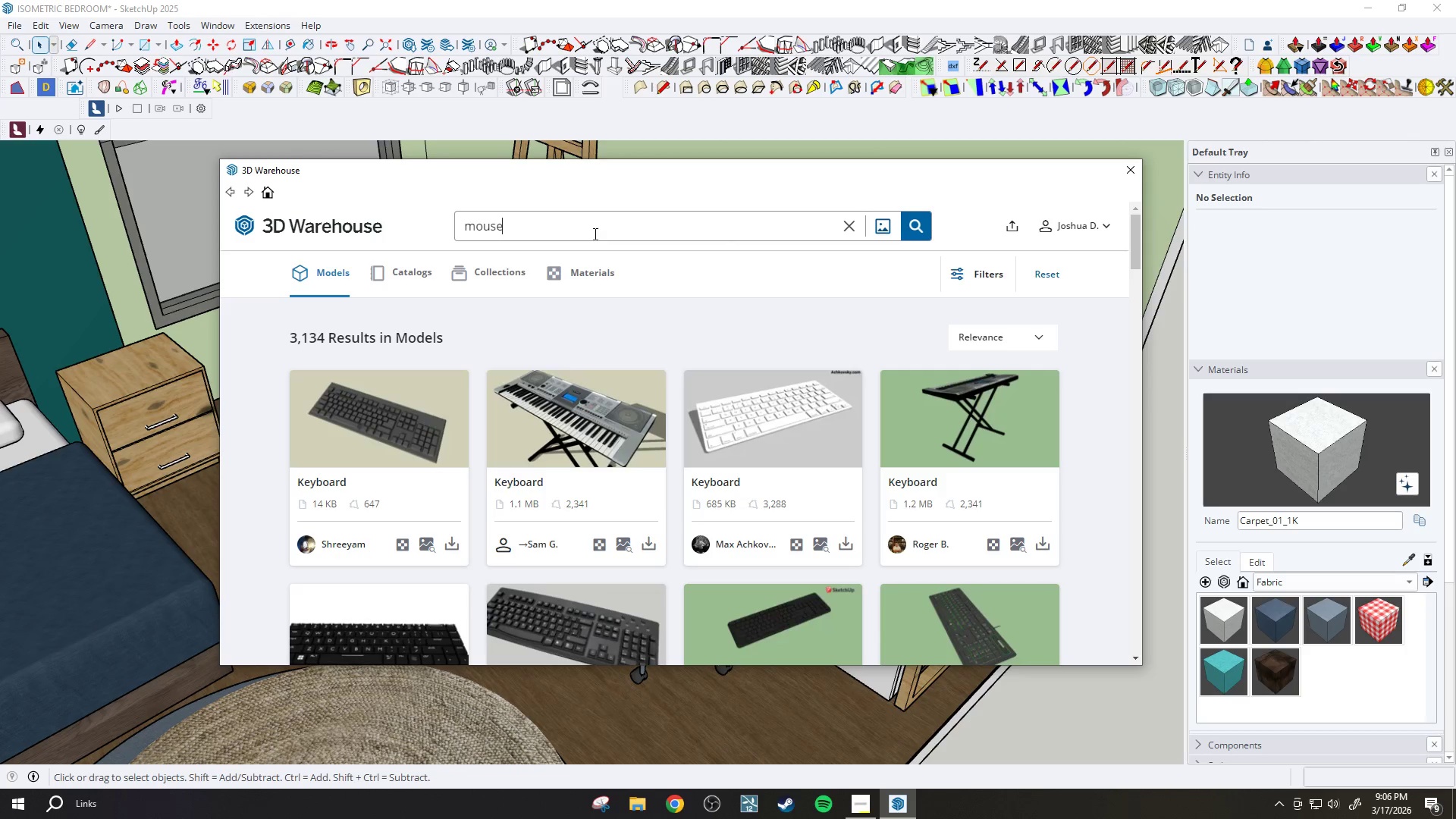 
key(Enter)
 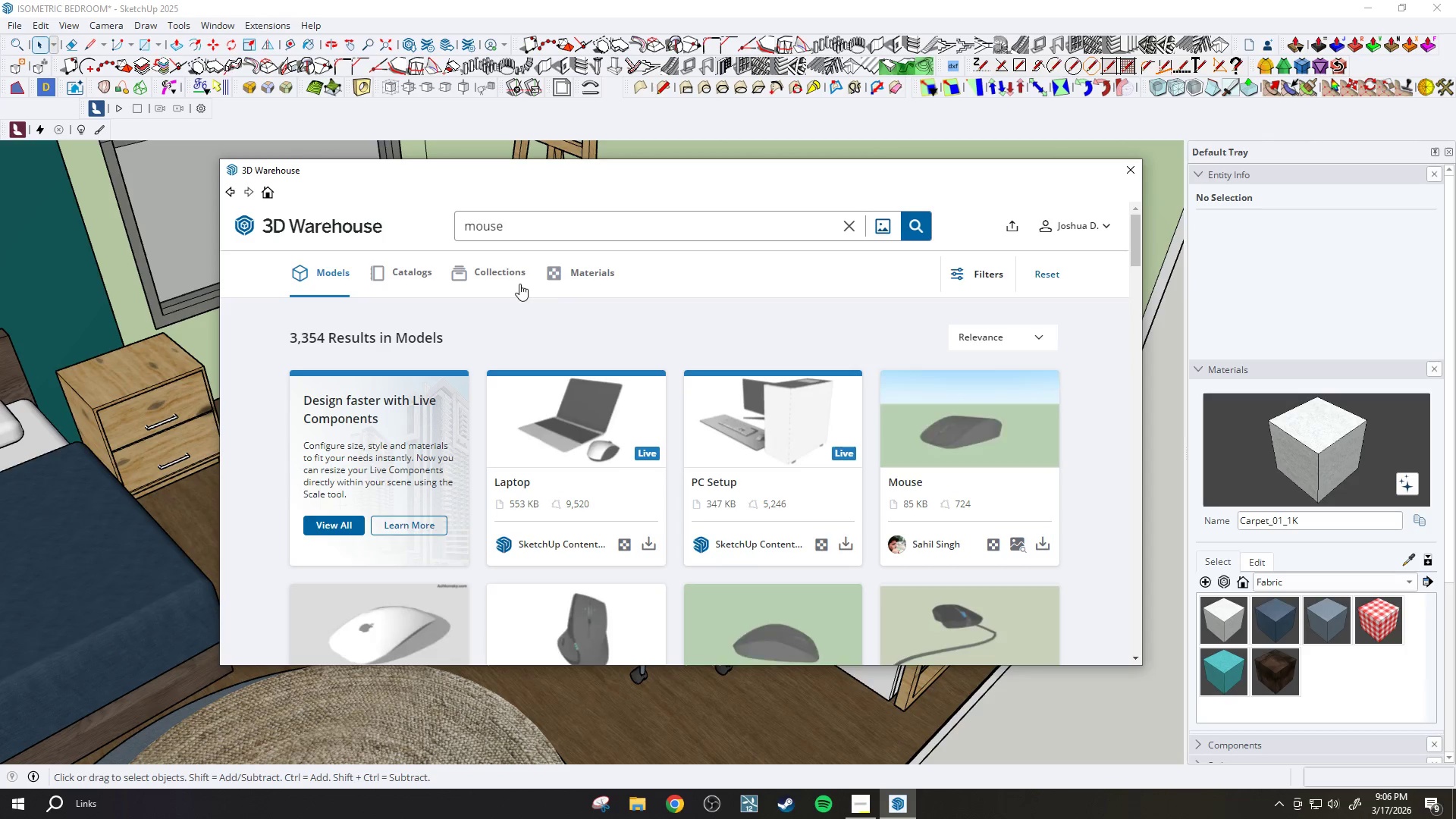 
scroll: coordinate [750, 394], scroll_direction: down, amount: 2.0
 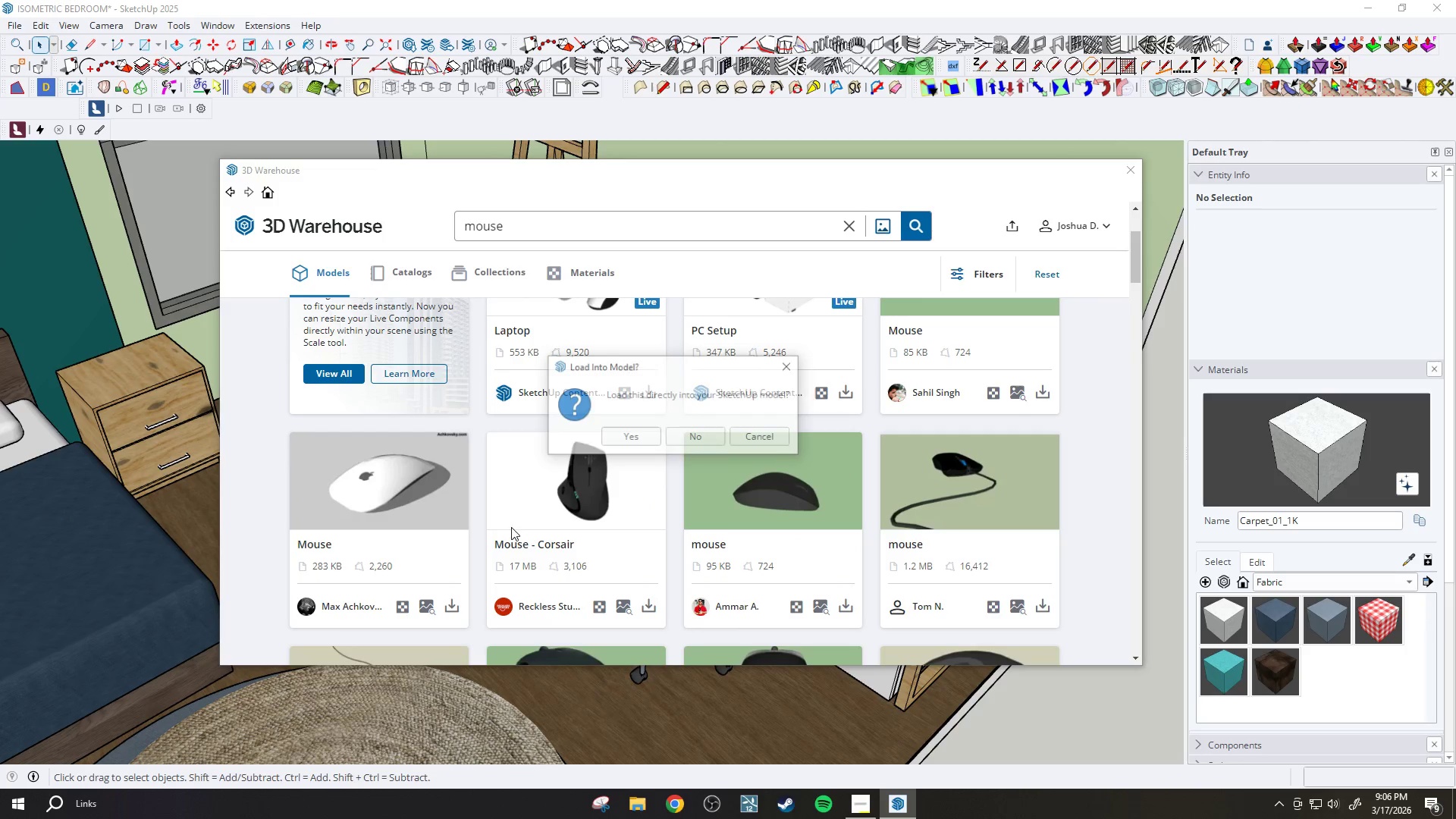 
left_click([624, 438])
 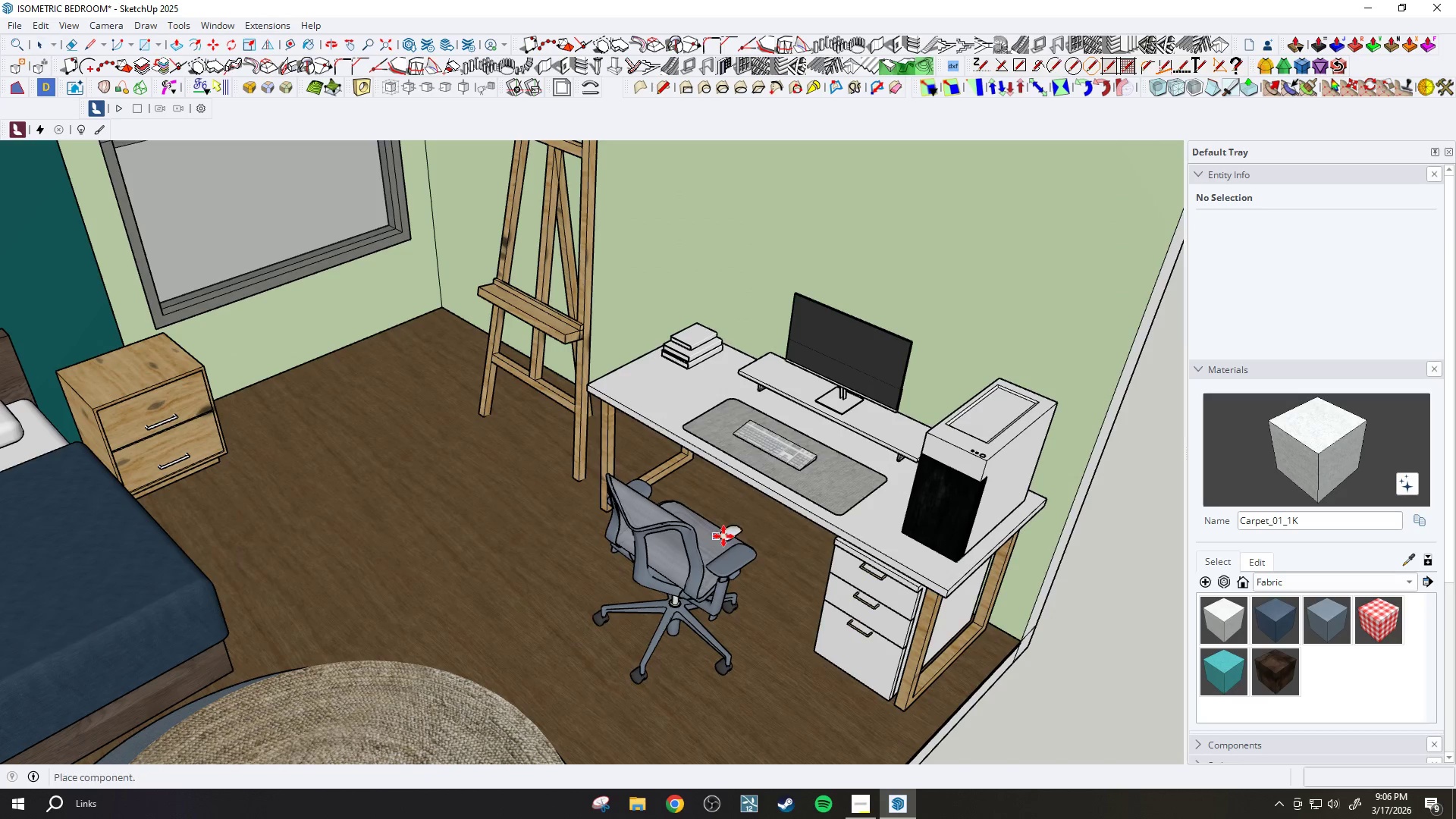 
left_click_drag(start_coordinate=[774, 479], to_coordinate=[776, 484])
 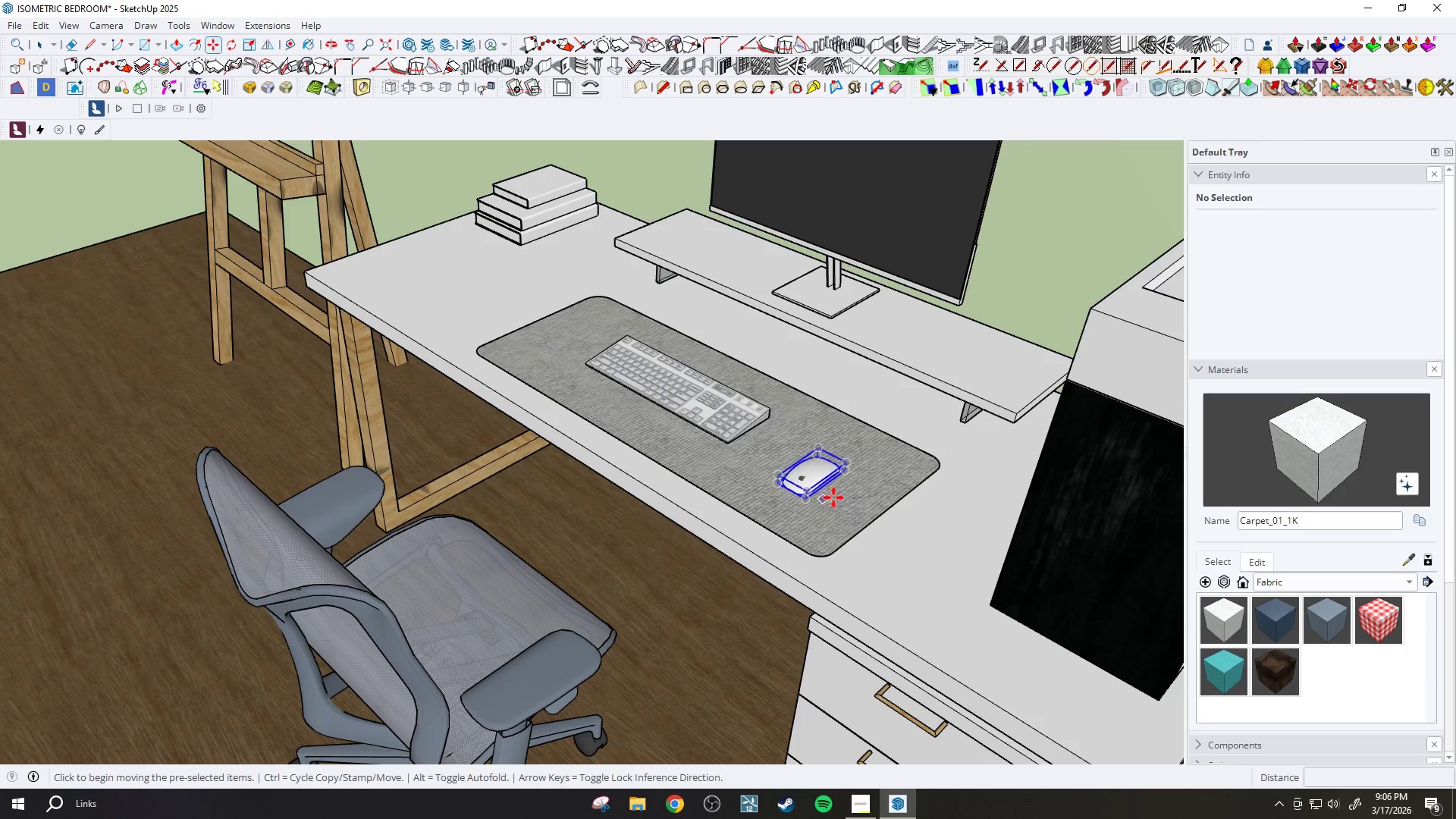 
scroll: coordinate [805, 487], scroll_direction: up, amount: 9.0
 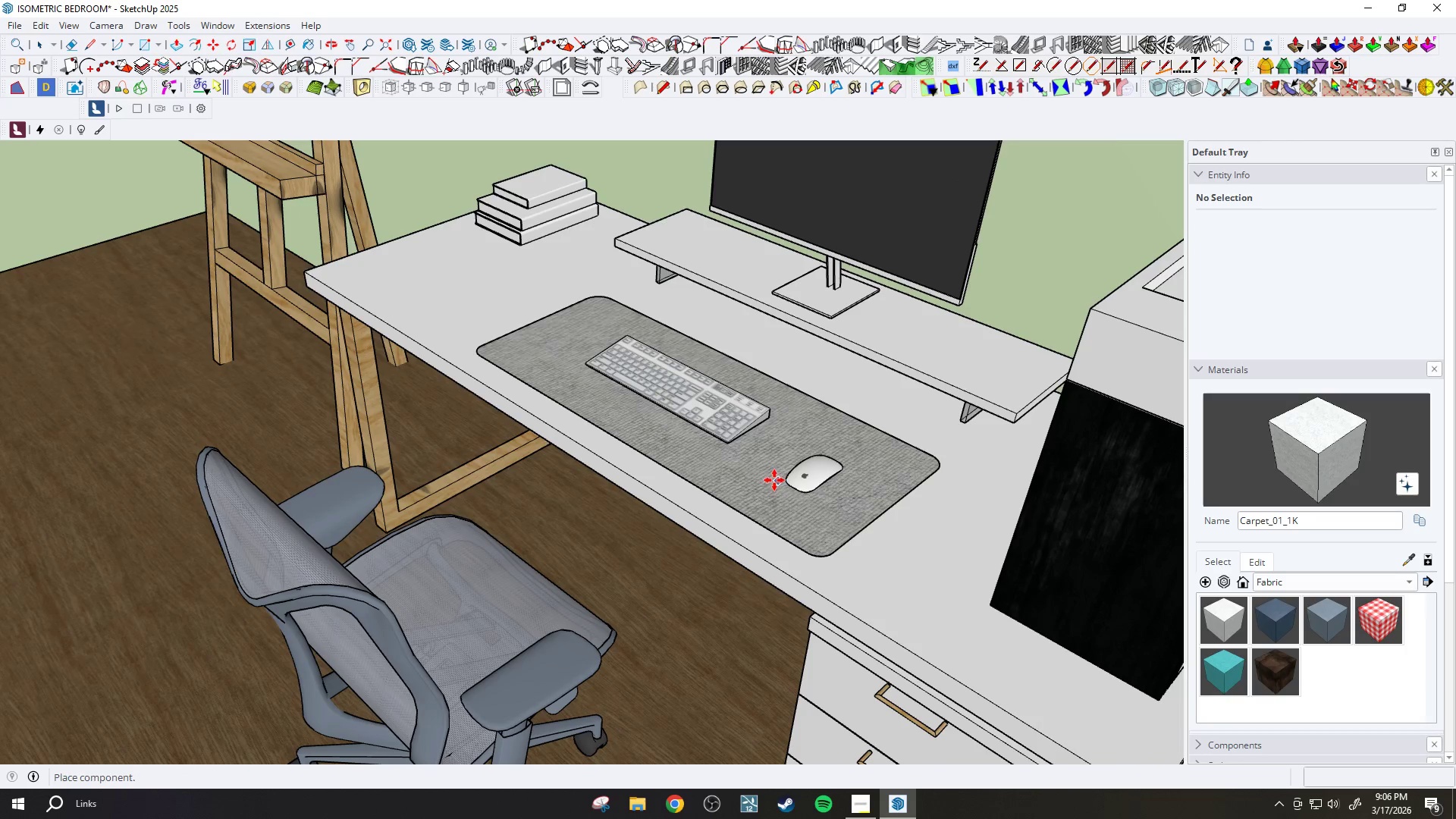 
key(Space)
 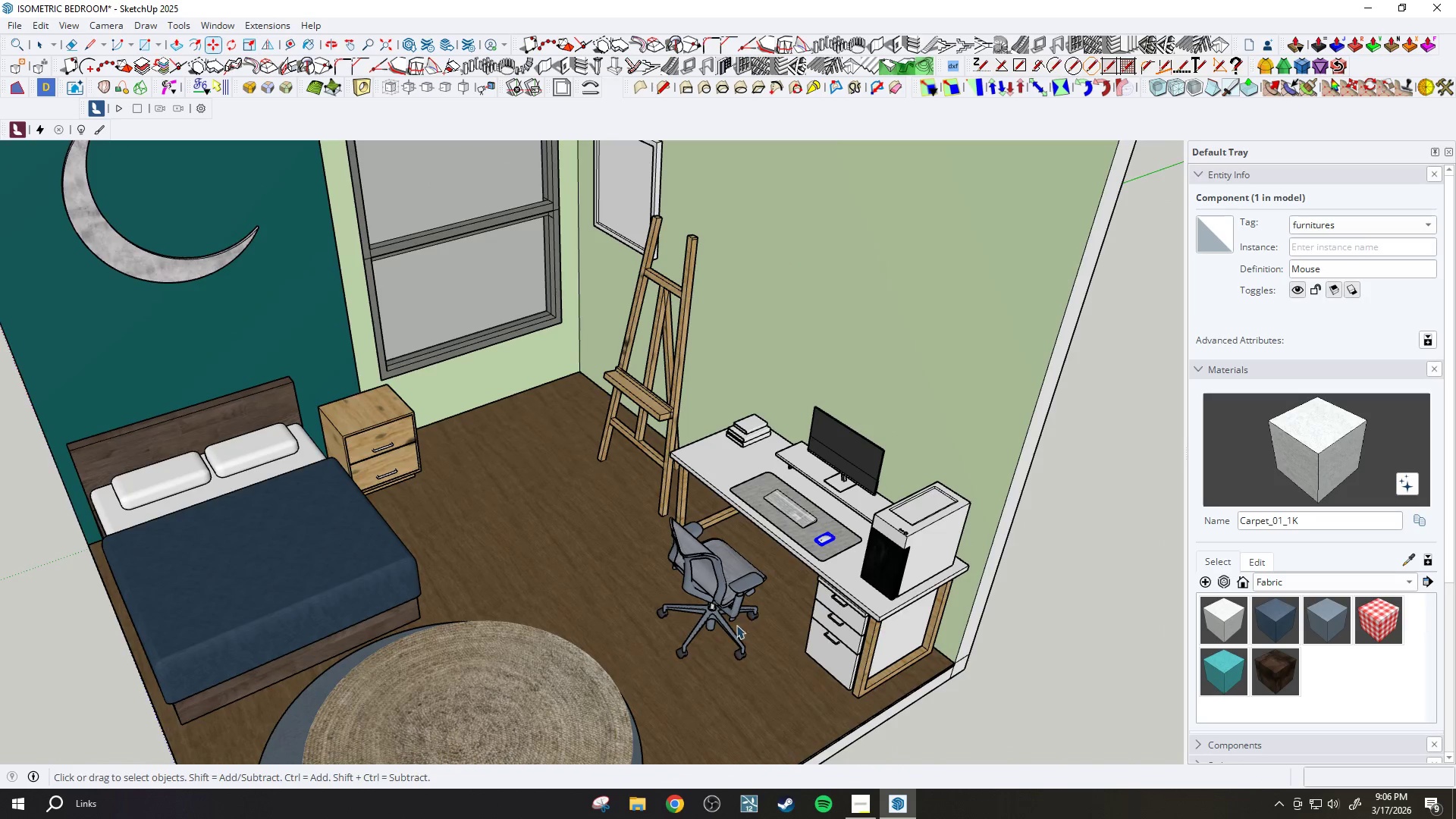 
scroll: coordinate [809, 555], scroll_direction: down, amount: 17.0
 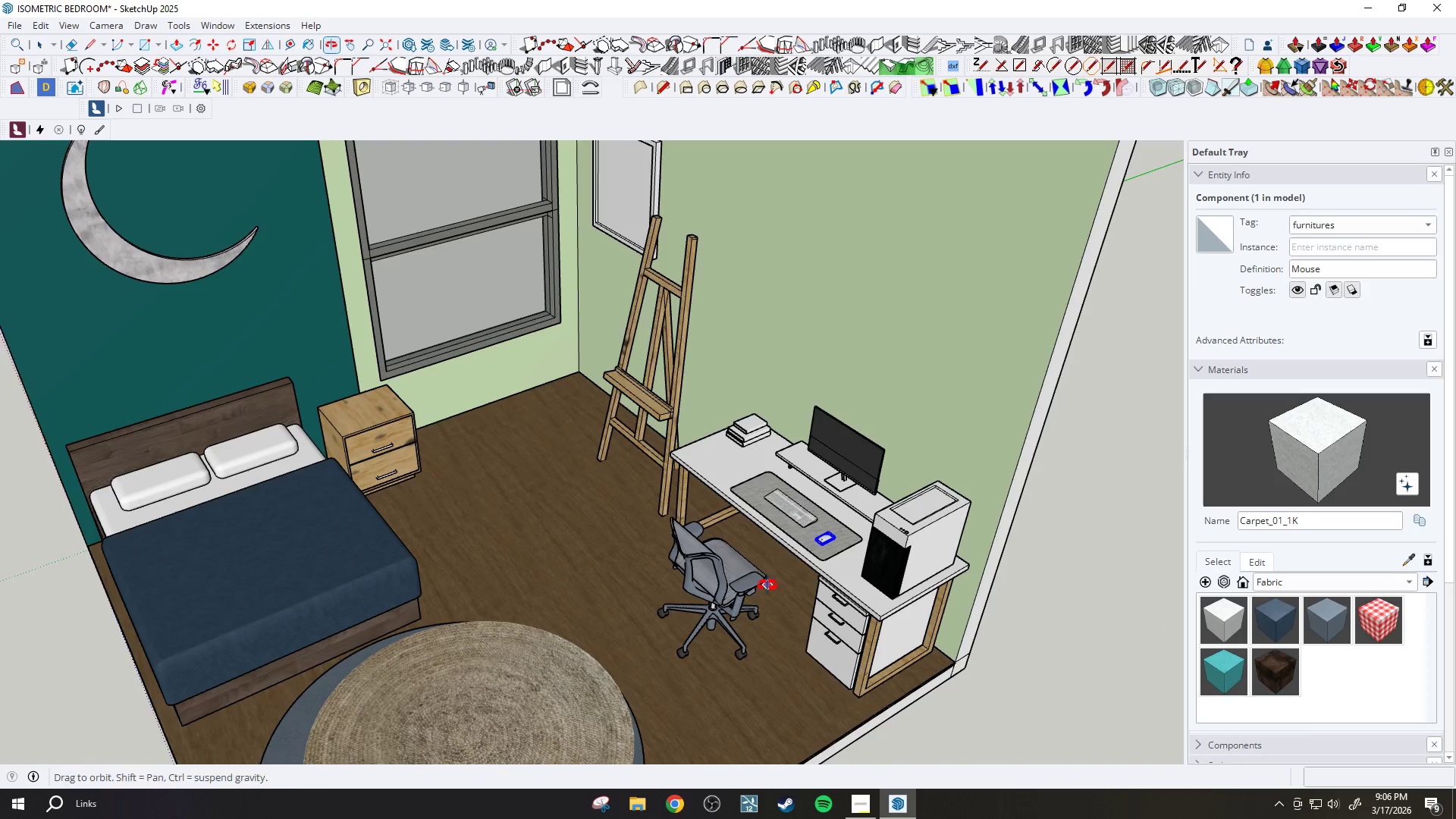 
scroll: coordinate [726, 595], scroll_direction: up, amount: 9.0
 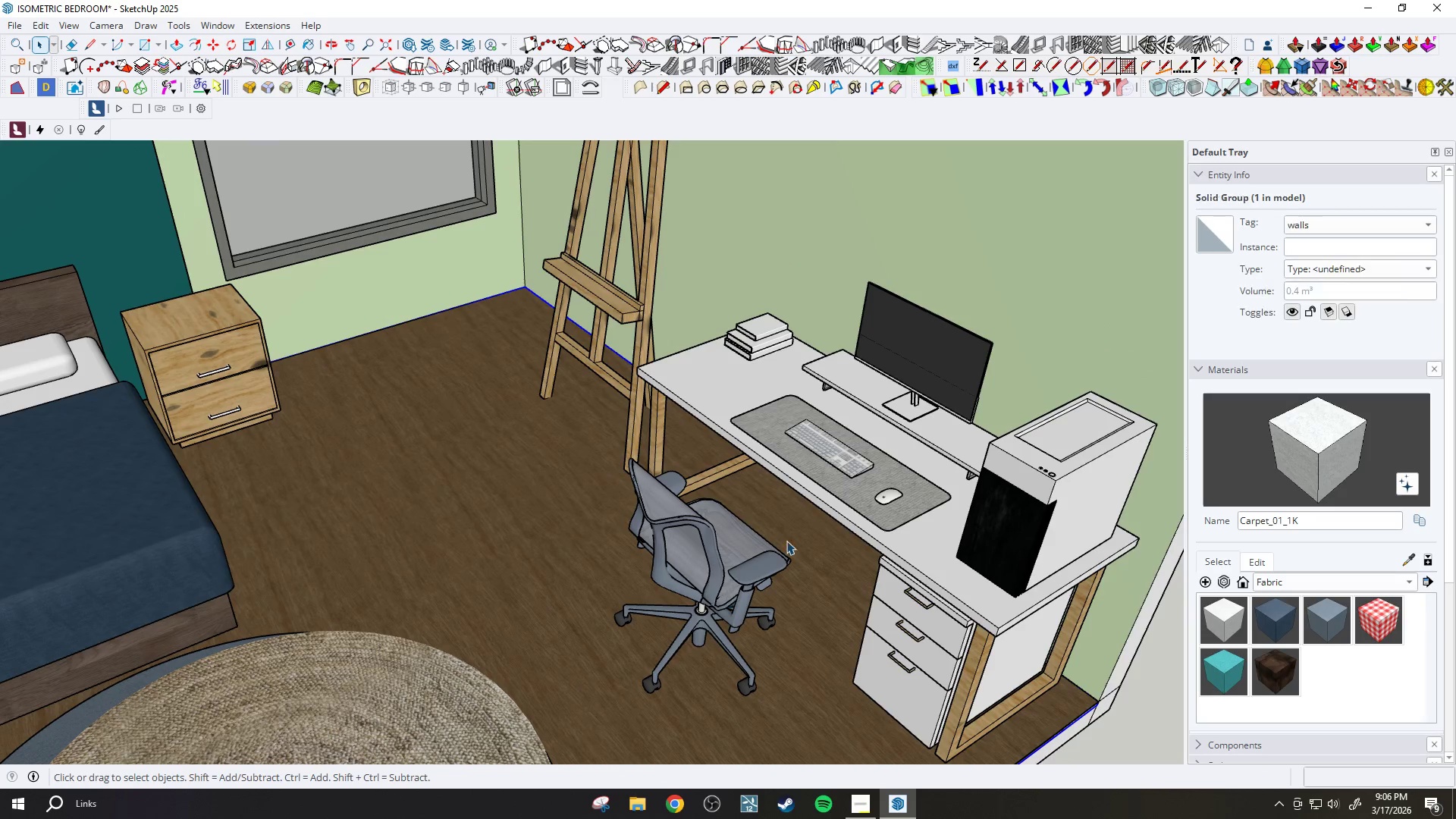 
scroll: coordinate [811, 526], scroll_direction: down, amount: 5.0
 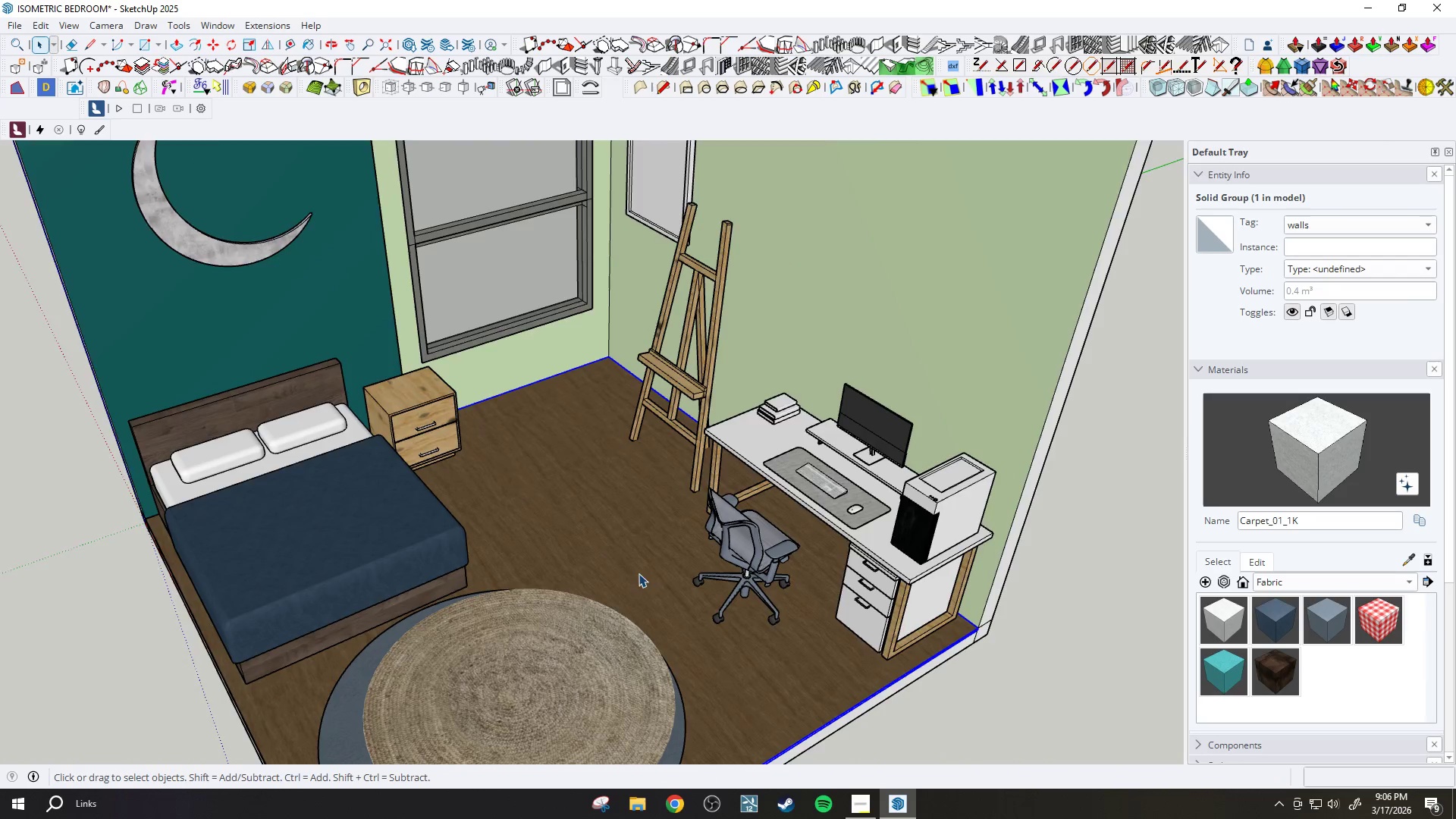 
left_click_drag(start_coordinate=[910, 622], to_coordinate=[920, 629])
 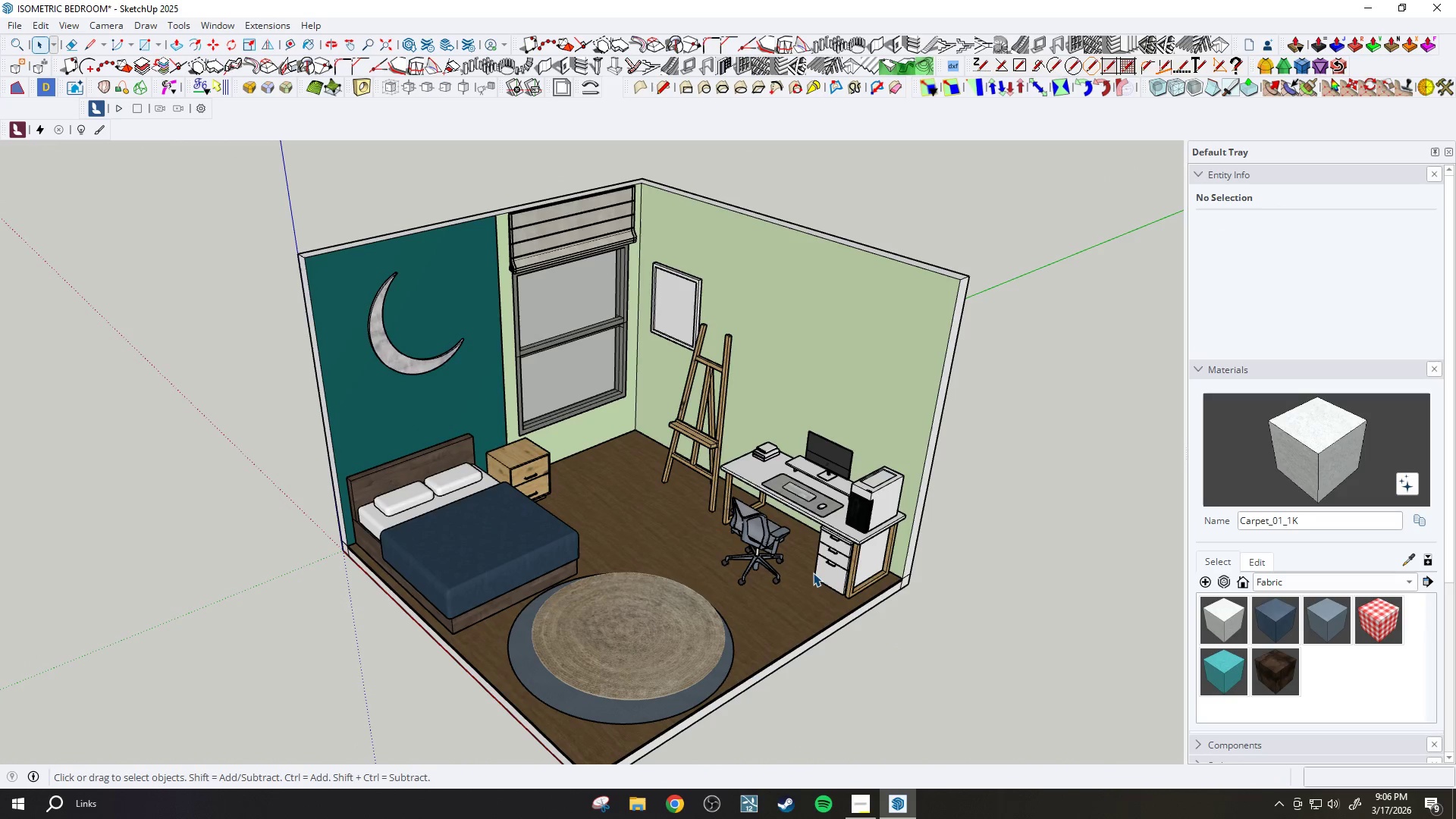 
scroll: coordinate [778, 553], scroll_direction: down, amount: 5.0
 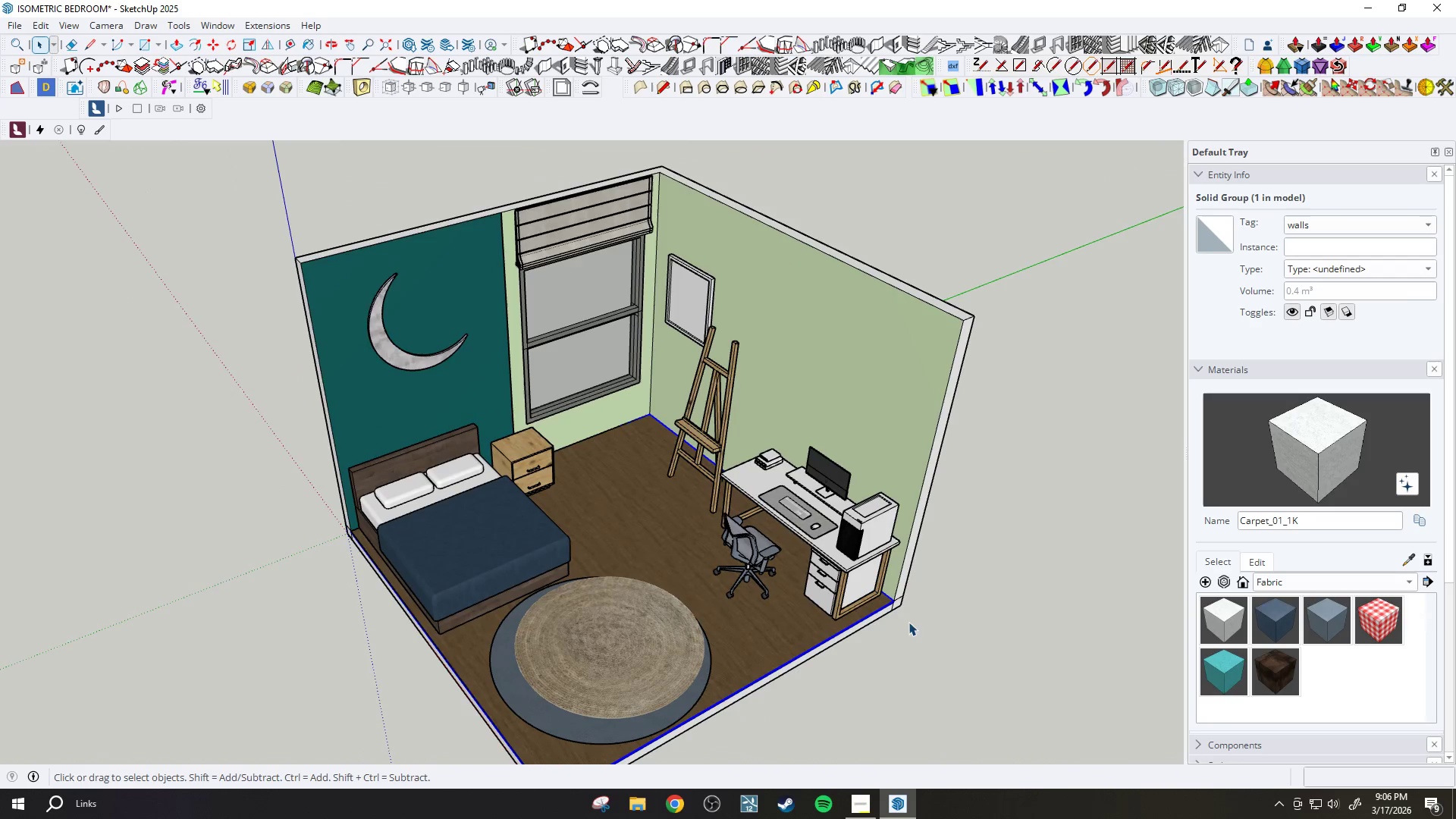 
key(H)
 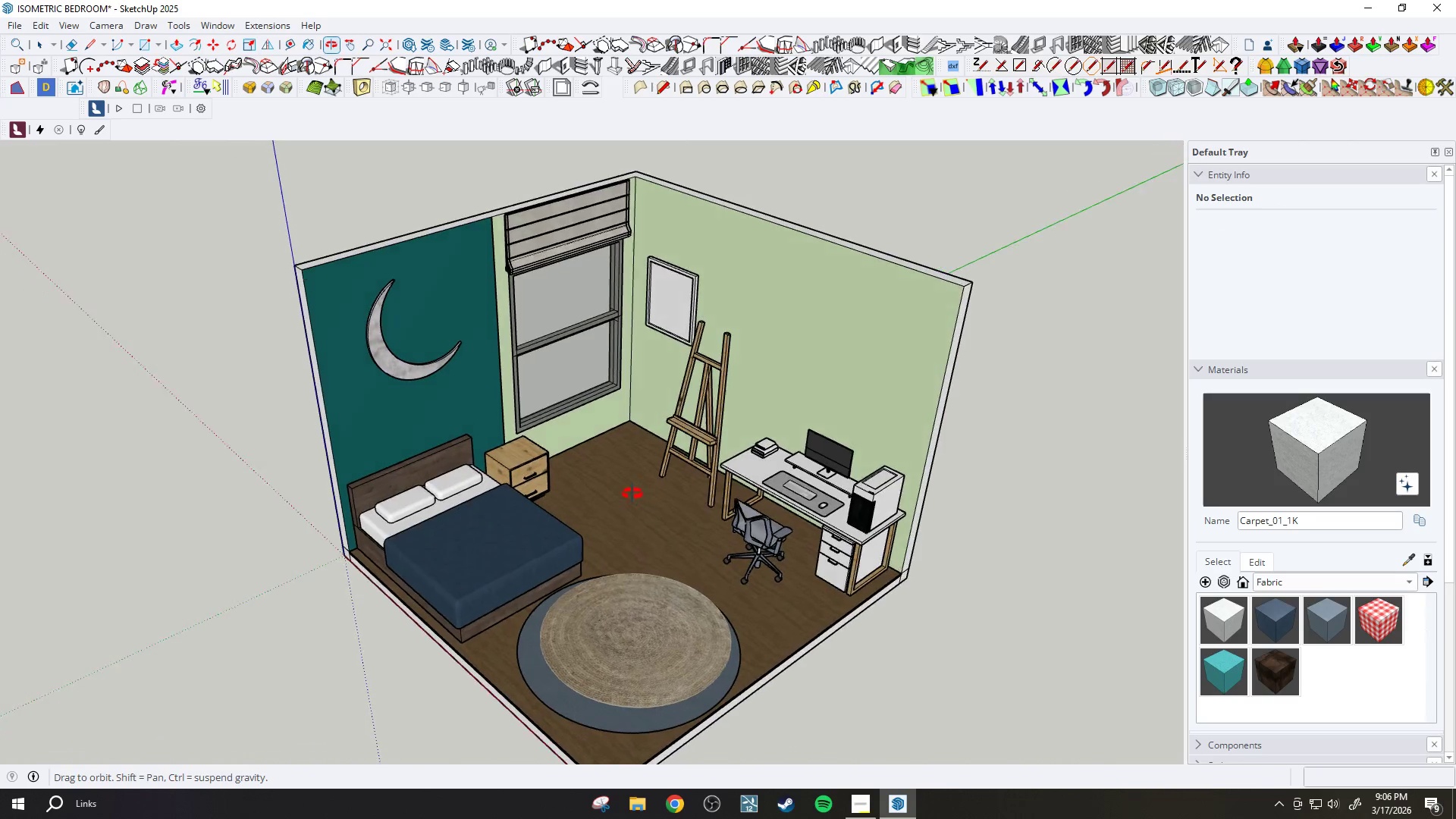 
left_click_drag(start_coordinate=[620, 473], to_coordinate=[640, 451])
 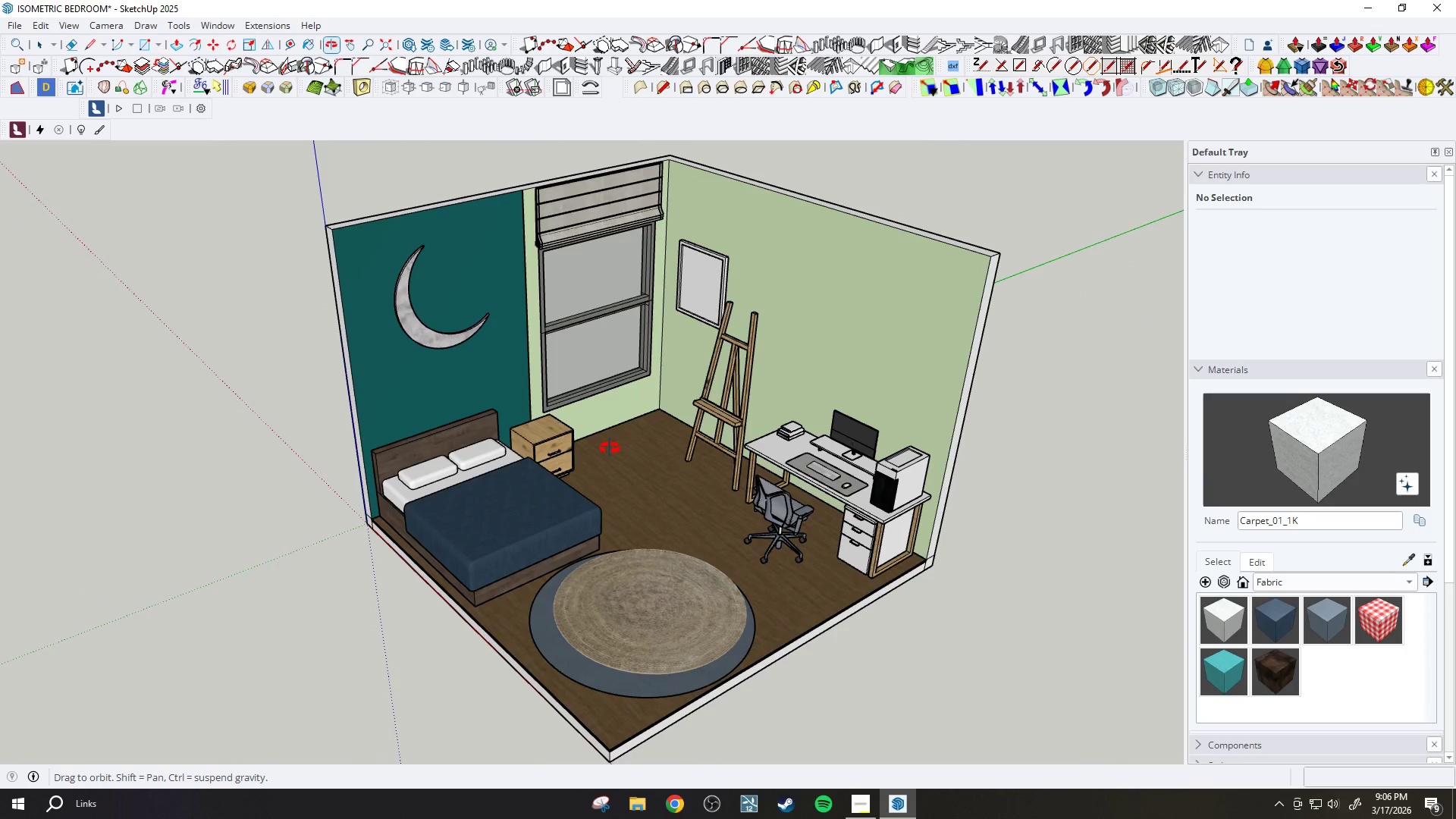 
wait(8.67)
 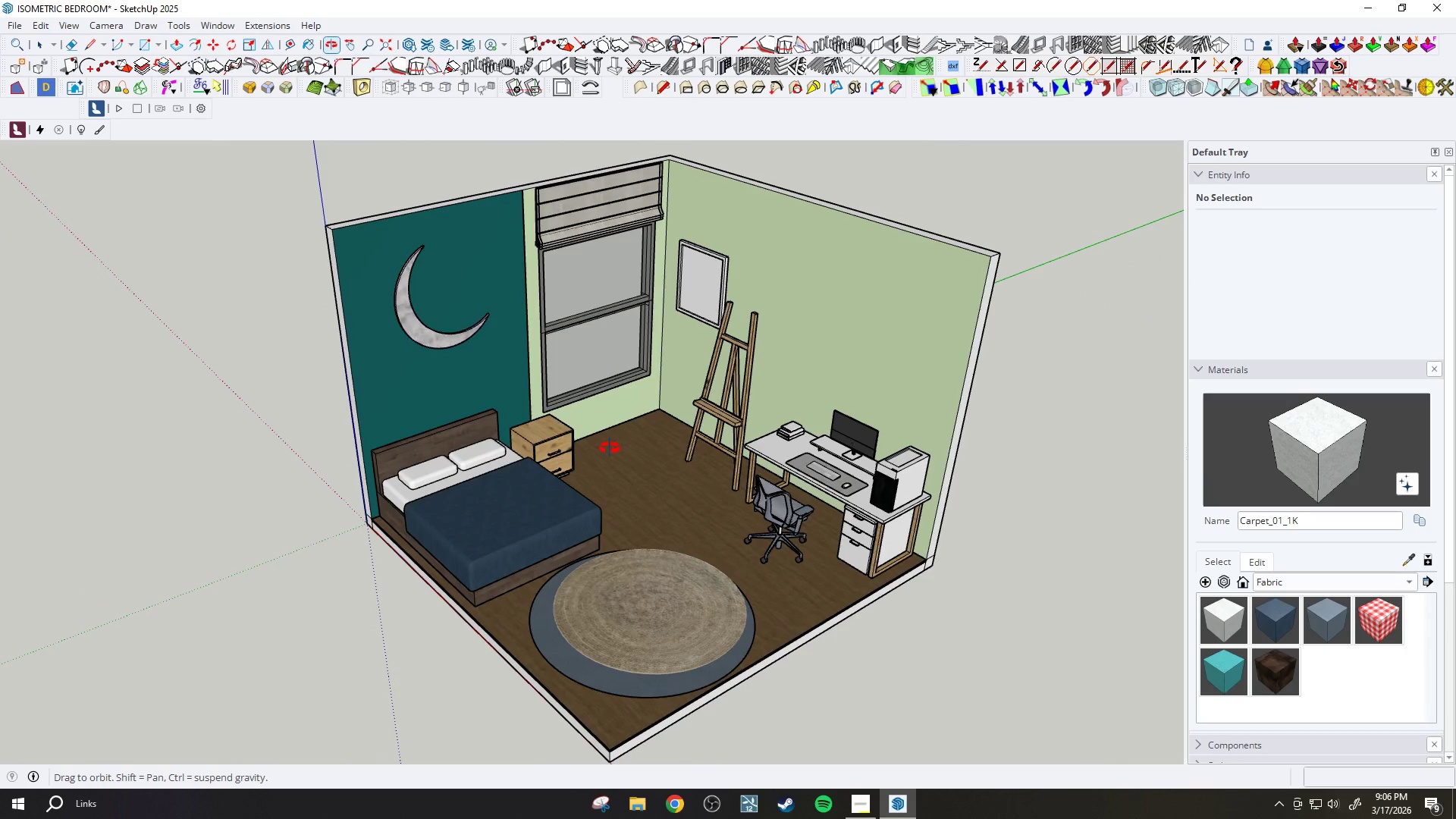 
scroll: coordinate [535, 331], scroll_direction: up, amount: 9.0
 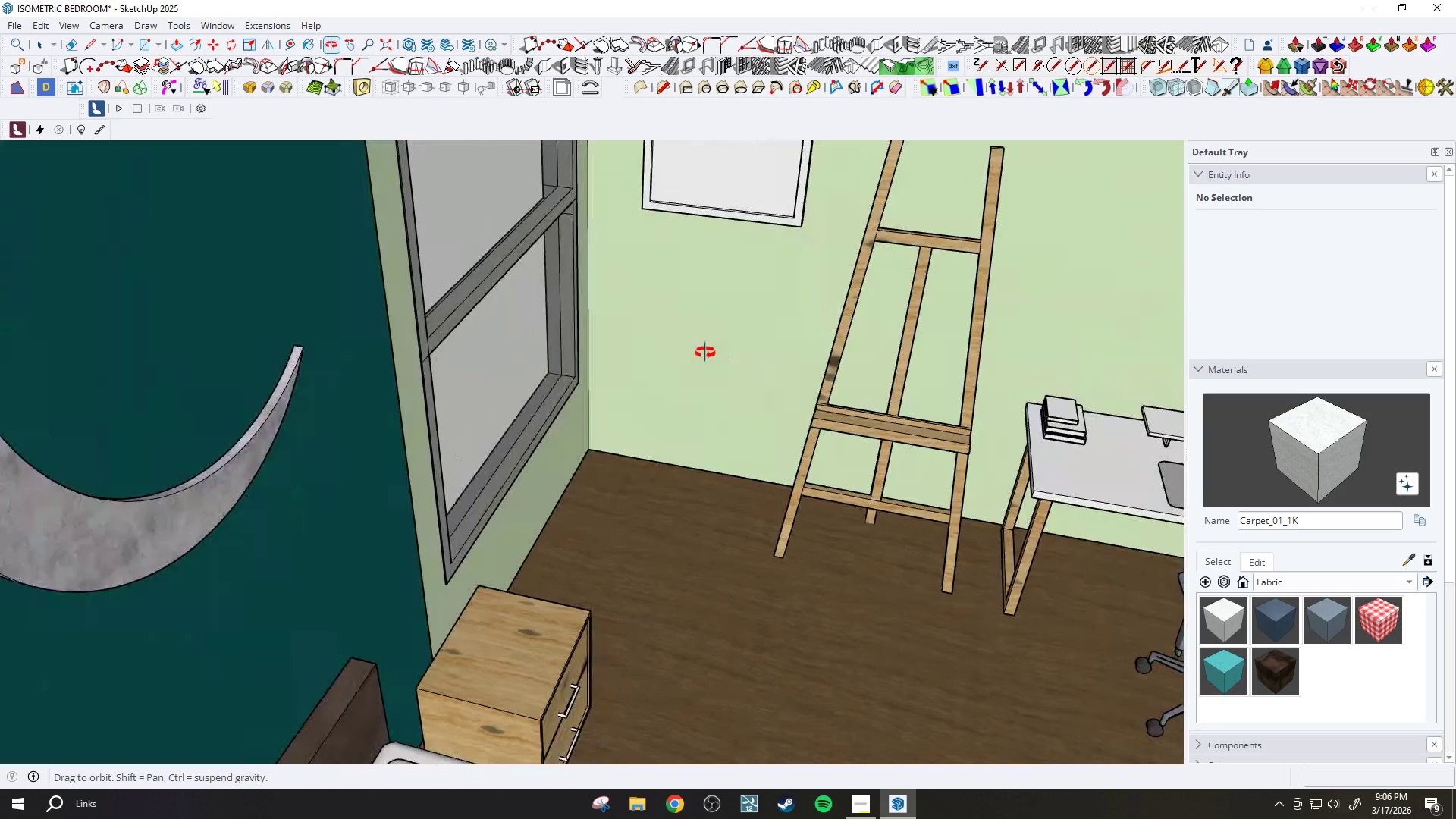 
scroll: coordinate [636, 430], scroll_direction: down, amount: 6.0
 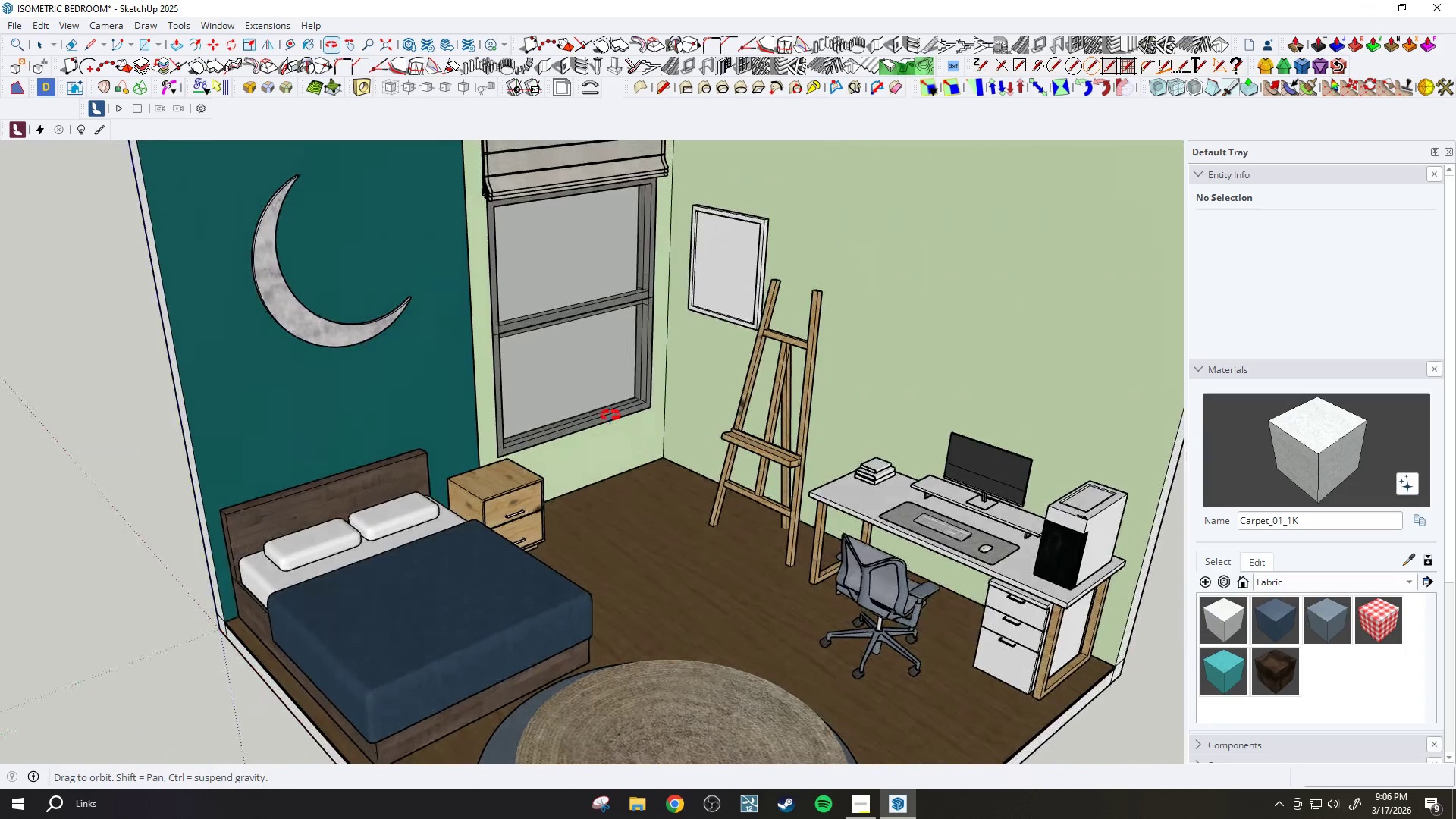 
left_click_drag(start_coordinate=[635, 519], to_coordinate=[629, 469])
 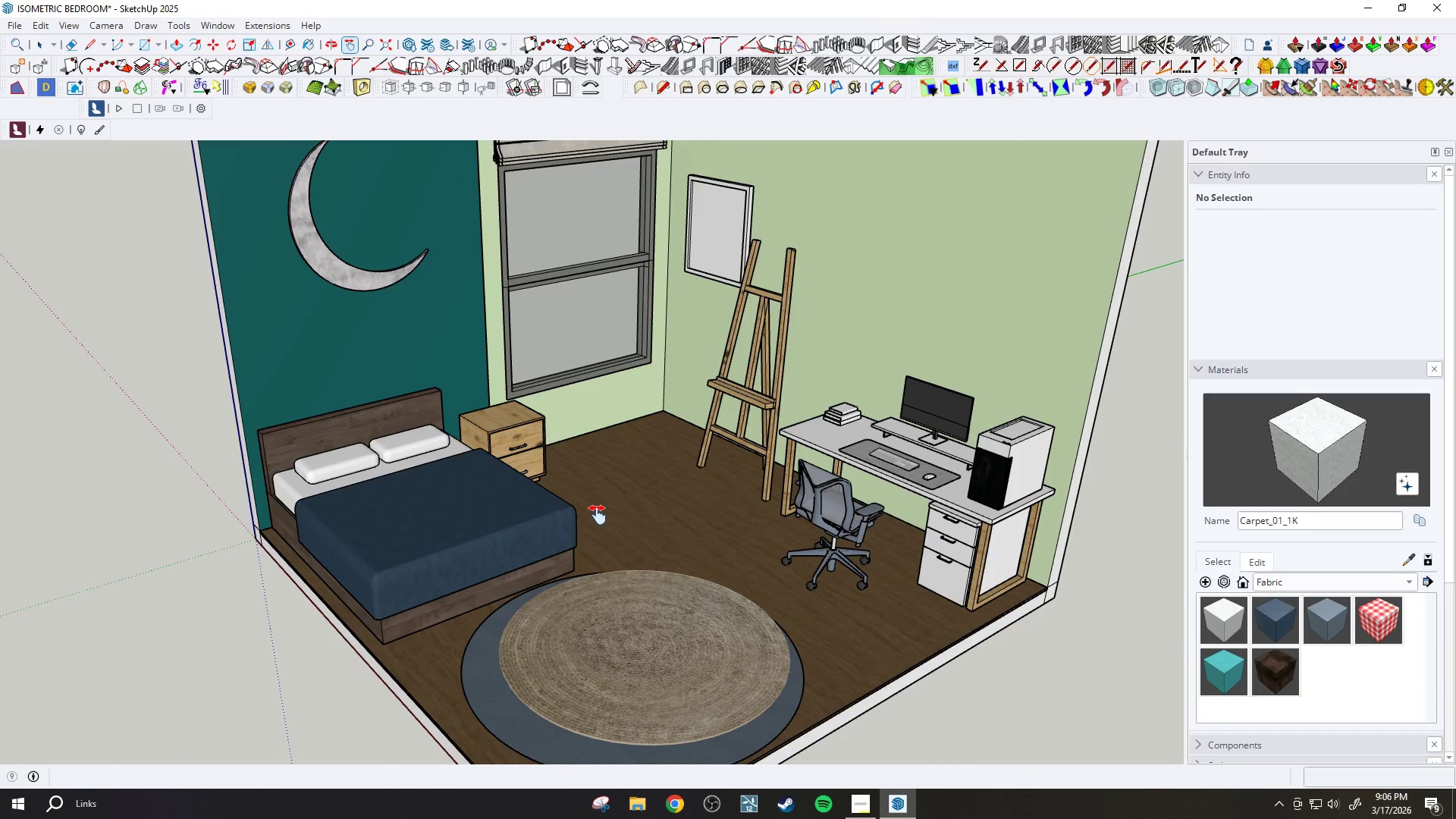 
scroll: coordinate [607, 412], scroll_direction: down, amount: 1.0
 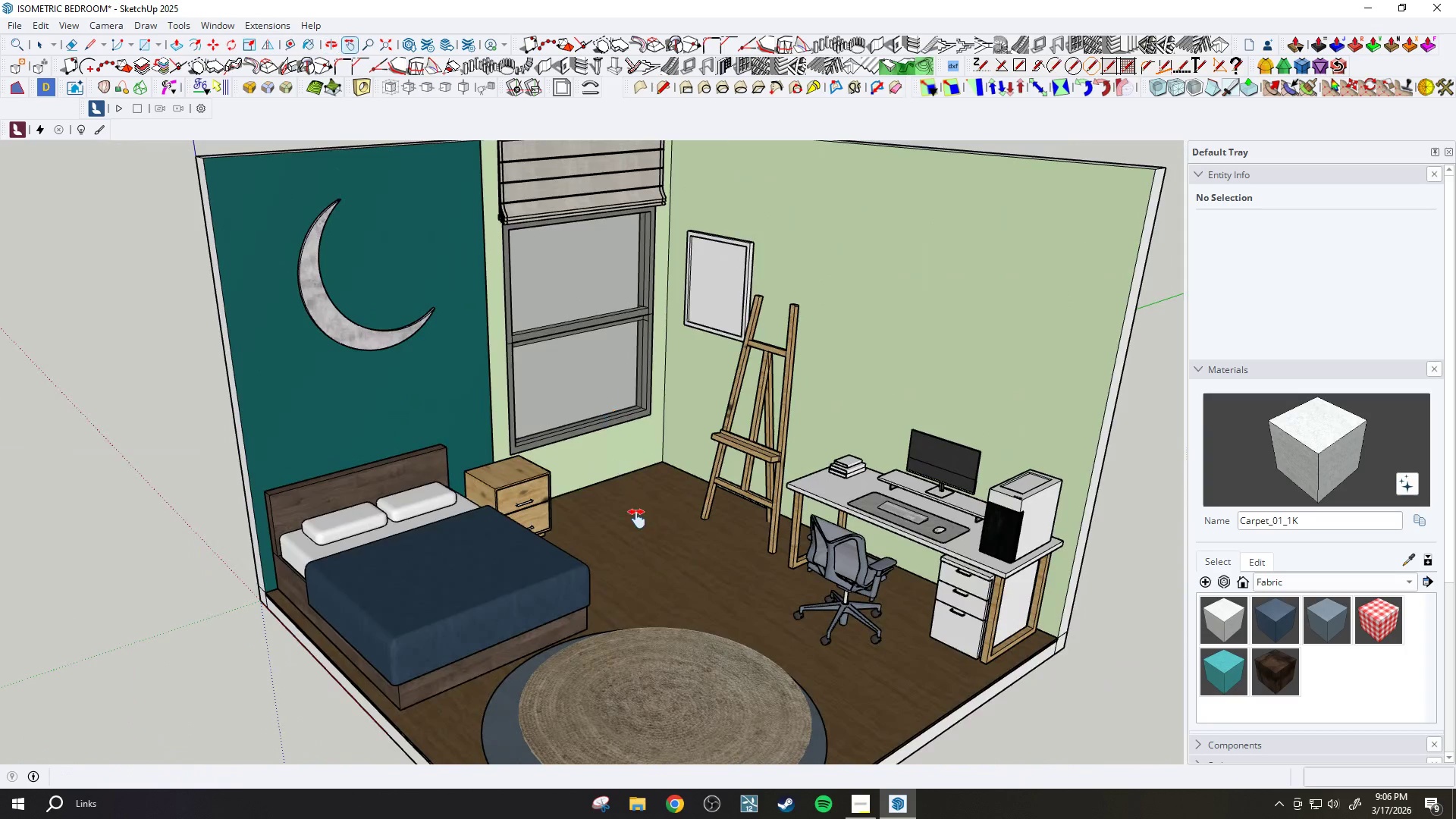 
wait(6.11)
 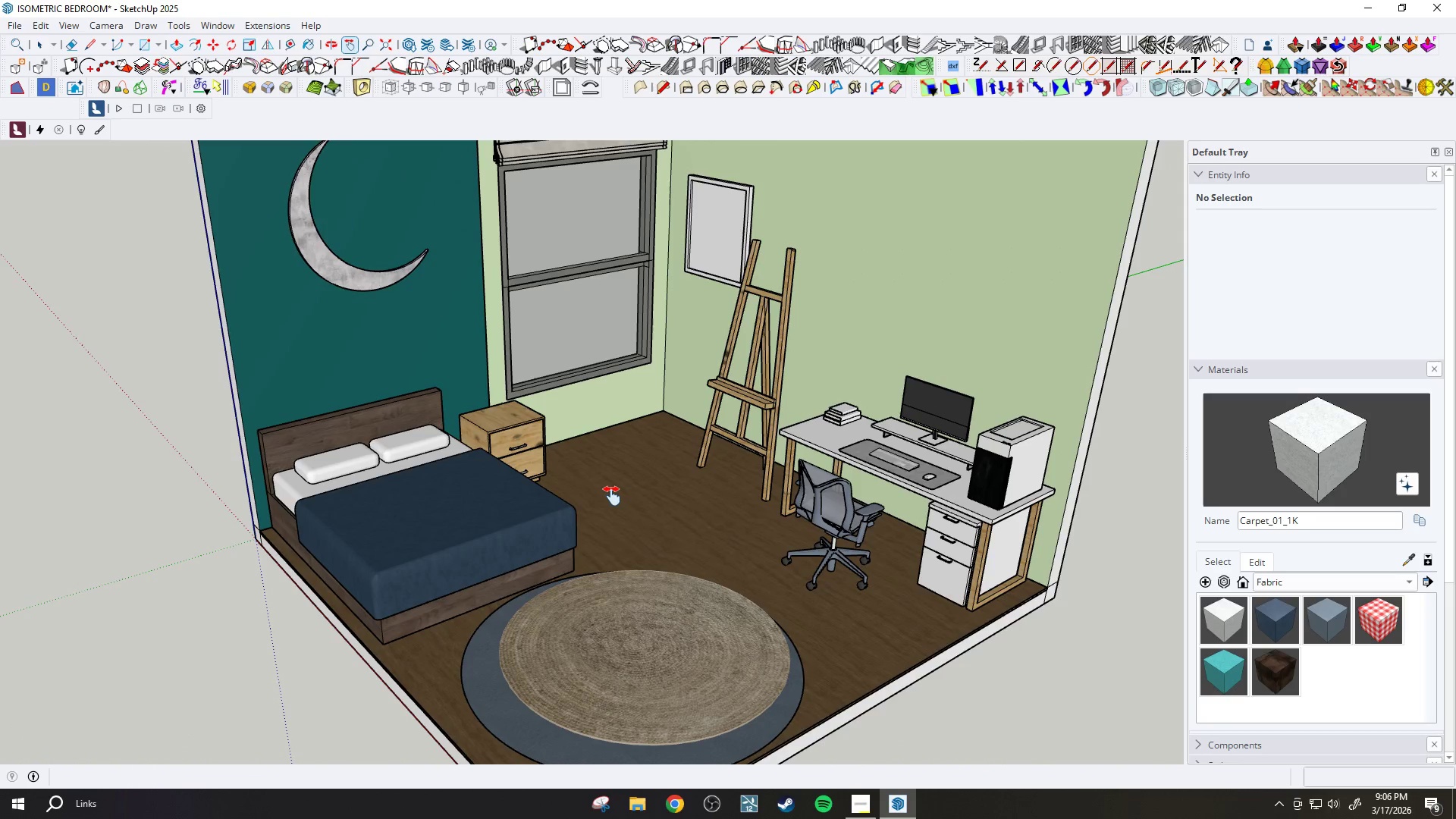 
scroll: coordinate [620, 439], scroll_direction: down, amount: 2.0
 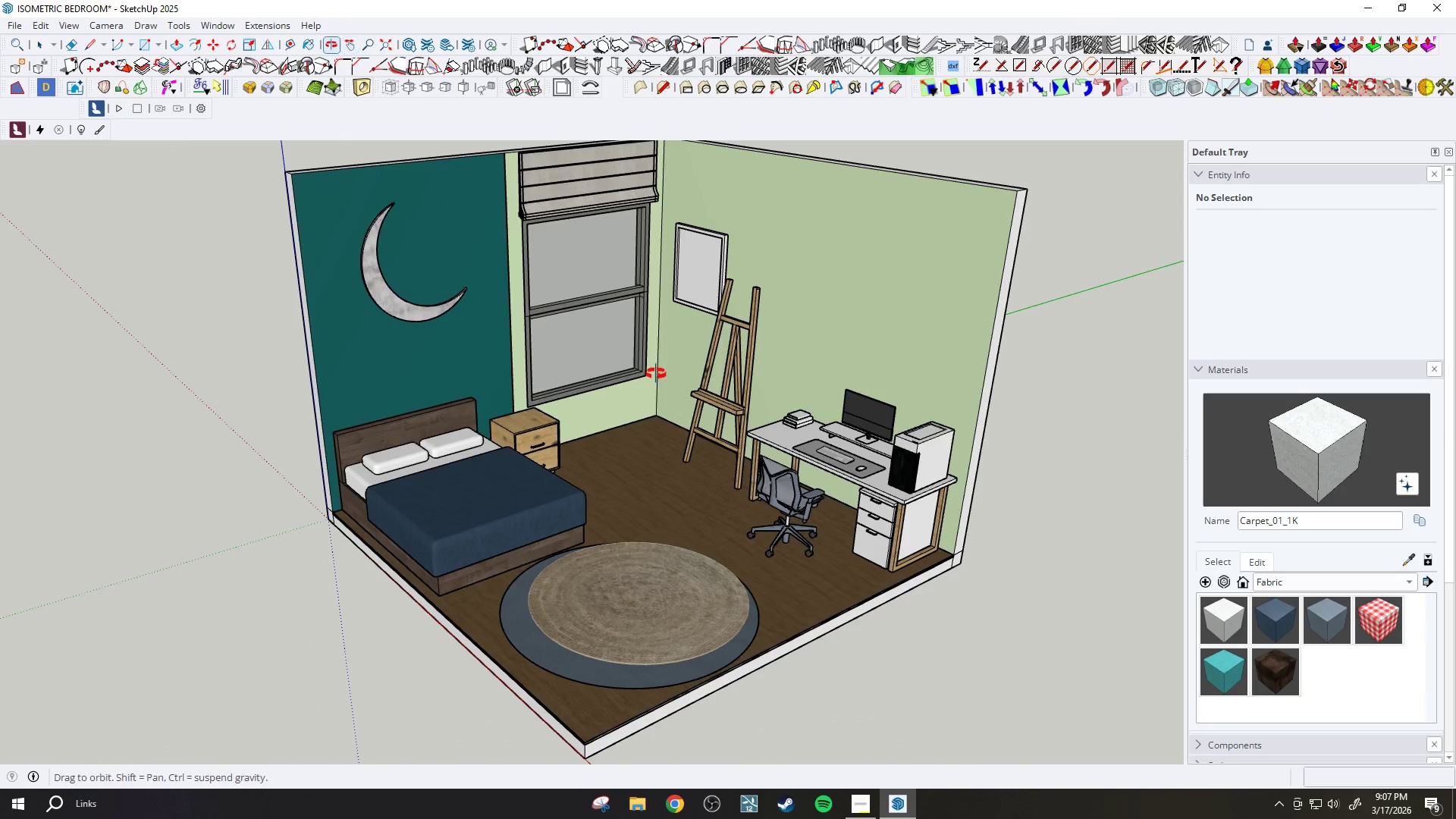 
left_click_drag(start_coordinate=[657, 375], to_coordinate=[643, 423])
 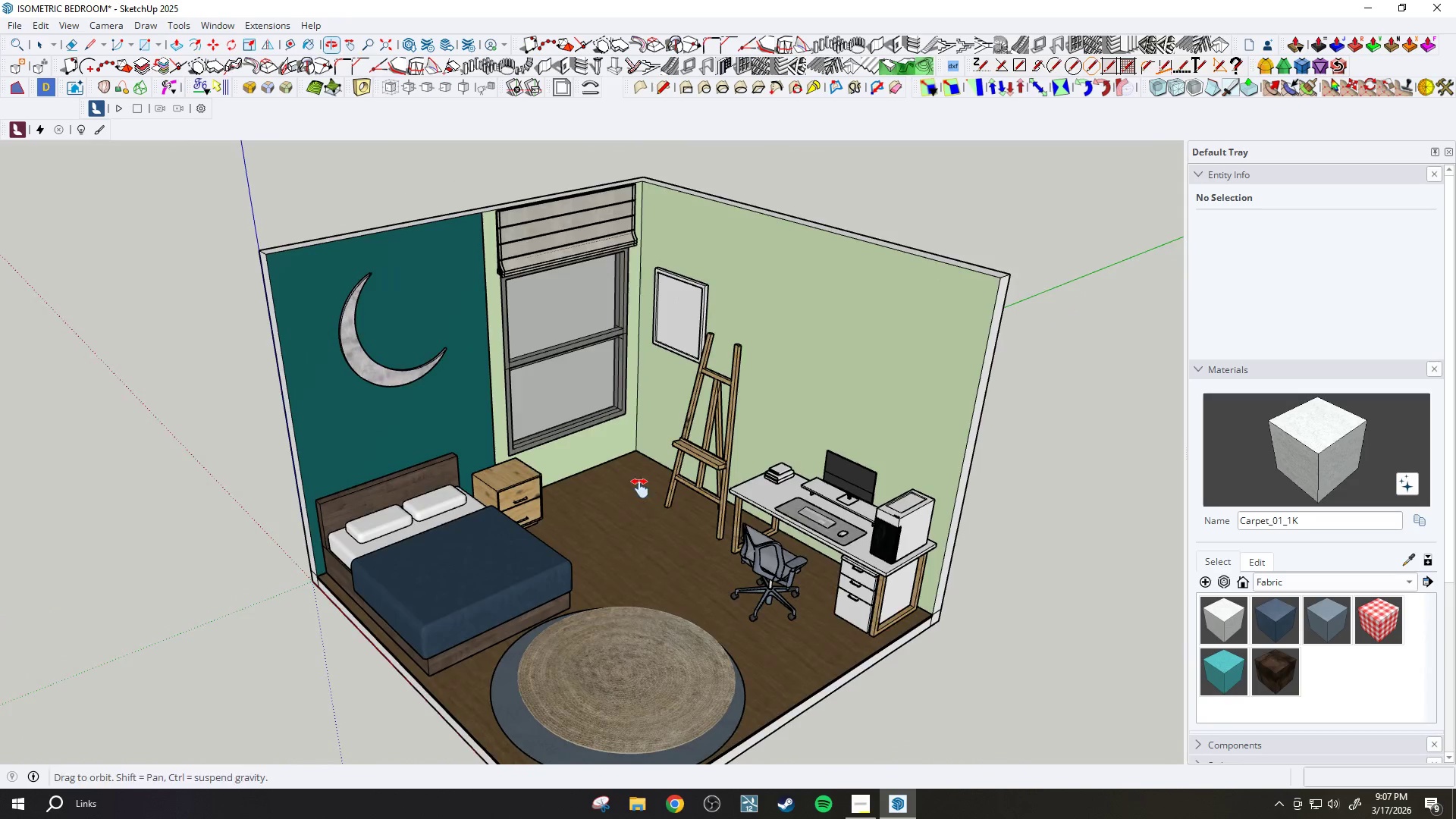 
left_click_drag(start_coordinate=[598, 557], to_coordinate=[601, 491])
 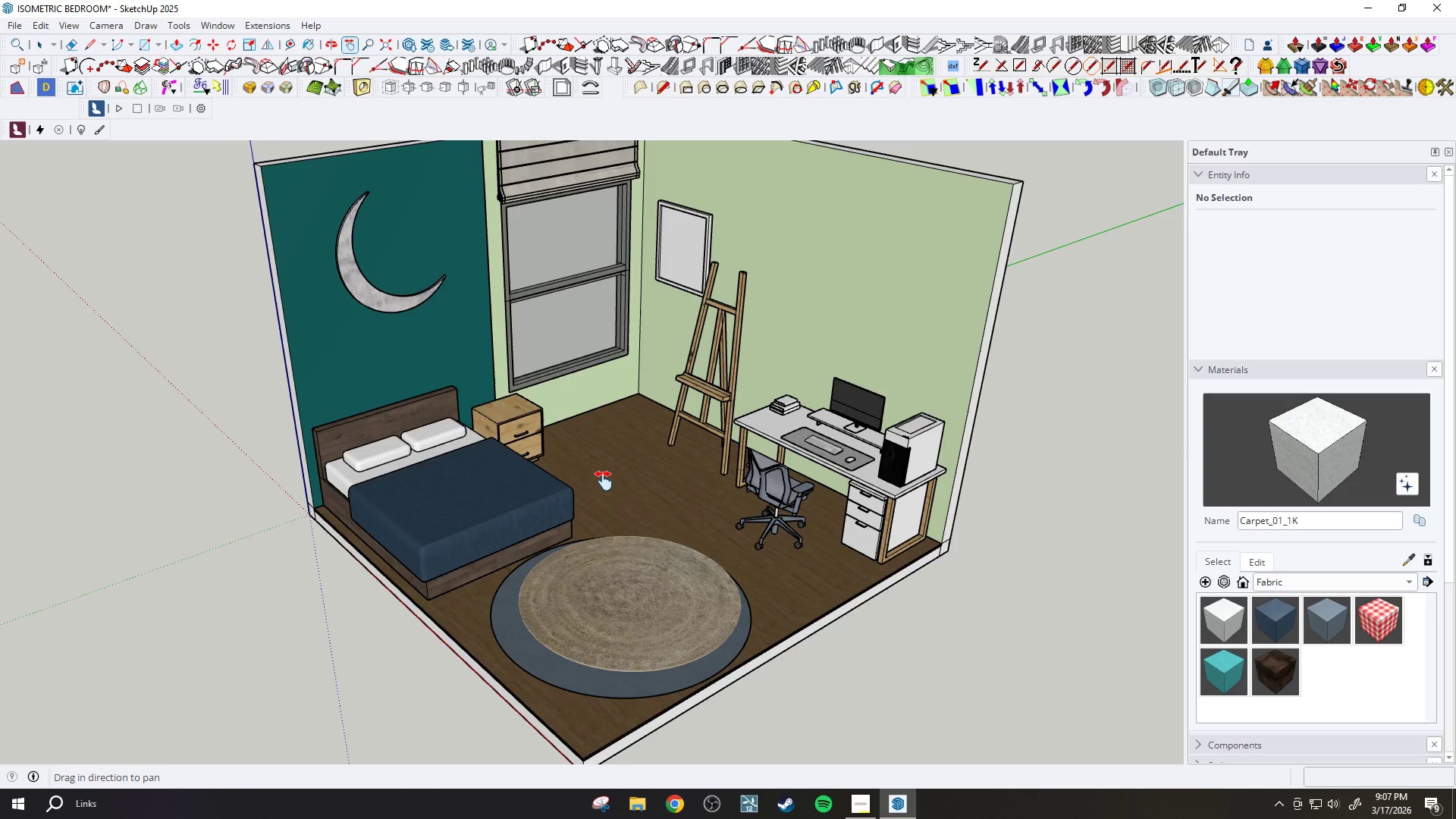 
left_click_drag(start_coordinate=[604, 480], to_coordinate=[598, 517])
 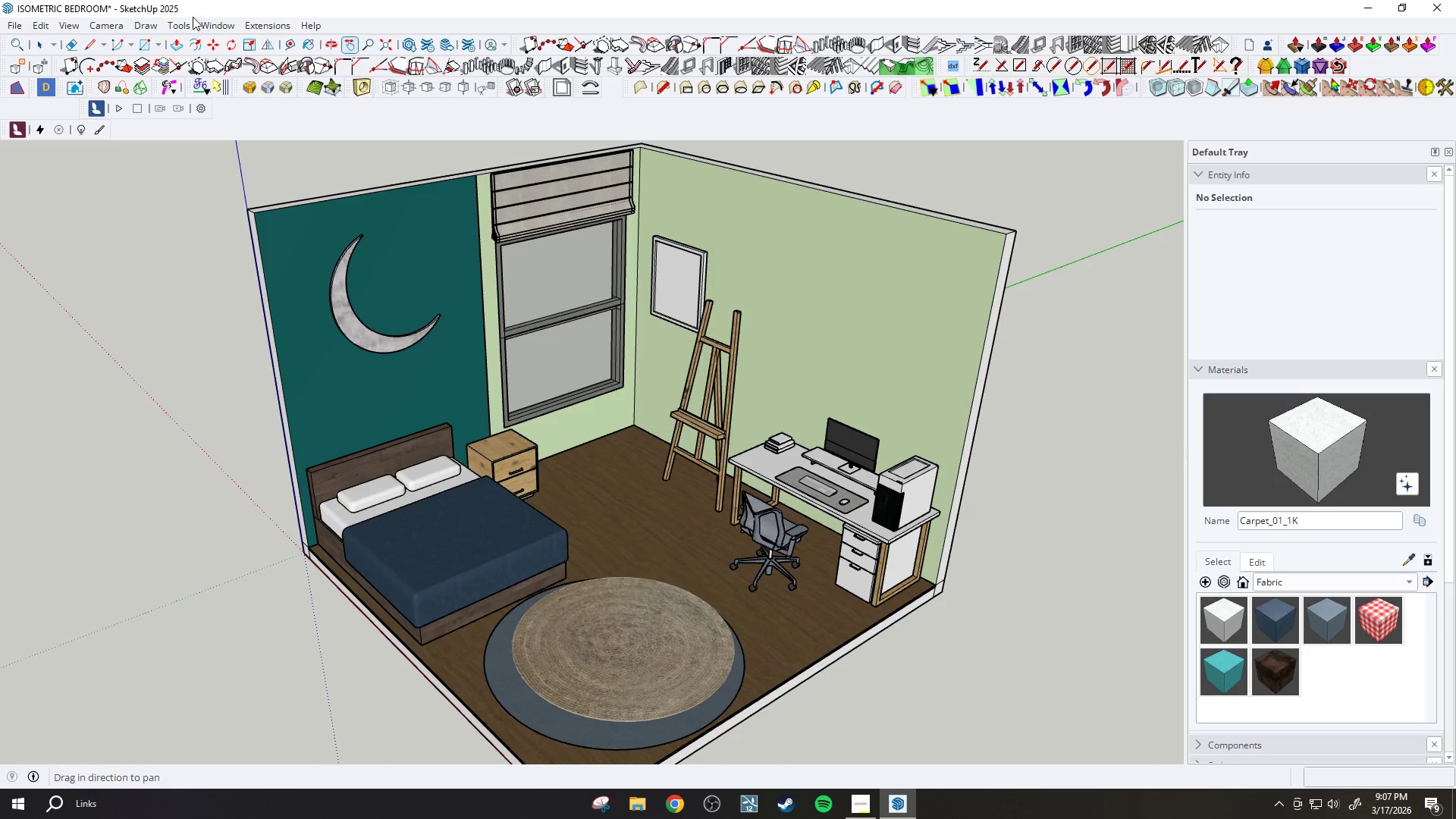 
scroll: coordinate [601, 489], scroll_direction: none, amount: 0.0
 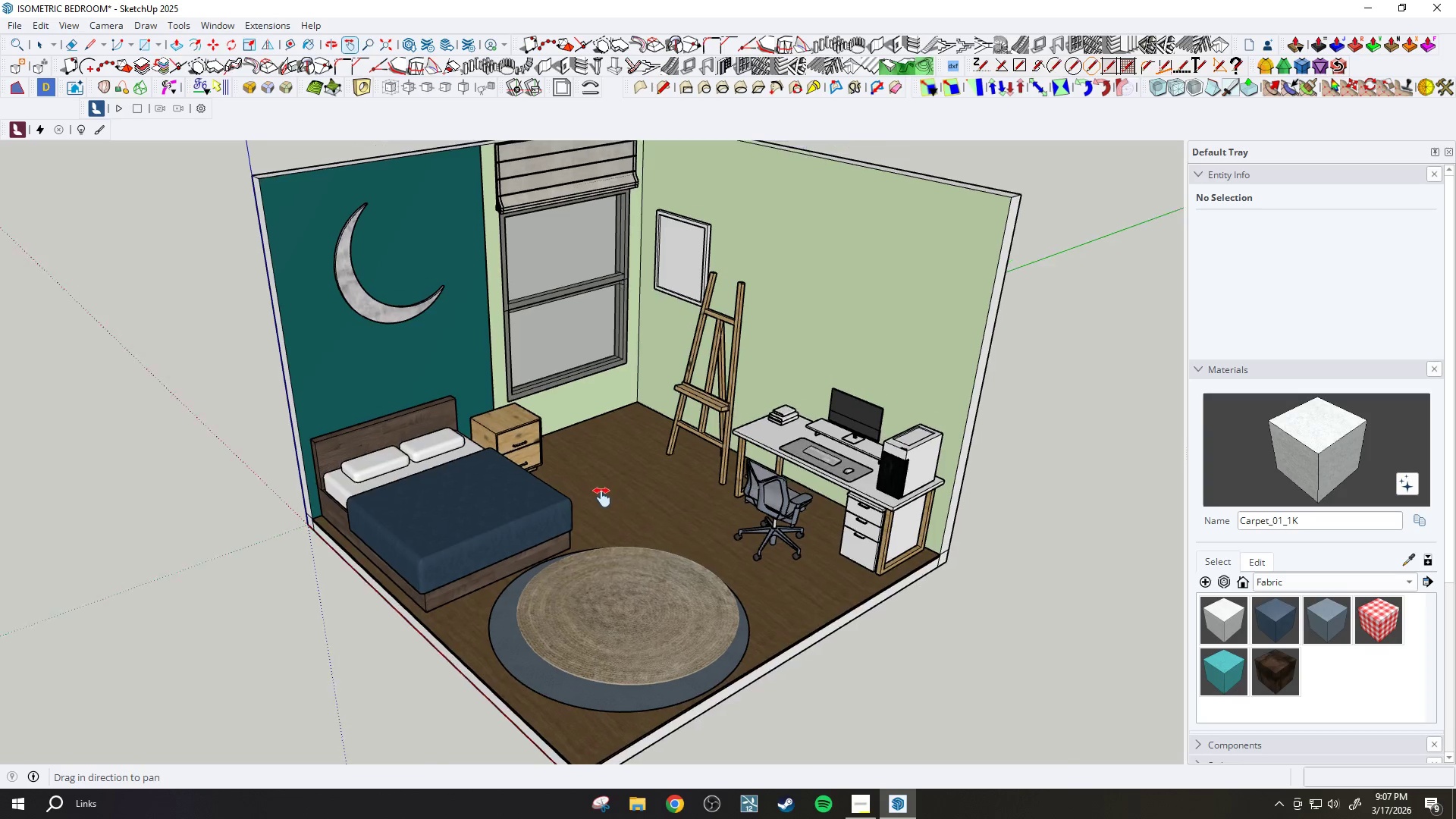 
left_click([182, 20])
 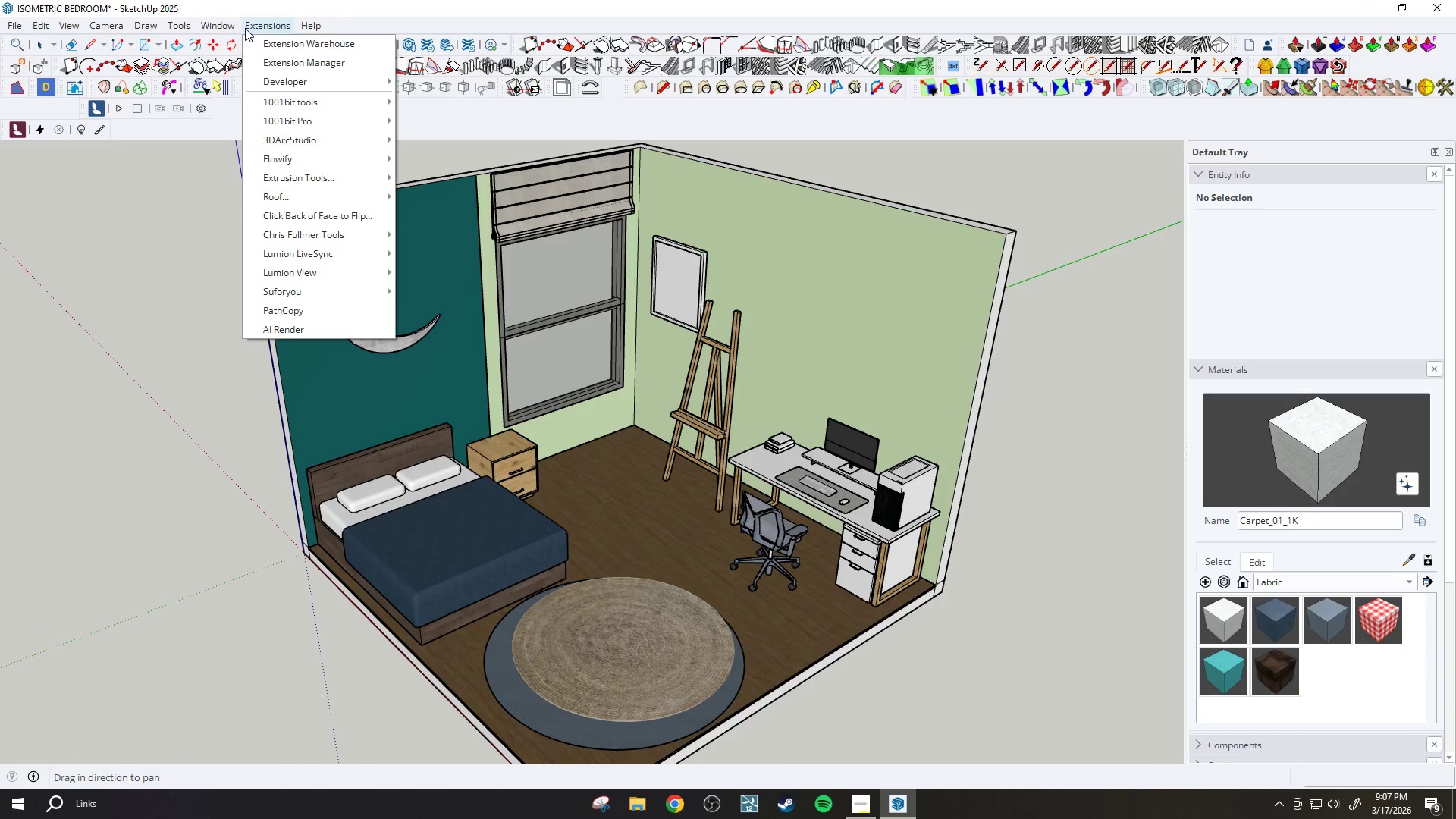 
left_click([240, 146])
 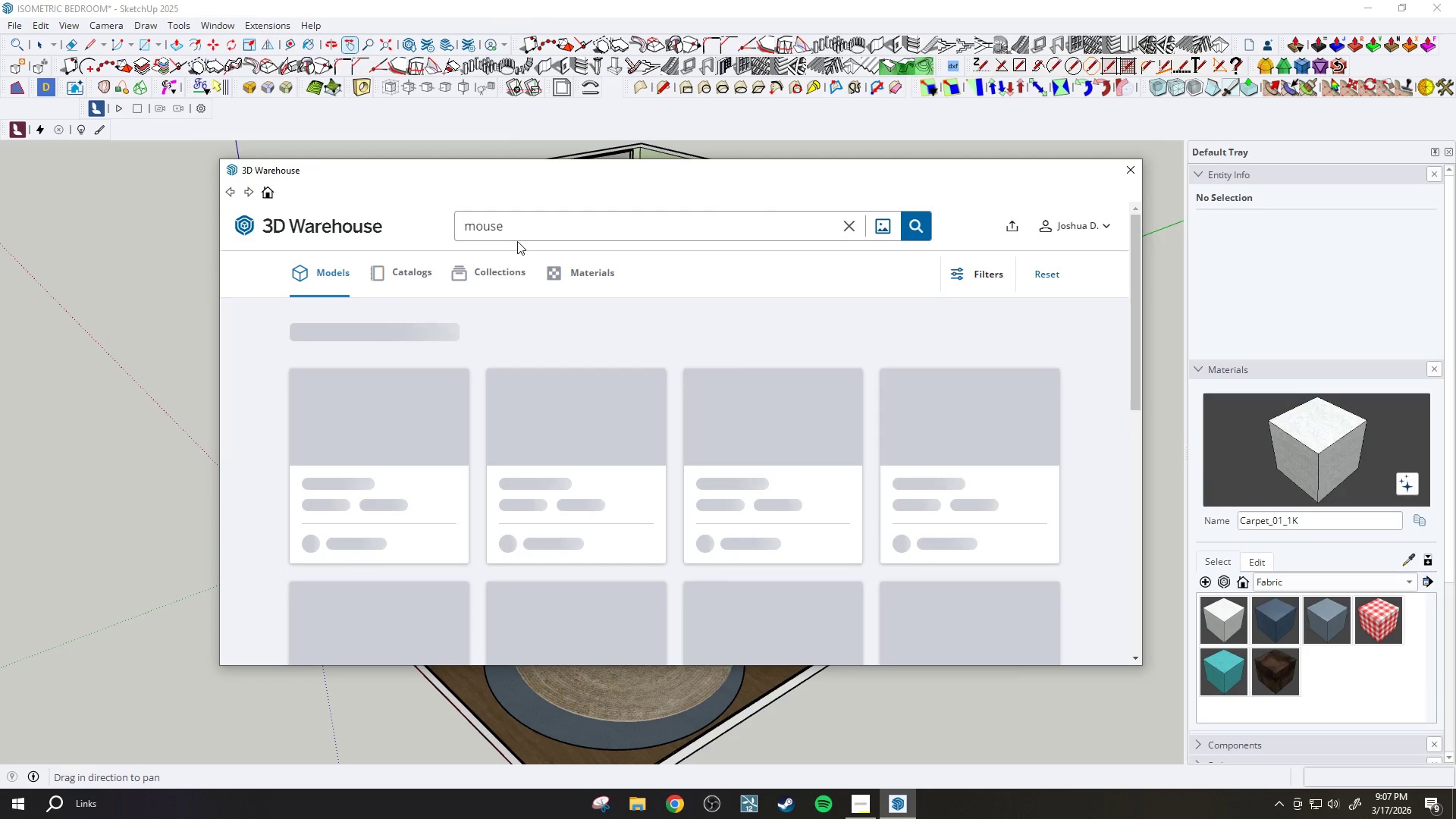 
double_click([517, 228])
 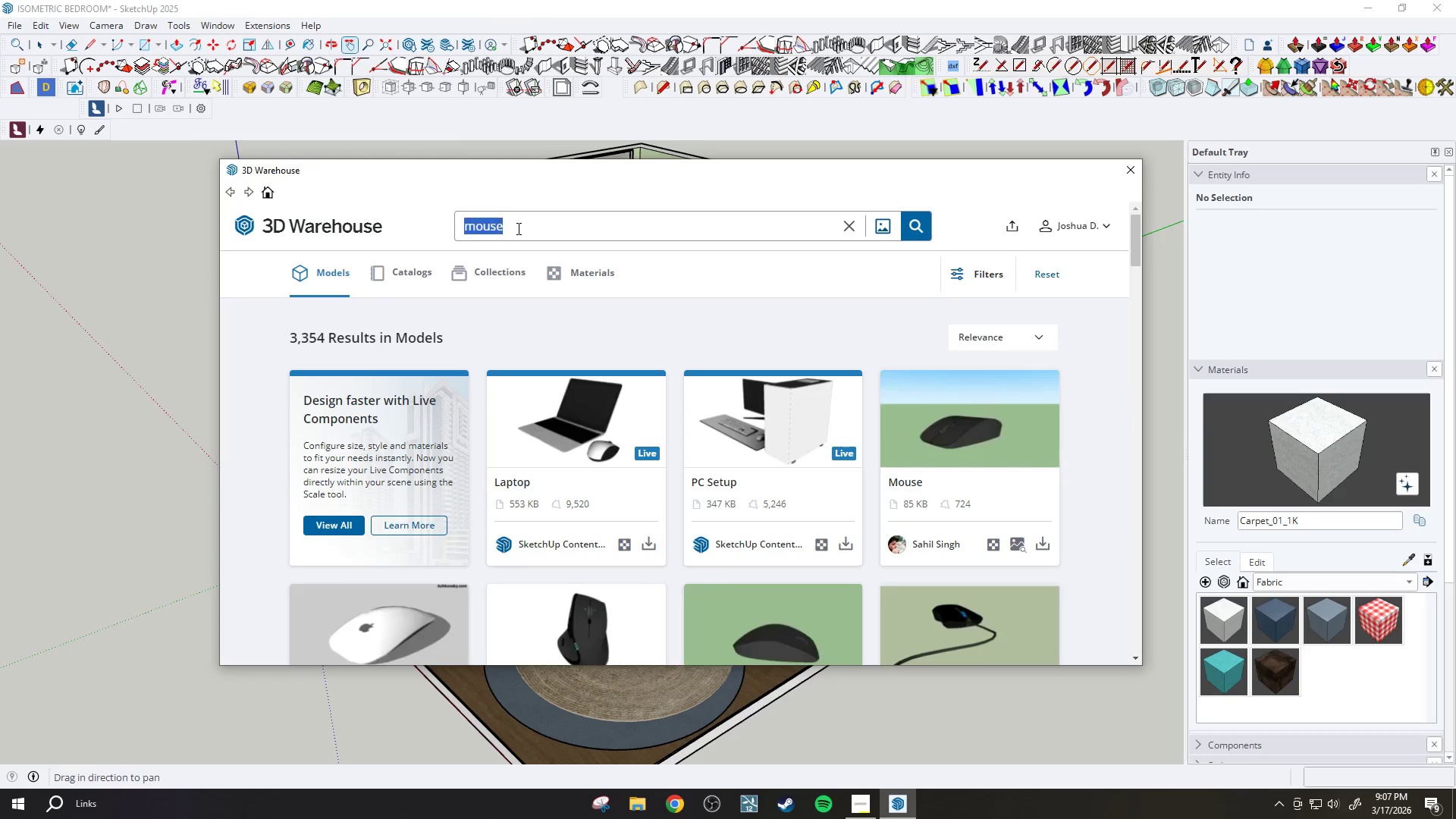 
triple_click([517, 228])
 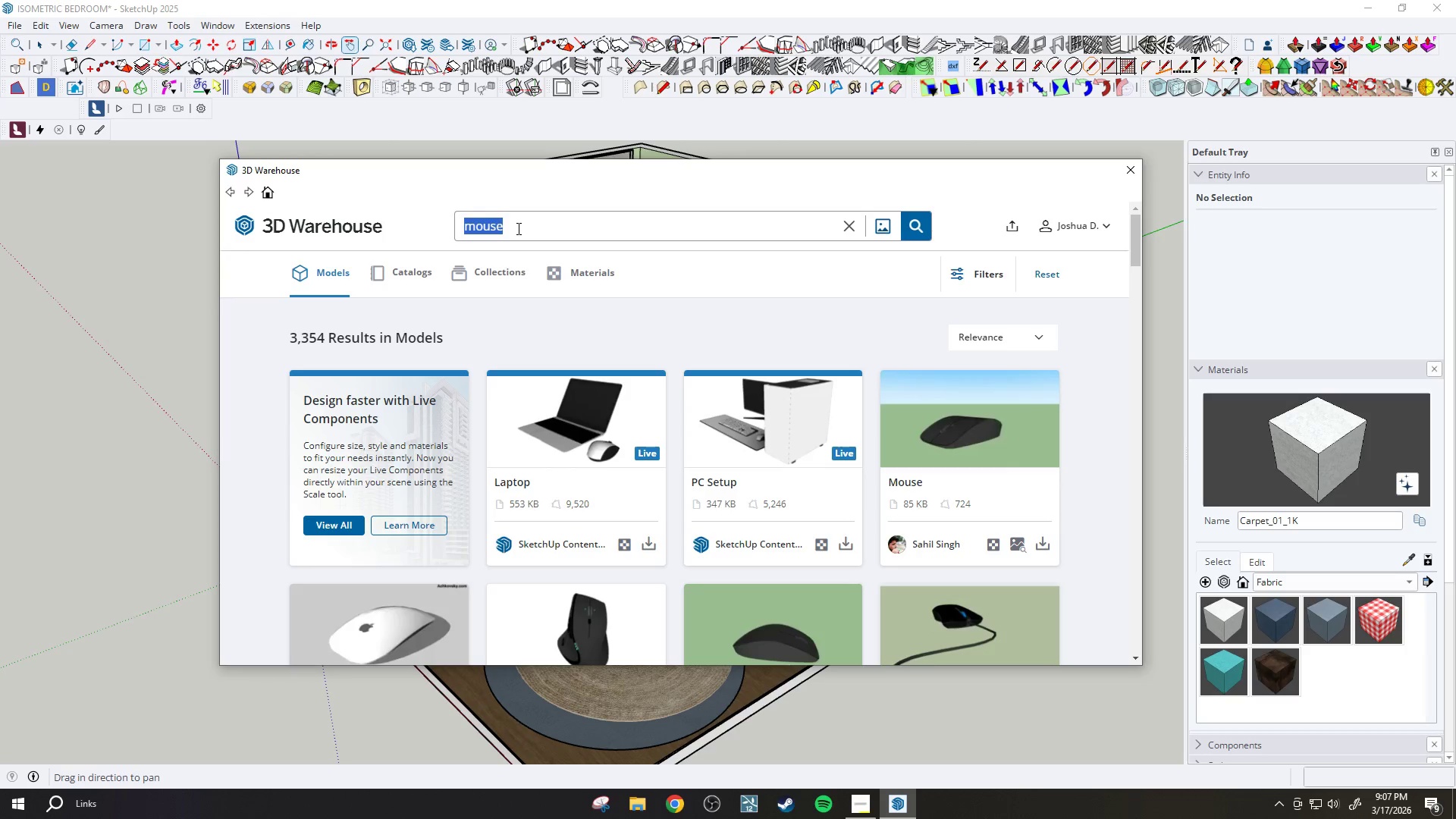 
type(sofa)
 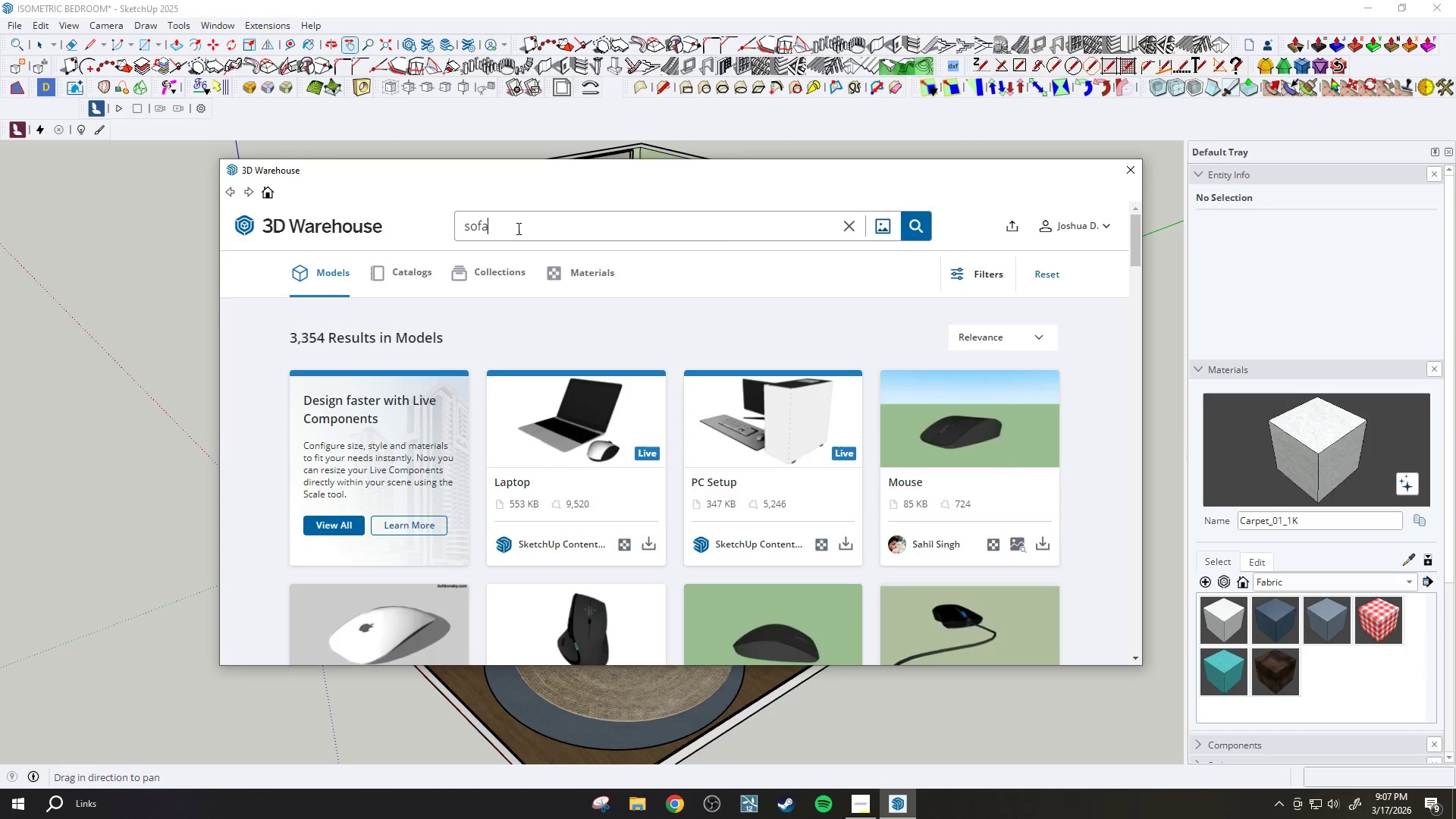 
key(Enter)
 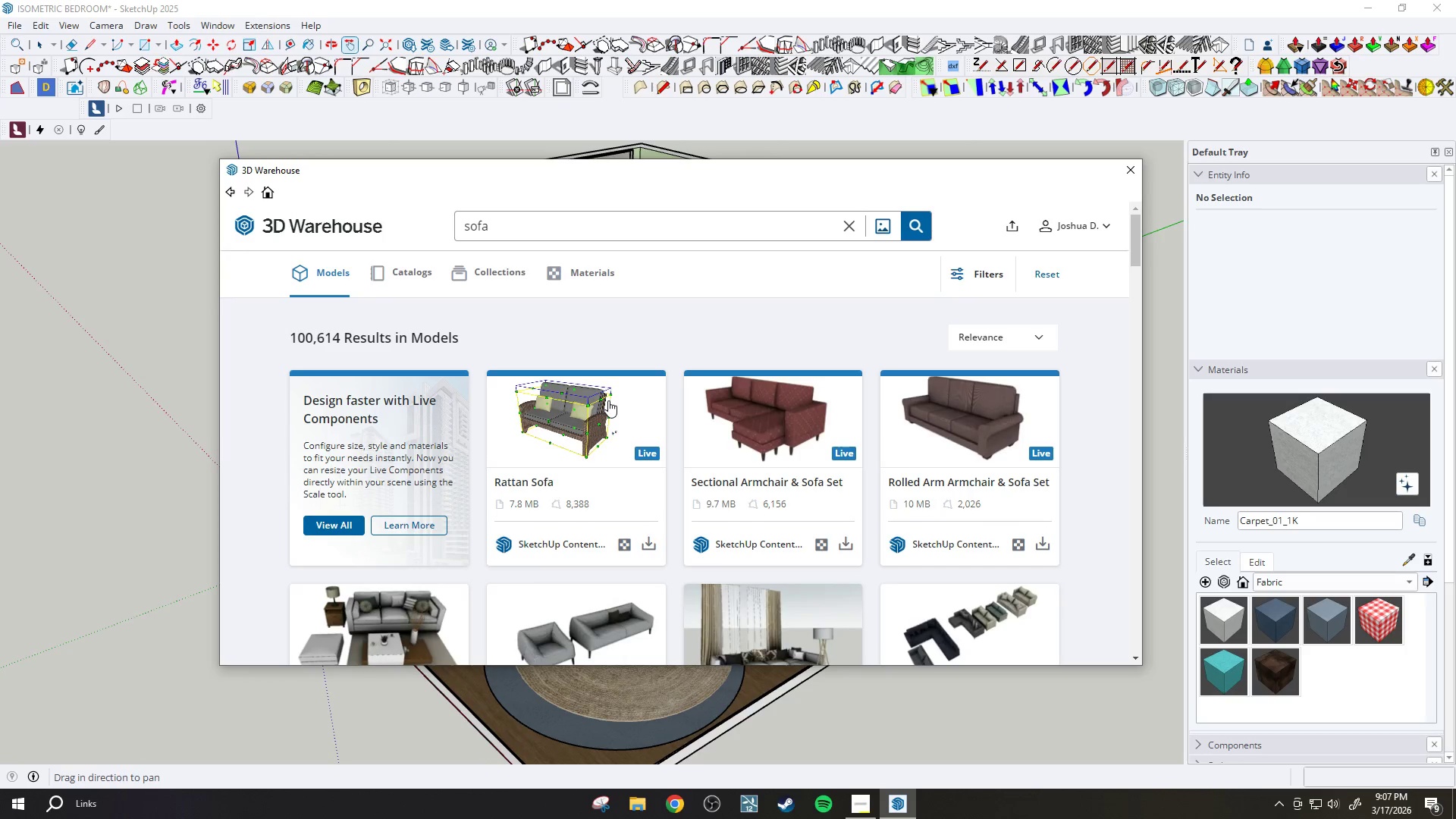 
scroll: coordinate [563, 360], scroll_direction: down, amount: 11.0
 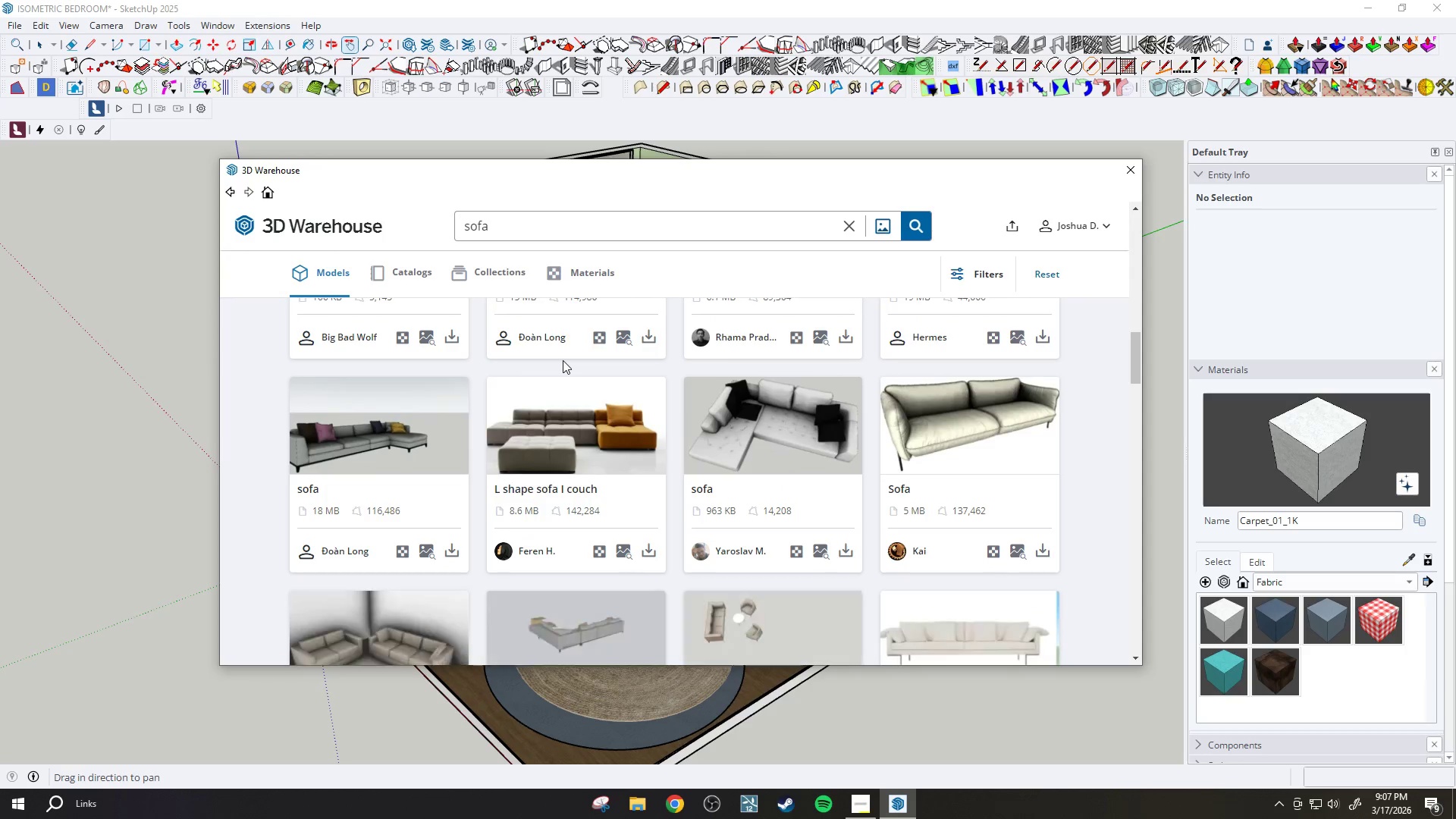 
left_click([545, 231])
 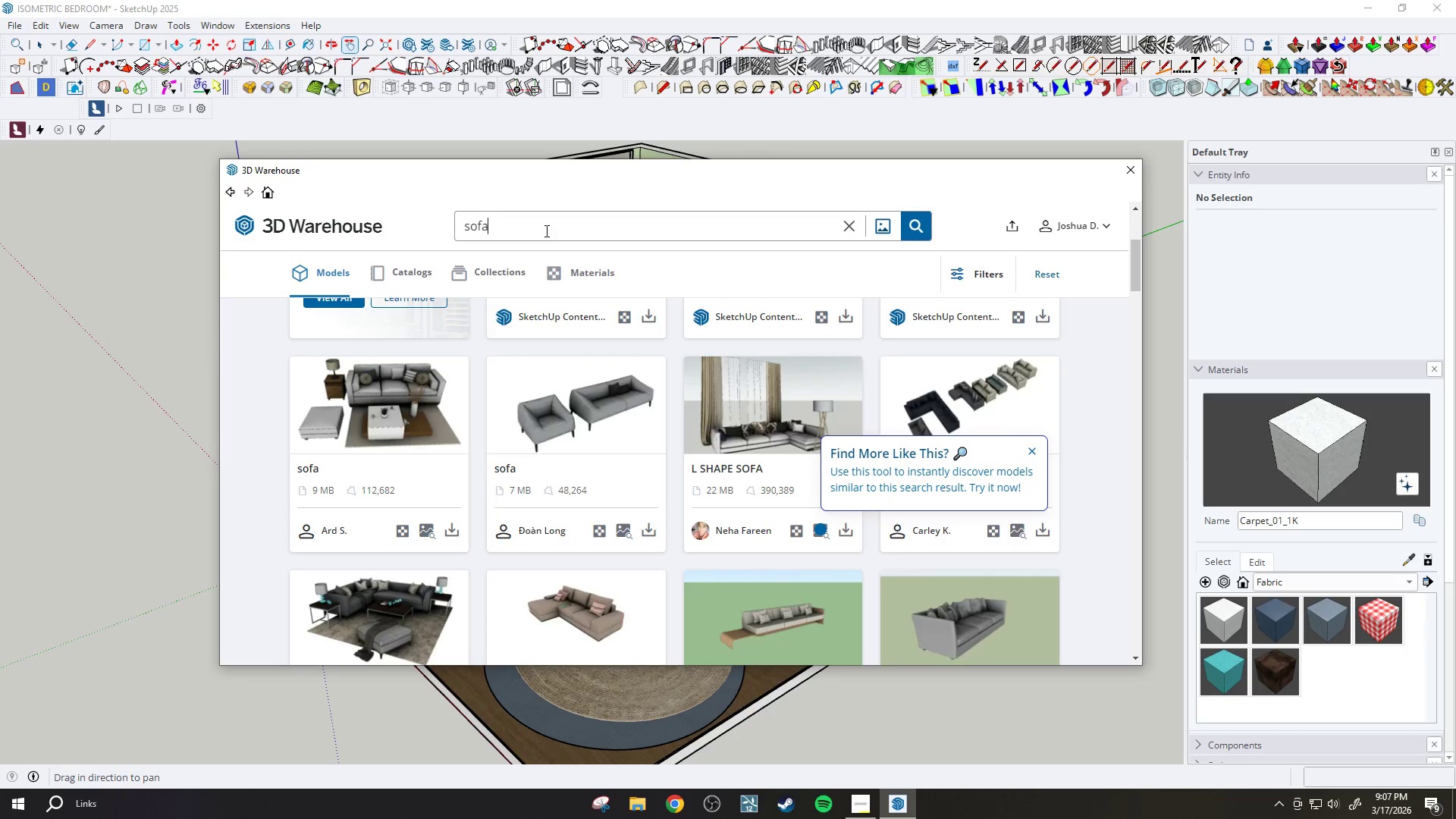 
scroll: coordinate [570, 281], scroll_direction: up, amount: 11.0
 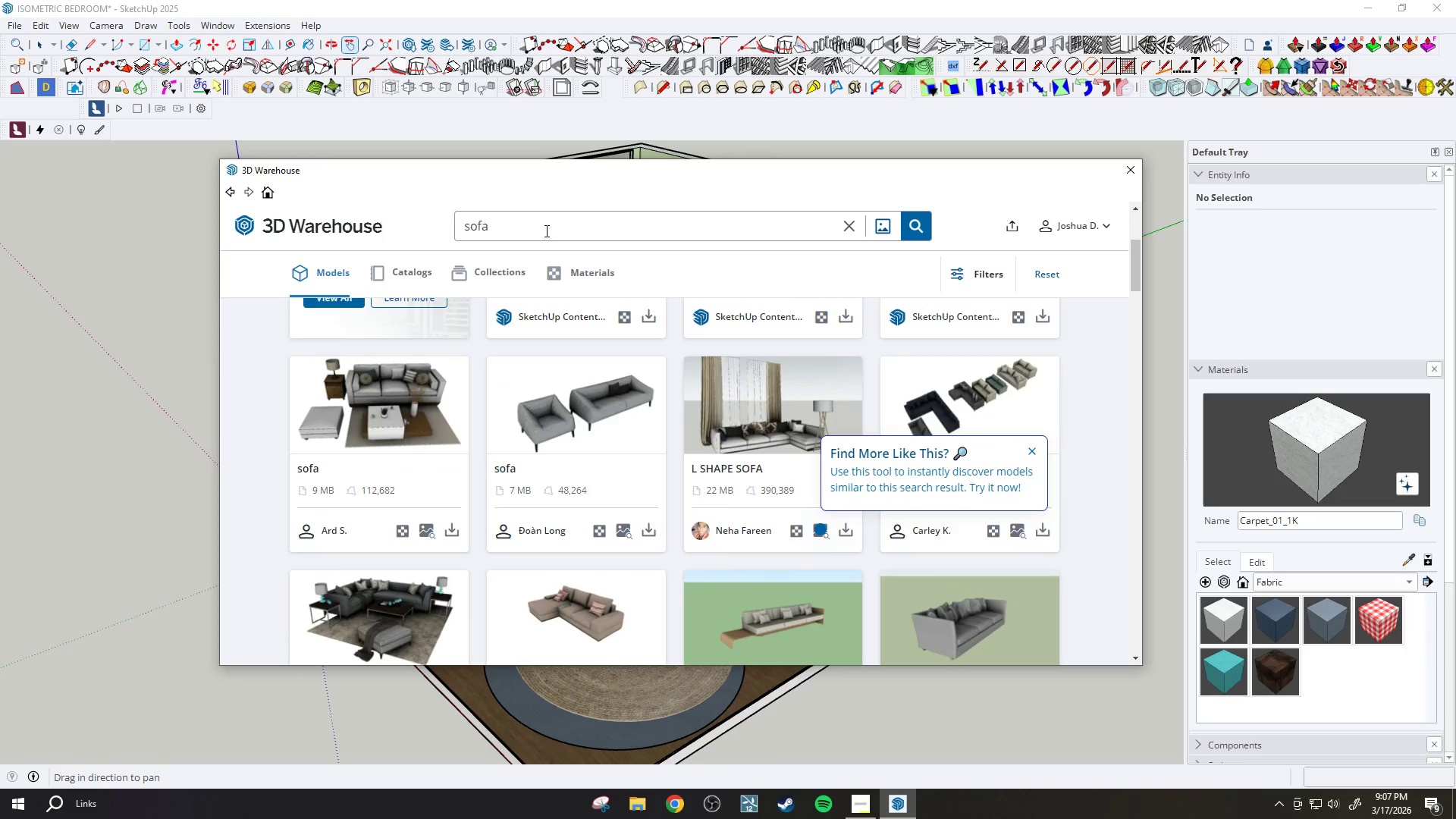 
double_click([545, 231])
 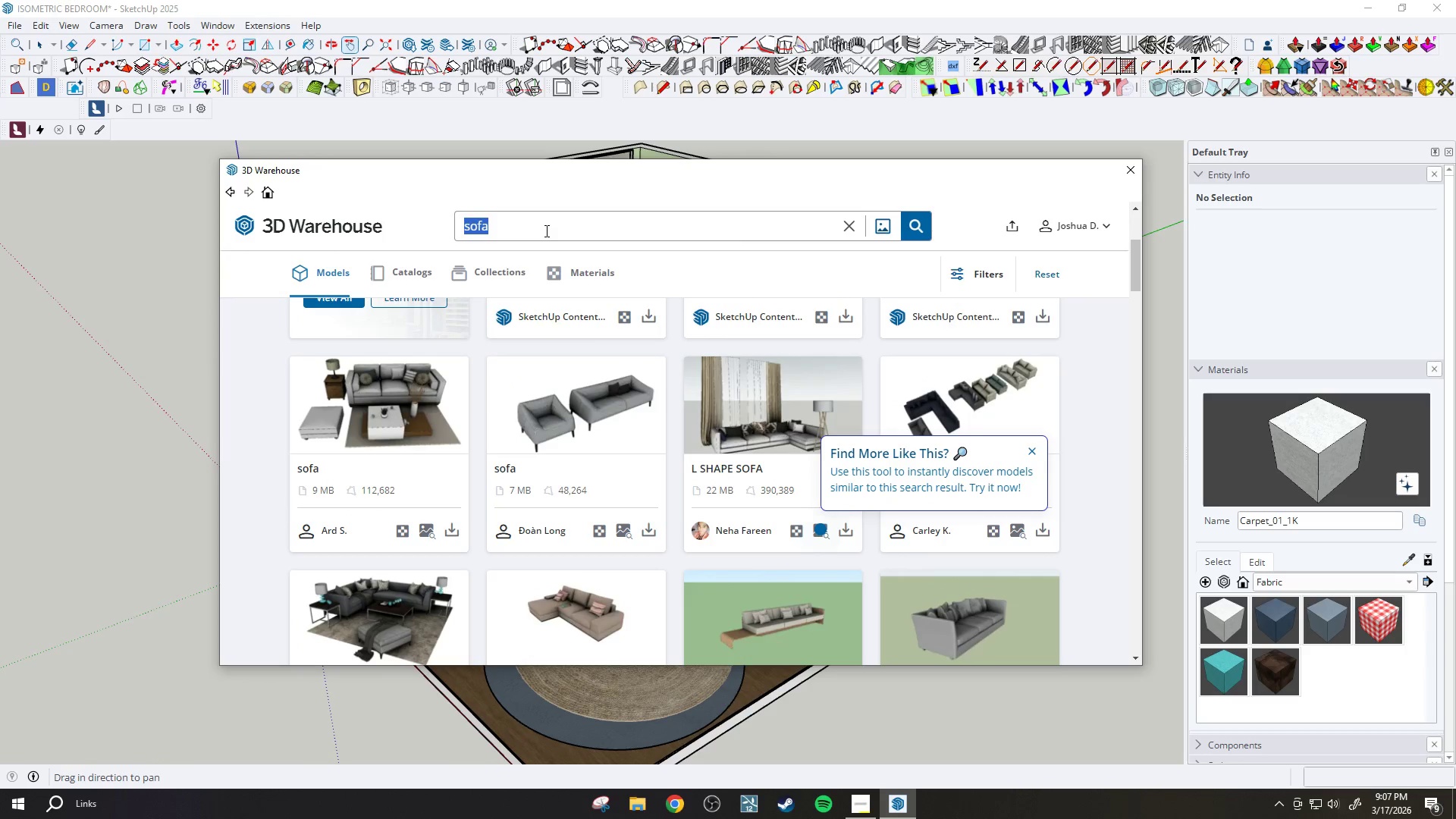 
type(lazy sofa)
 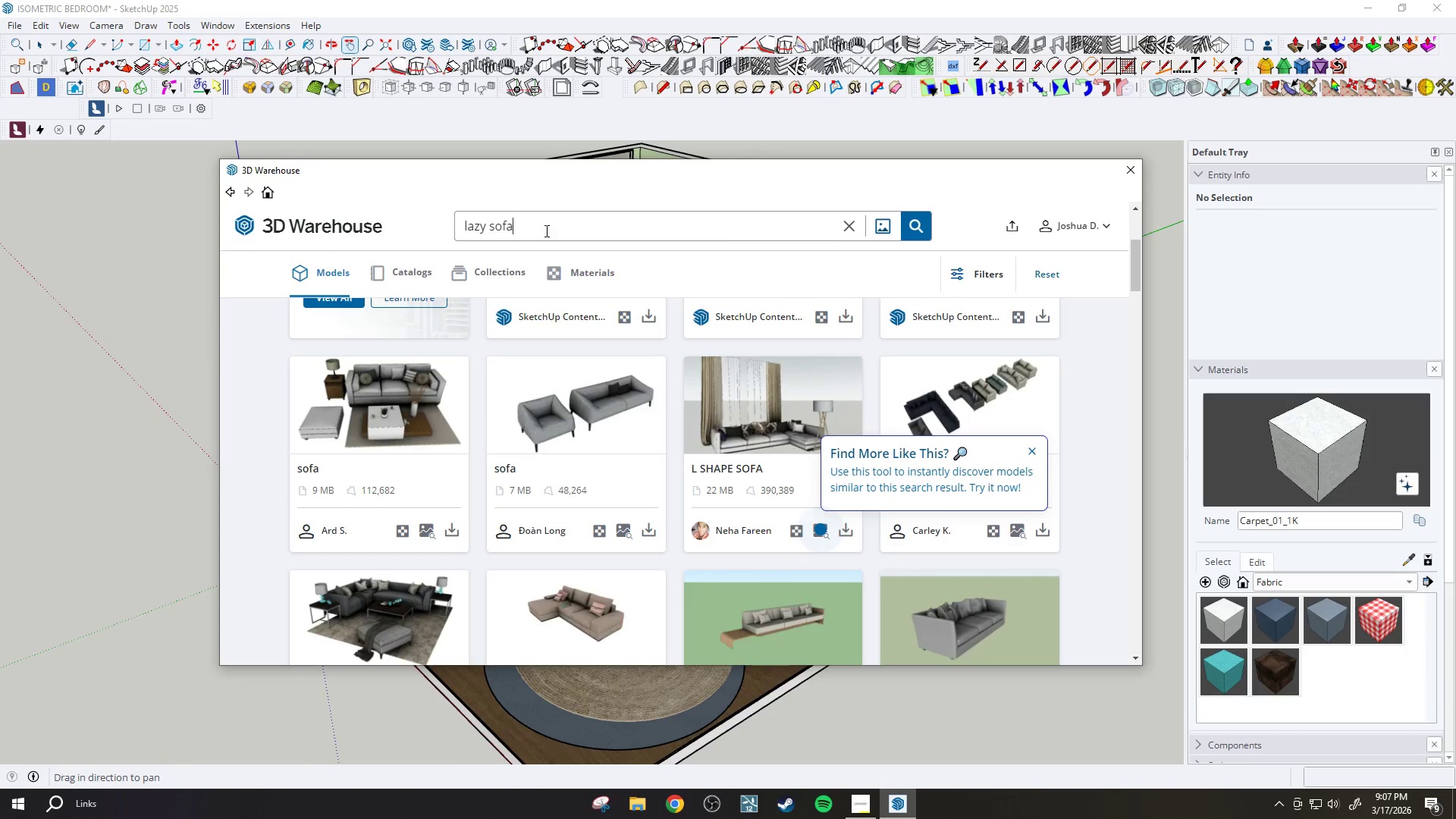 
key(Enter)
 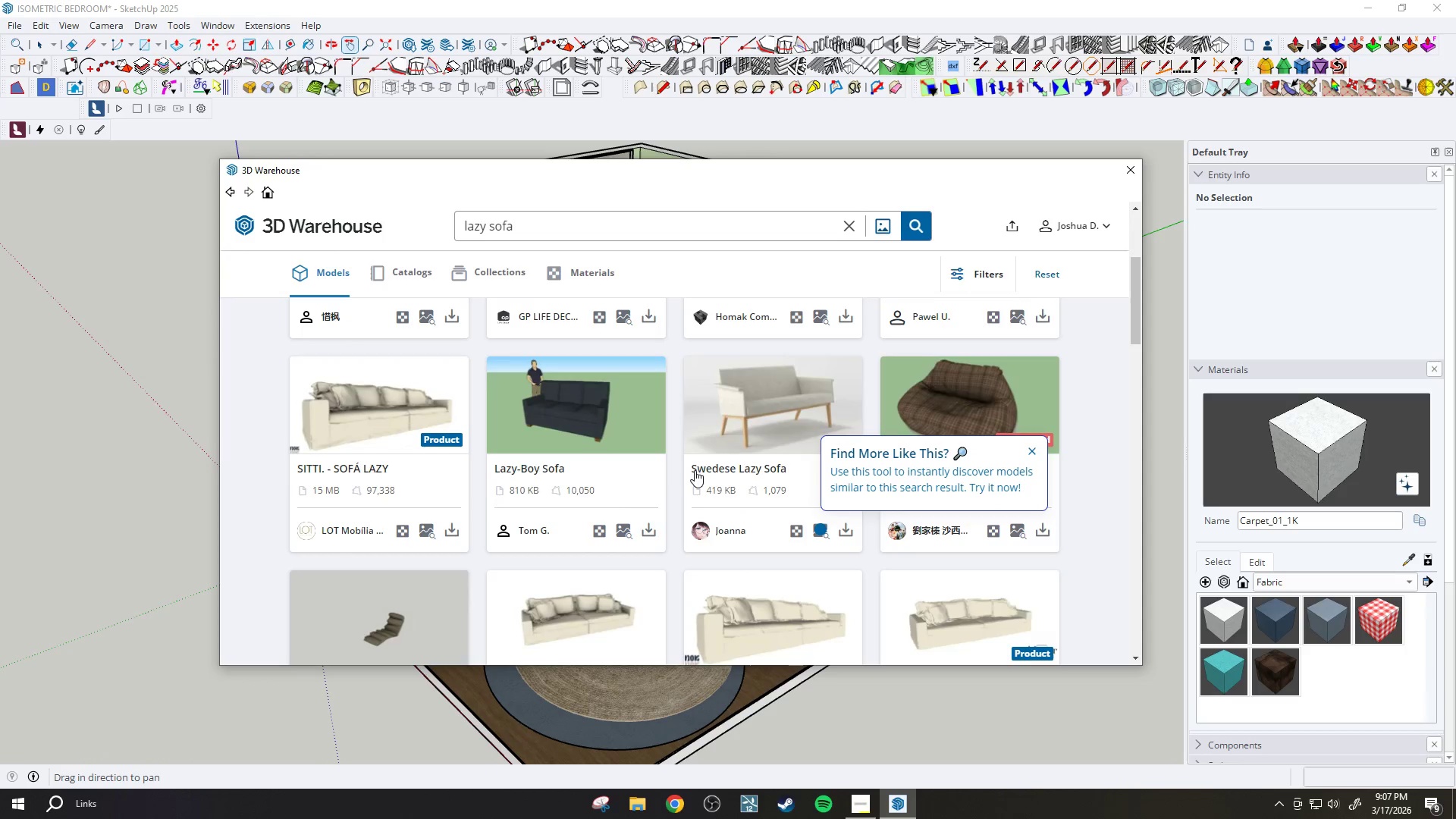 
scroll: coordinate [715, 457], scroll_direction: up, amount: 3.0
 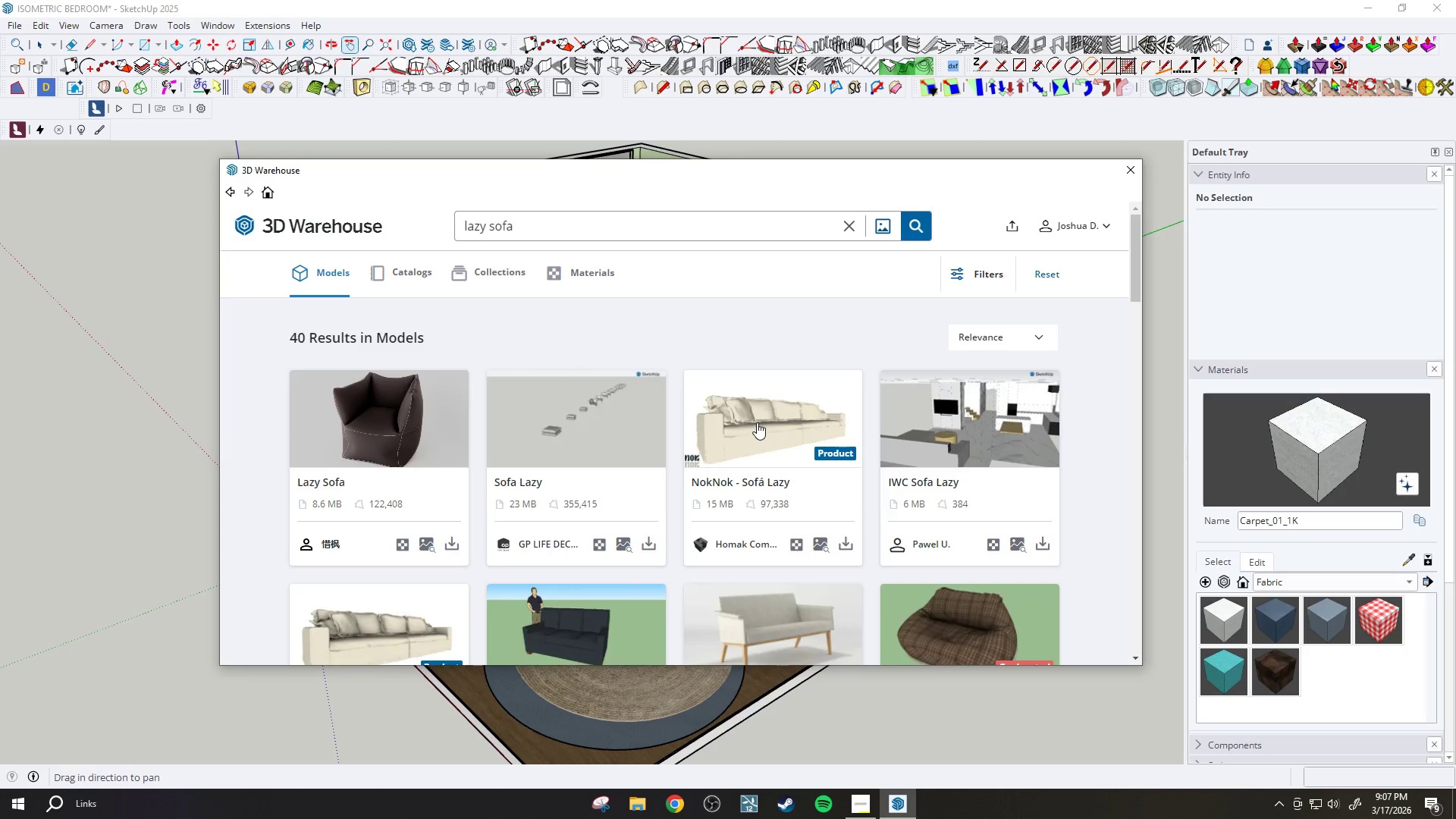 
scroll: coordinate [757, 422], scroll_direction: down, amount: 13.0
 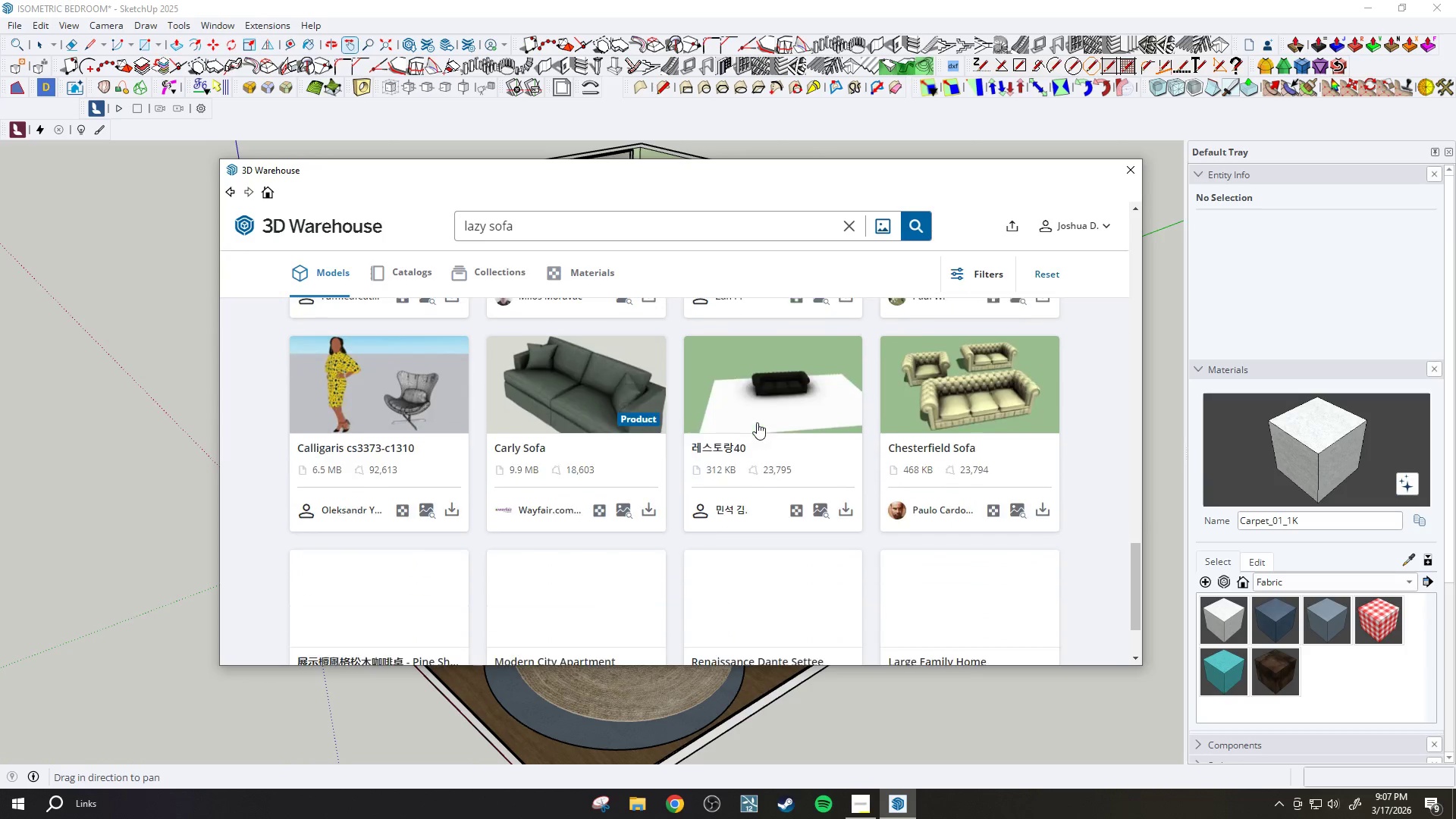 
scroll: coordinate [620, 315], scroll_direction: up, amount: 20.0
 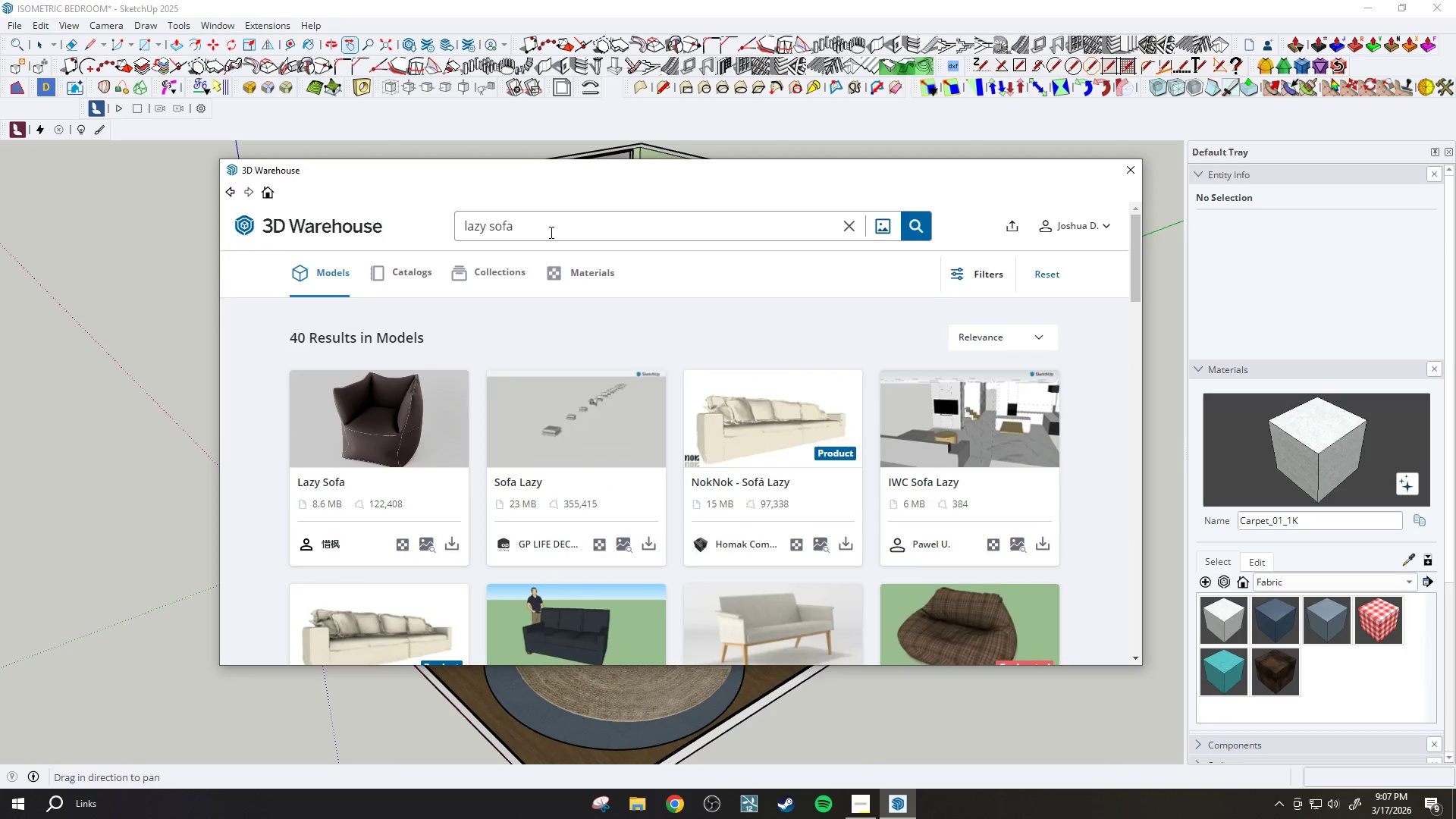 
double_click([550, 232])
 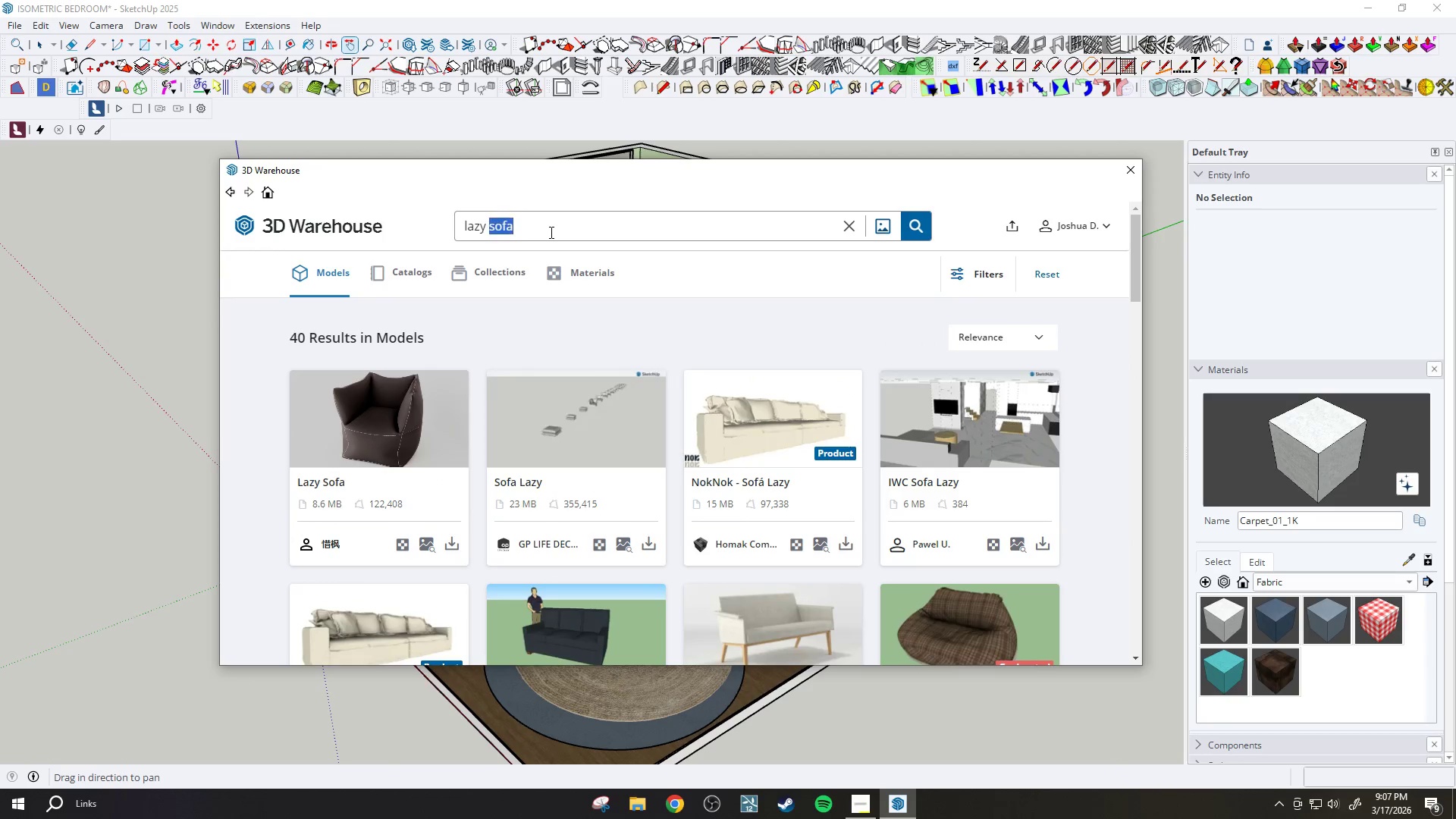 
triple_click([550, 232])
 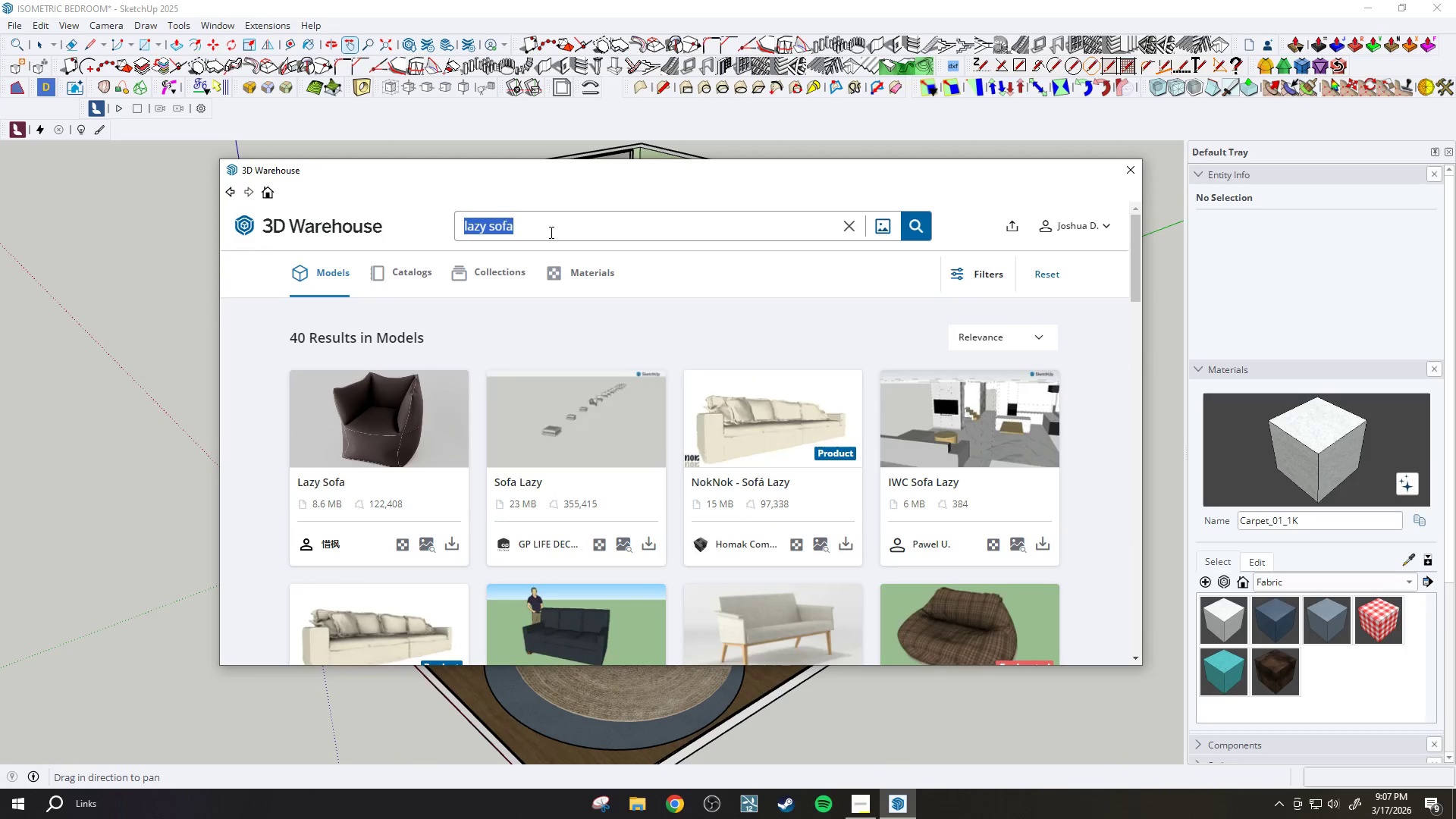 
type(bean bag)
 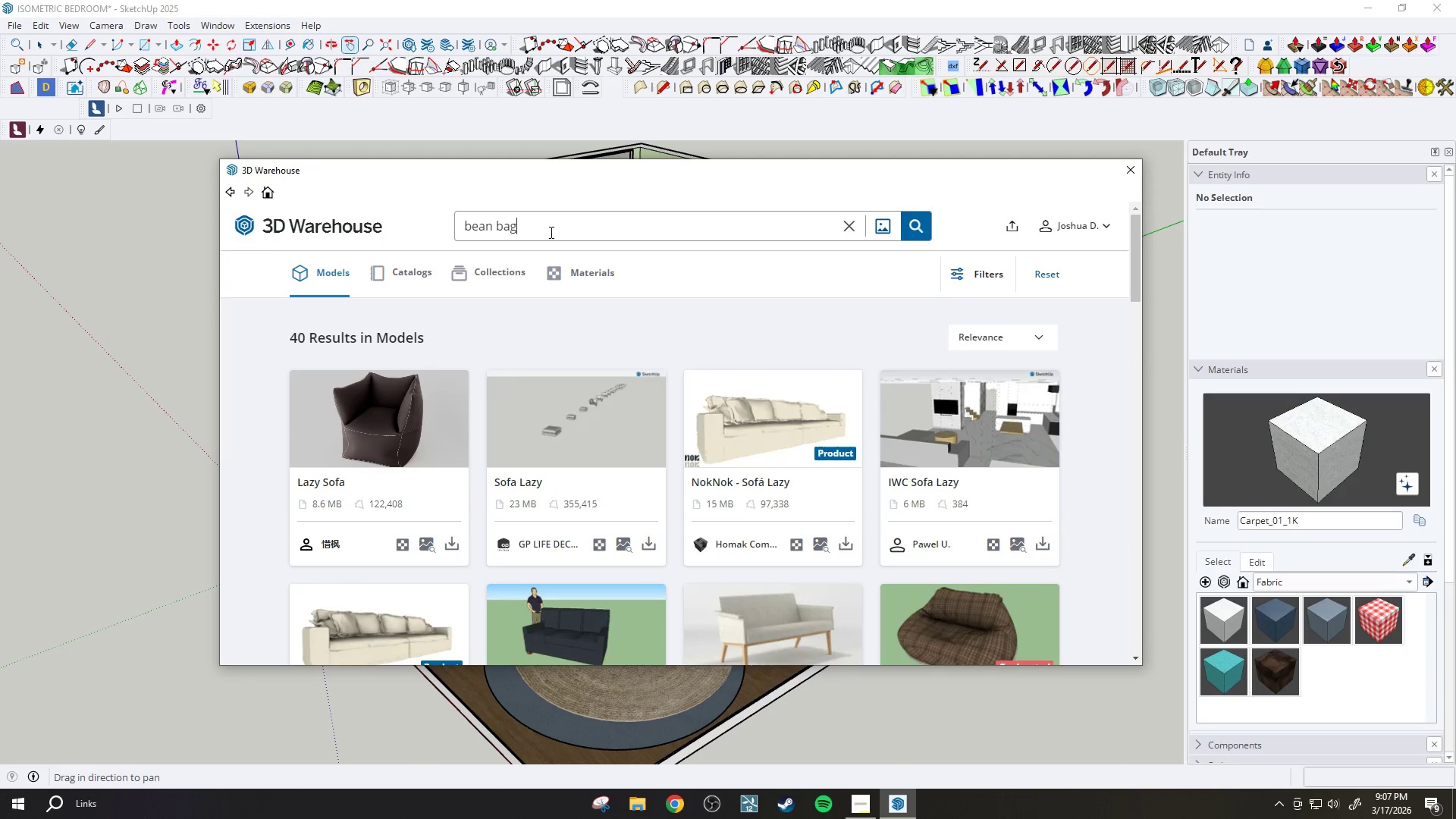 
key(Enter)
 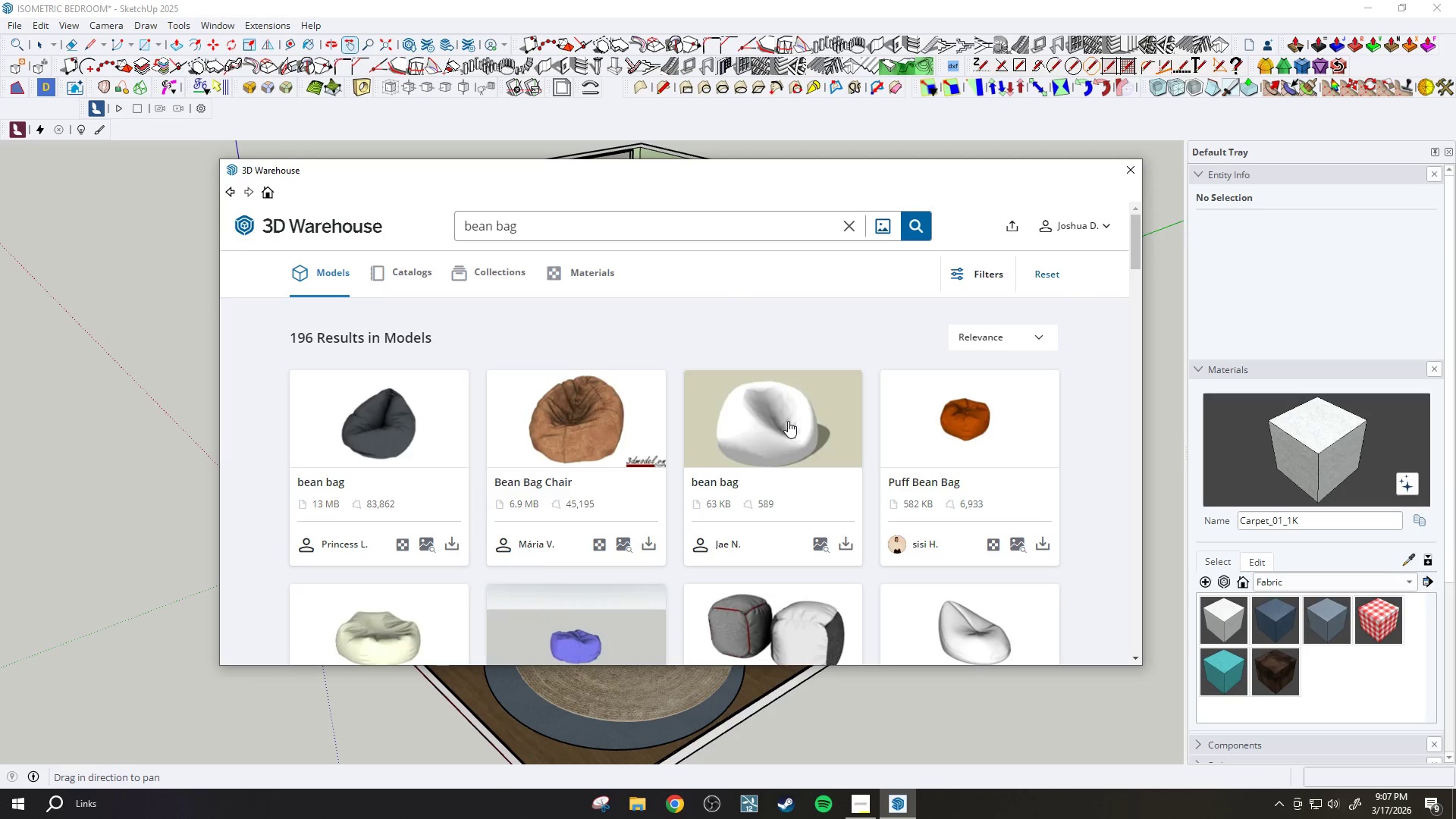 
wait(5.86)
 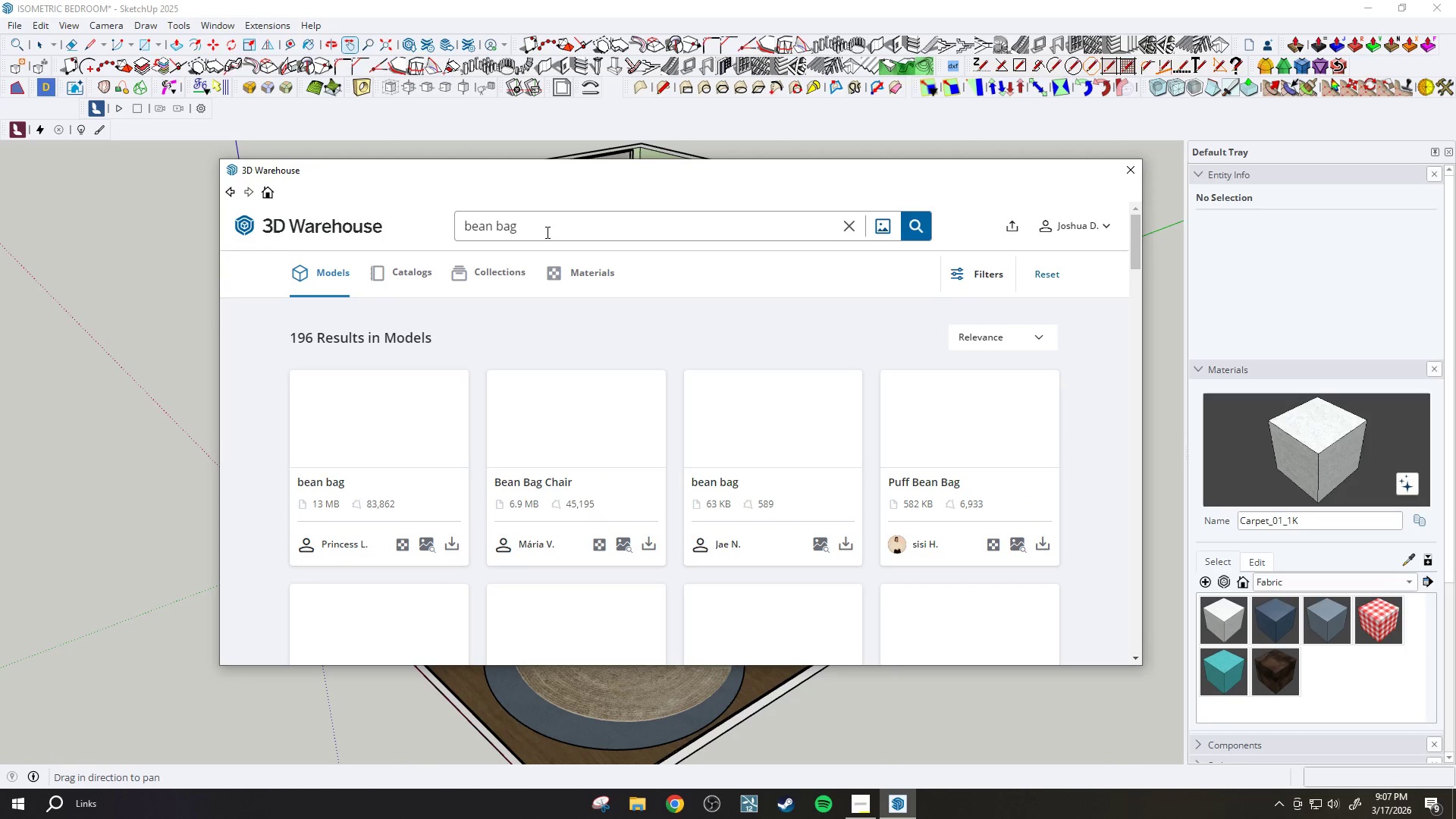 
scroll: coordinate [691, 417], scroll_direction: down, amount: 3.0
 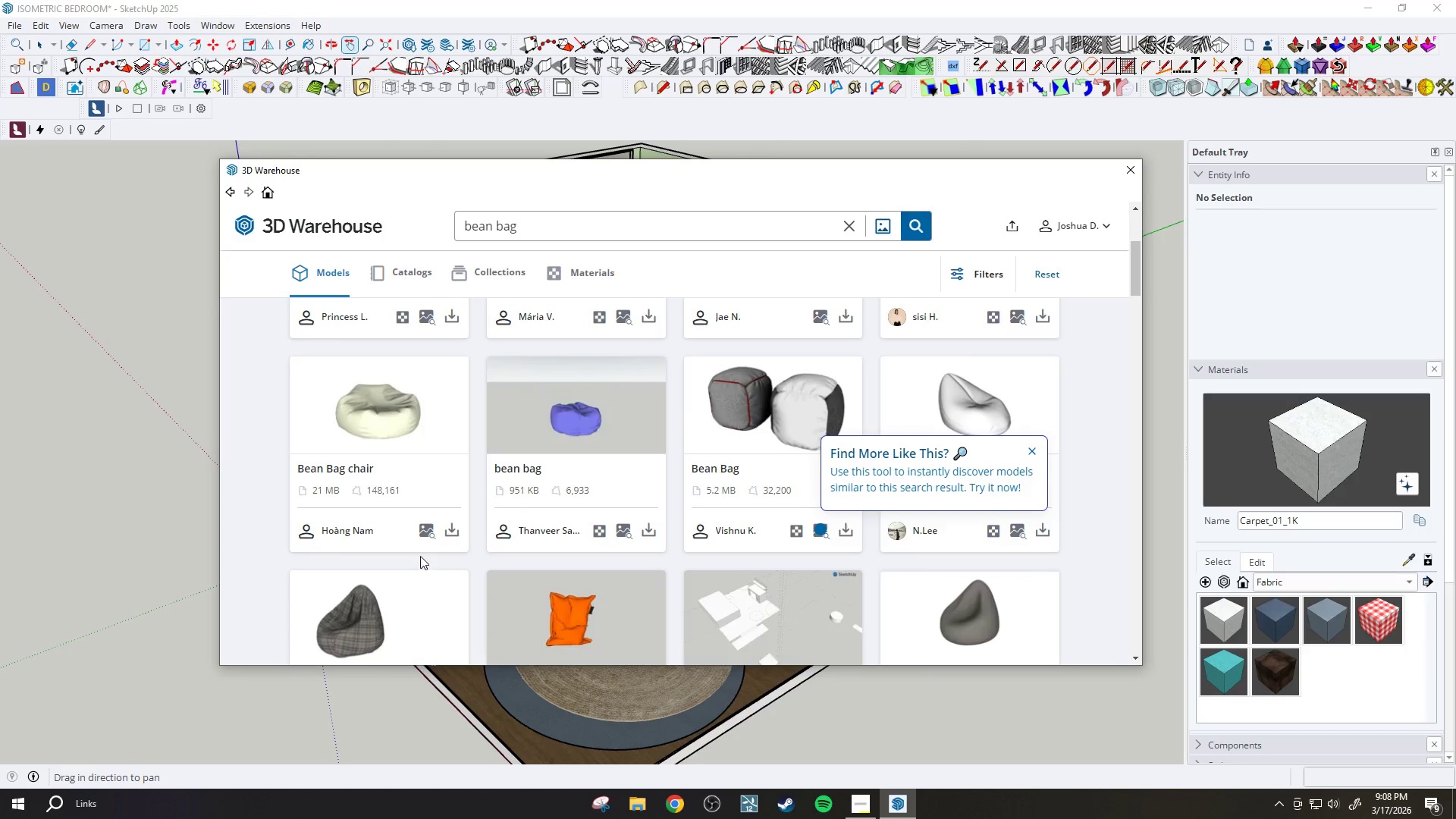 
left_click([444, 532])
 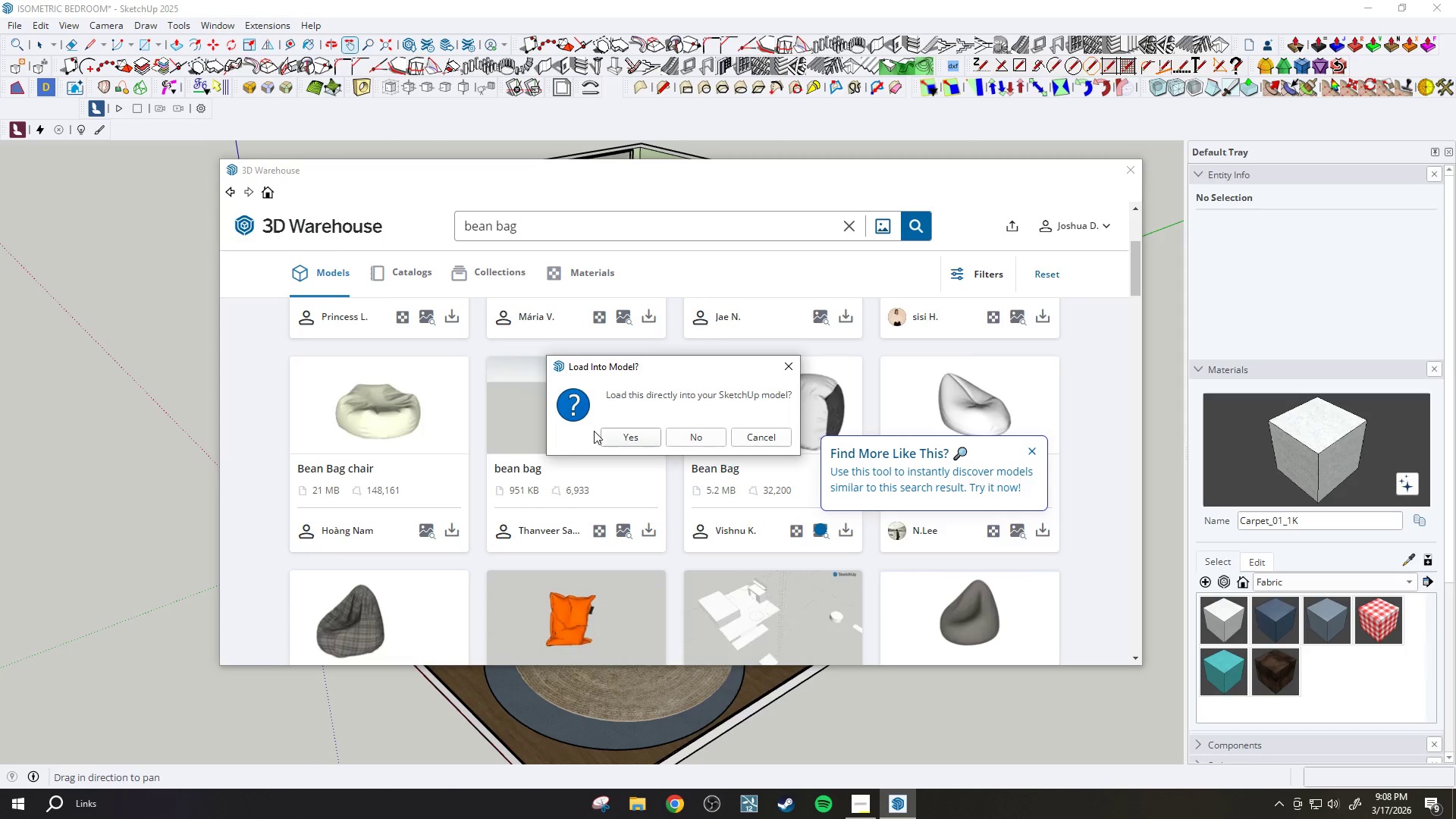 
left_click([617, 435])
 